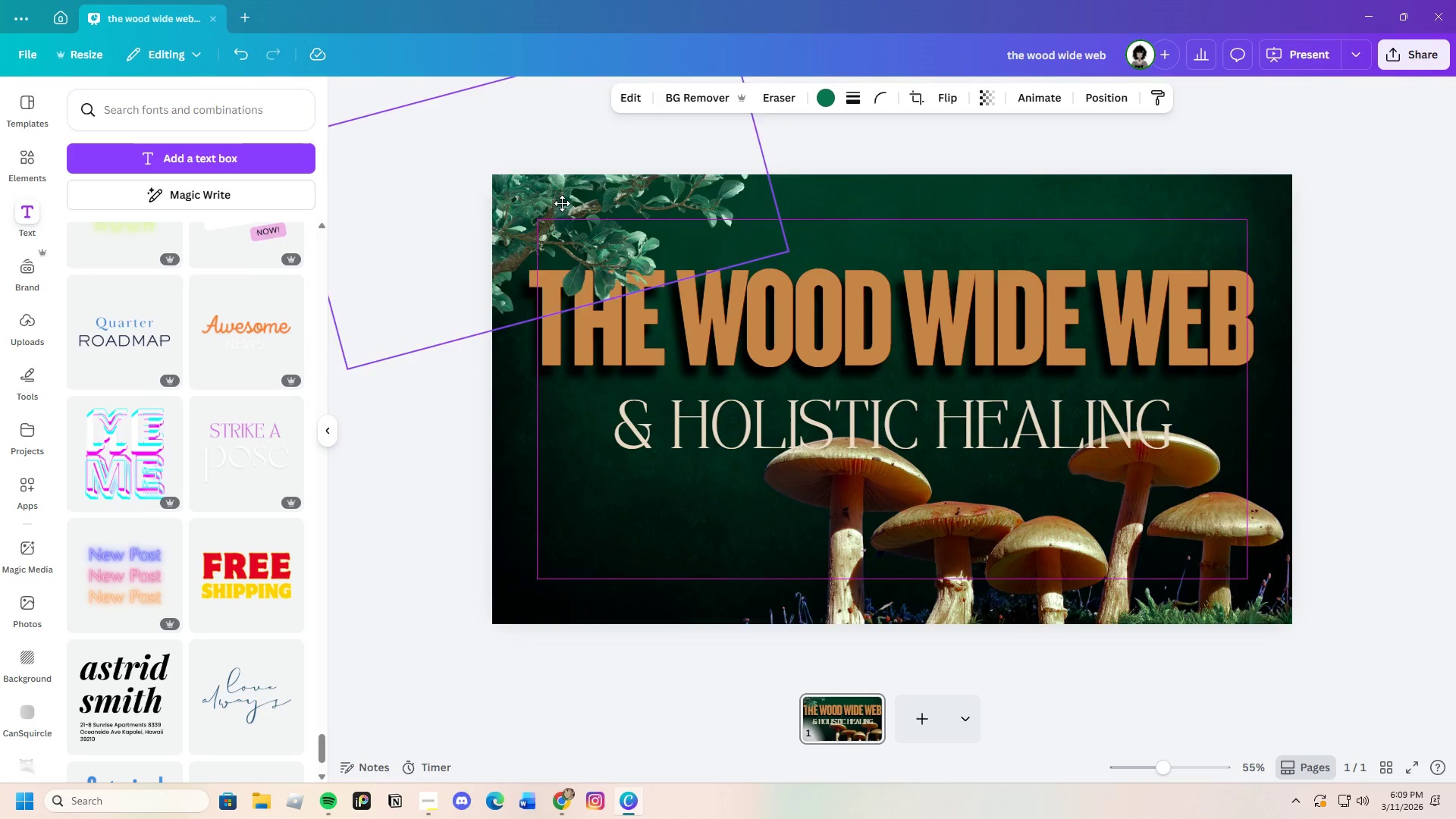 
left_click_drag(start_coordinate=[548, 207], to_coordinate=[665, 197])
 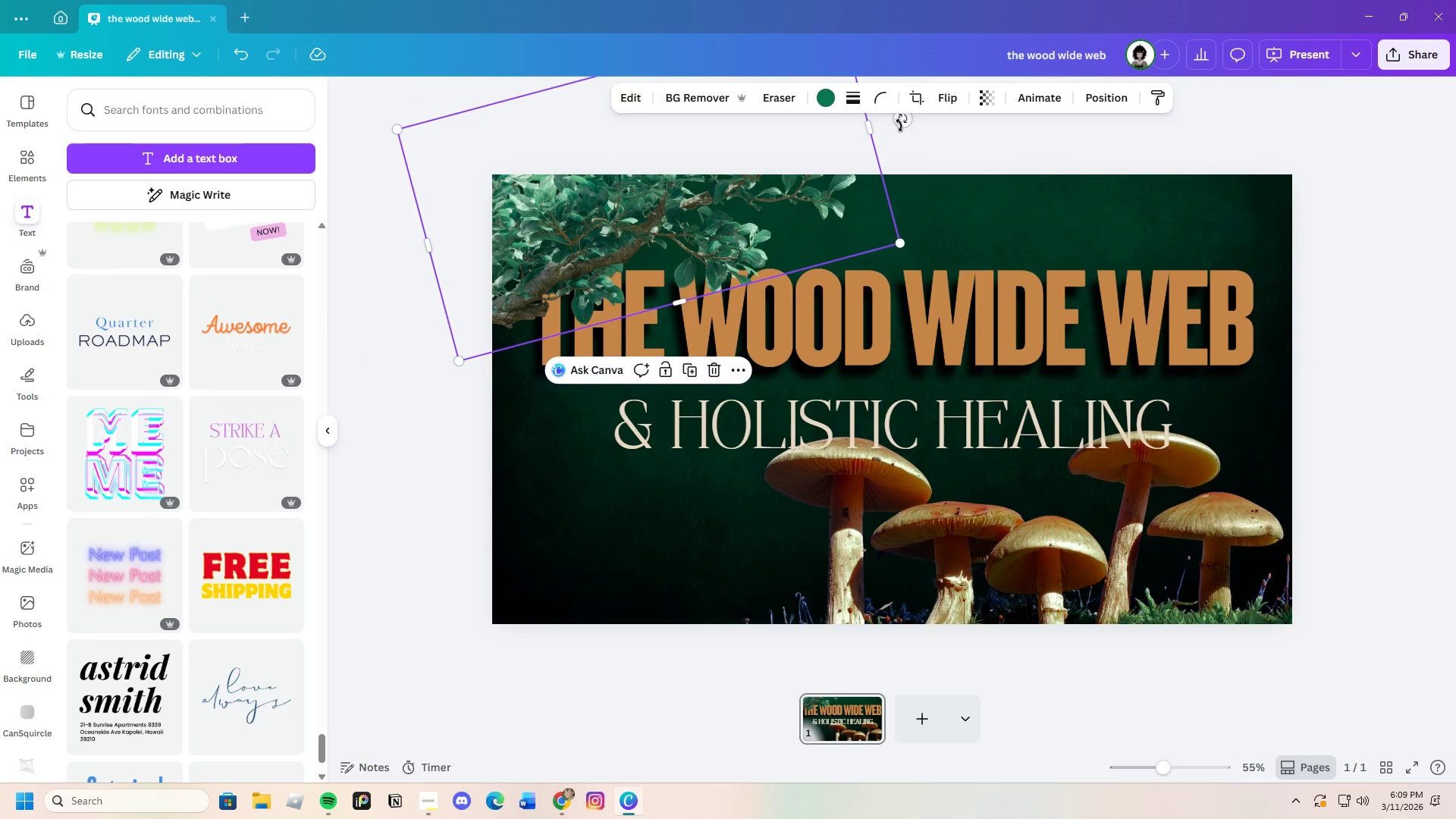 
left_click_drag(start_coordinate=[900, 124], to_coordinate=[947, 187])
 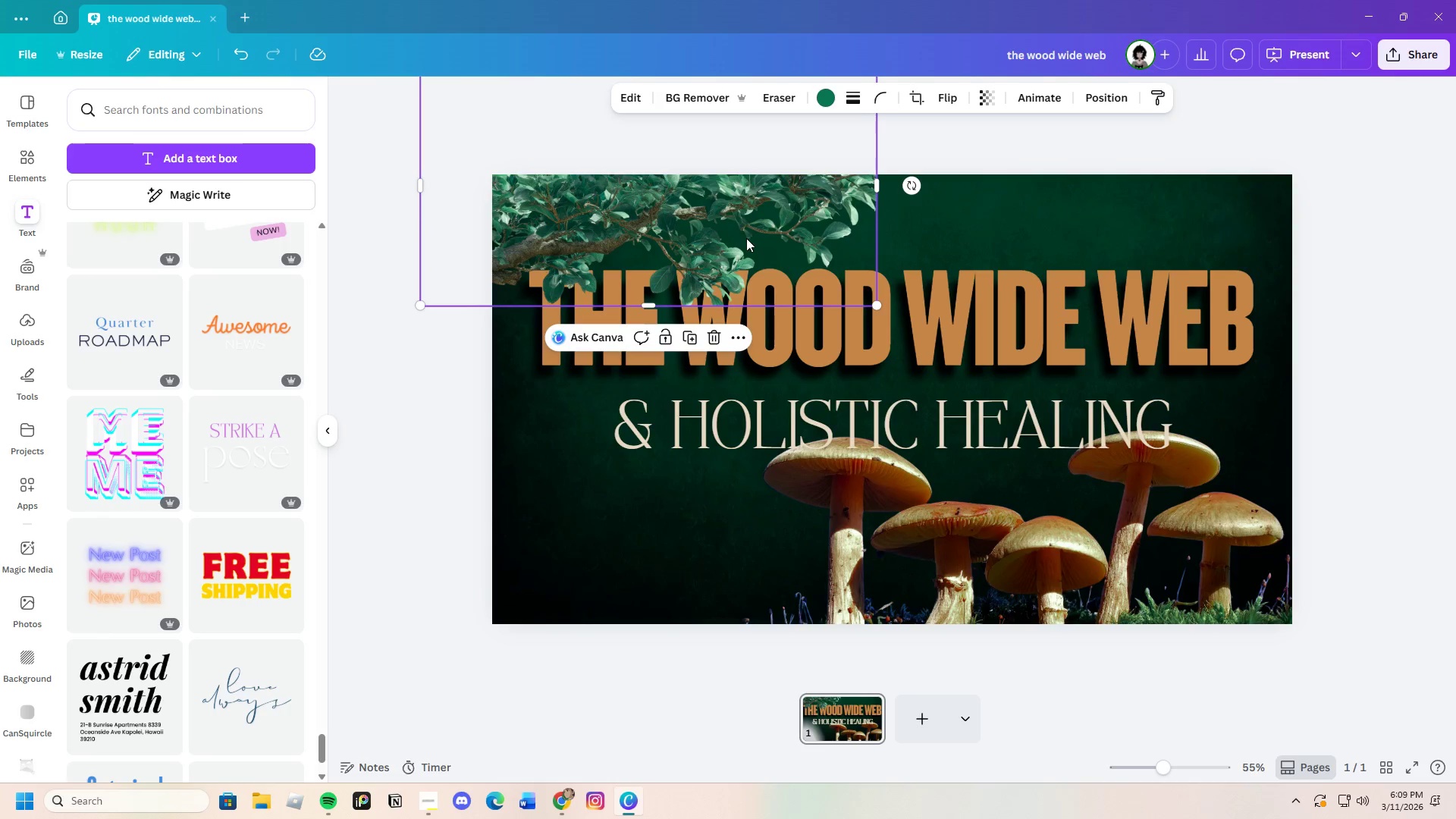 
left_click_drag(start_coordinate=[742, 237], to_coordinate=[719, 212])
 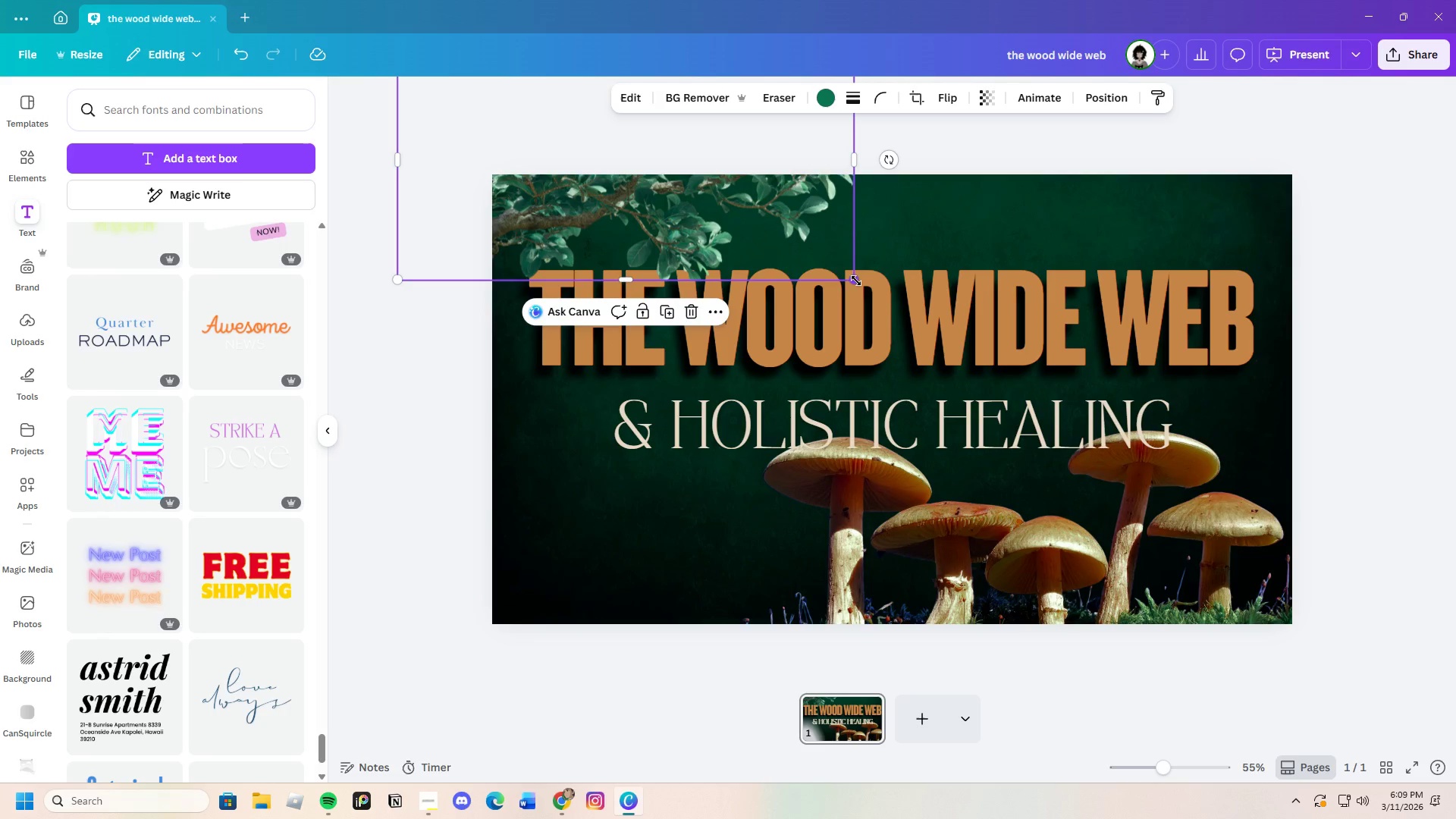 
left_click([1439, 231])
 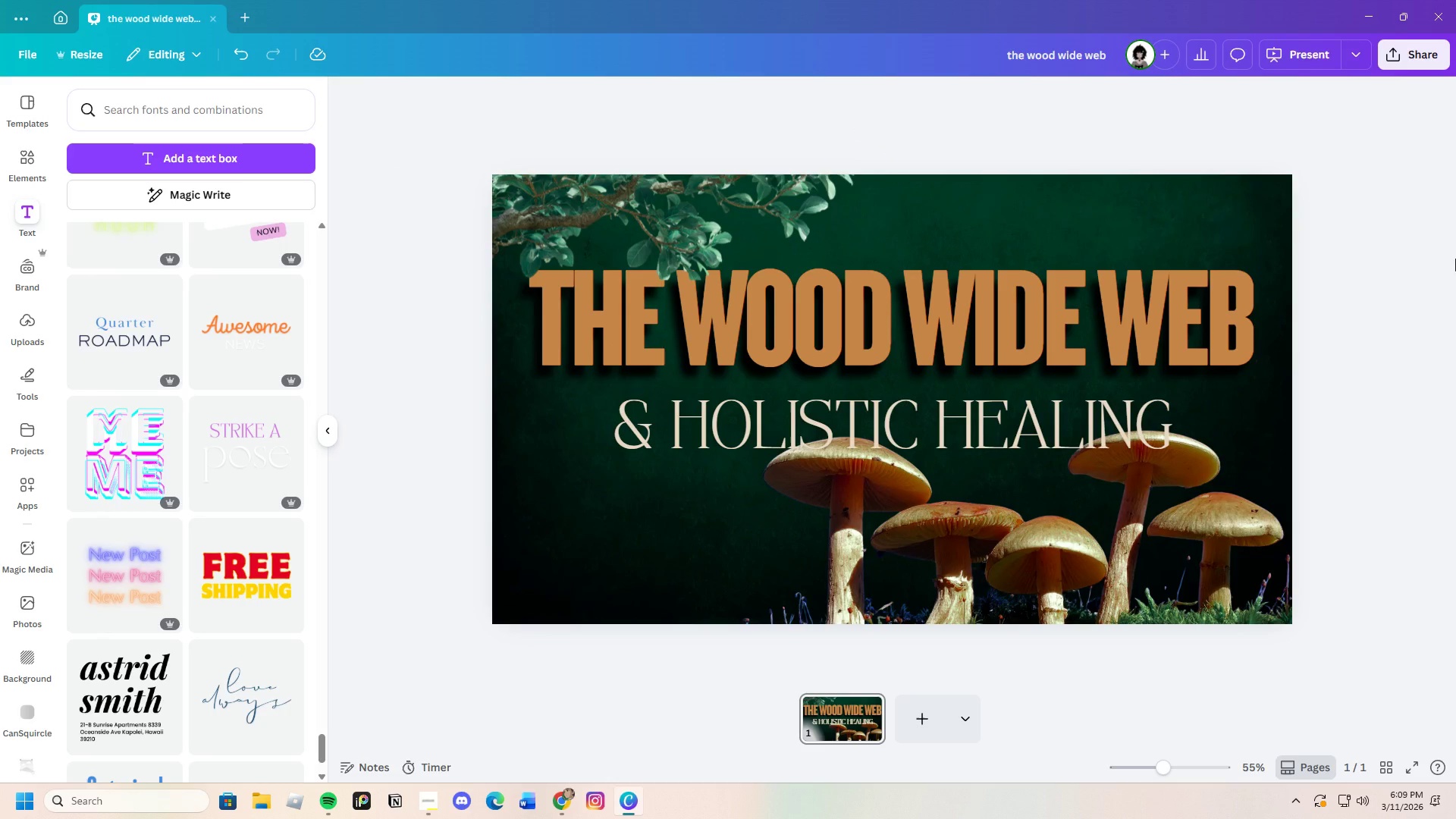 
wait(8.97)
 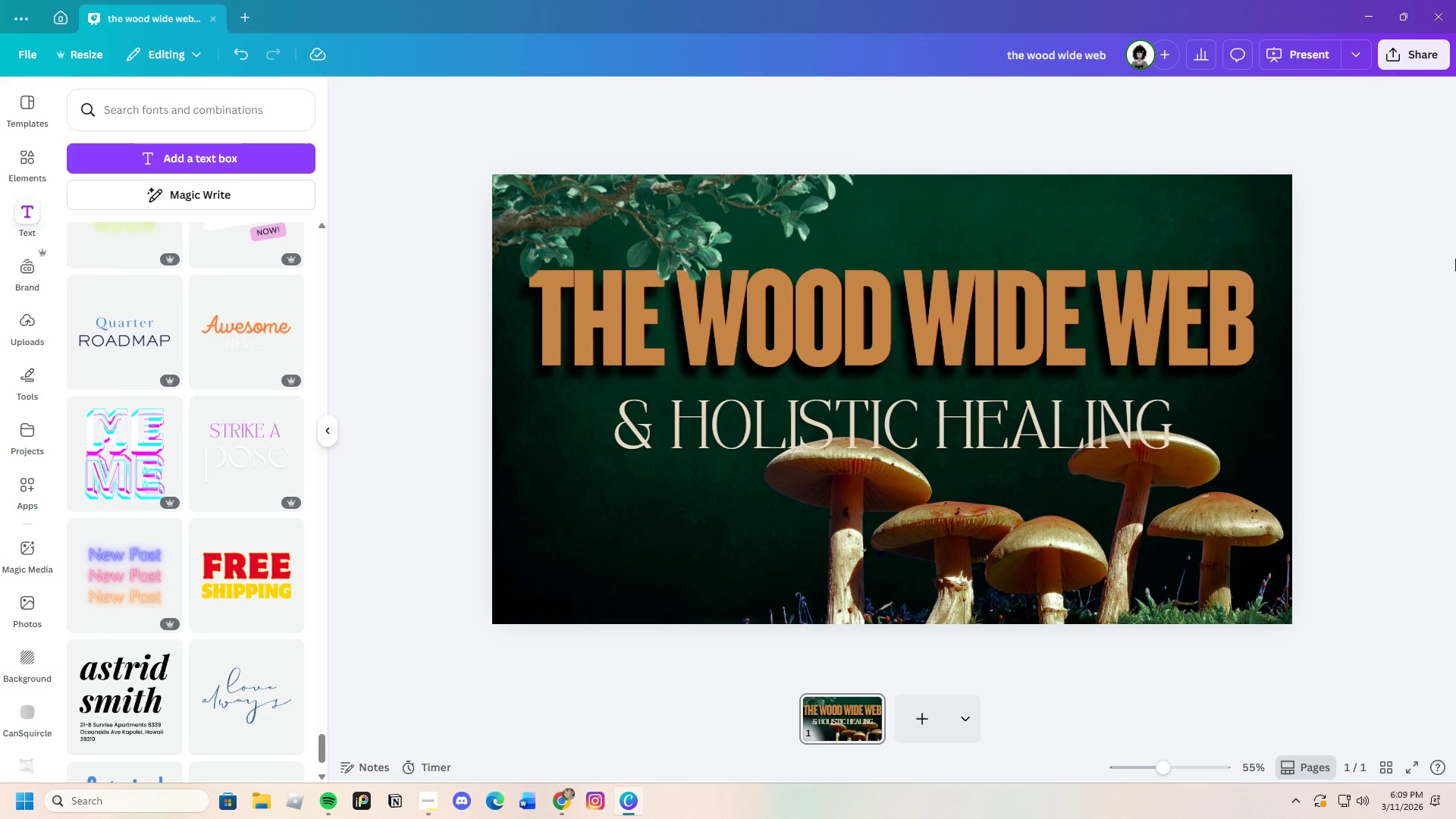 
left_click([27, 160])
 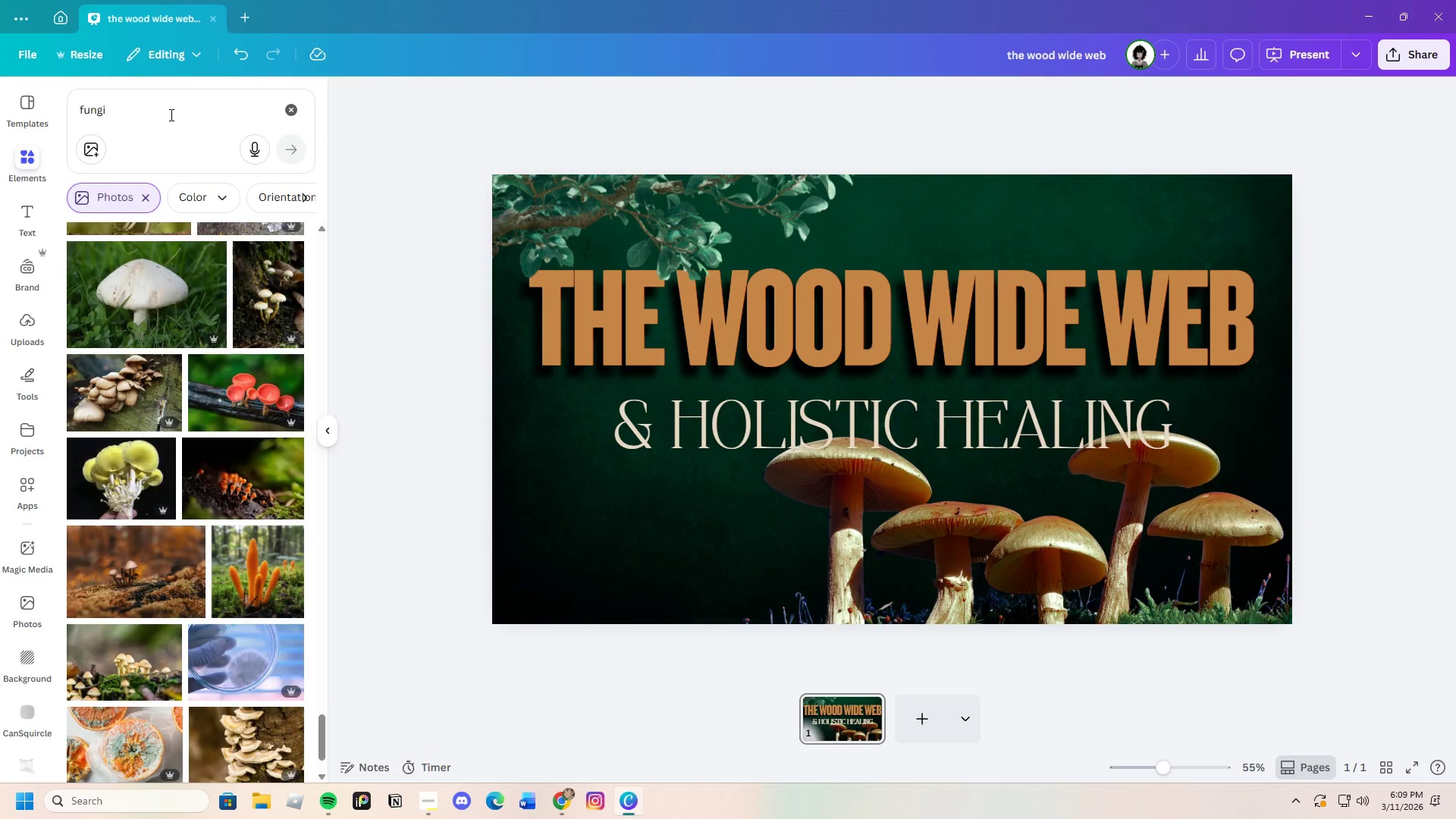 
left_click_drag(start_coordinate=[170, 115], to_coordinate=[93, 127])
 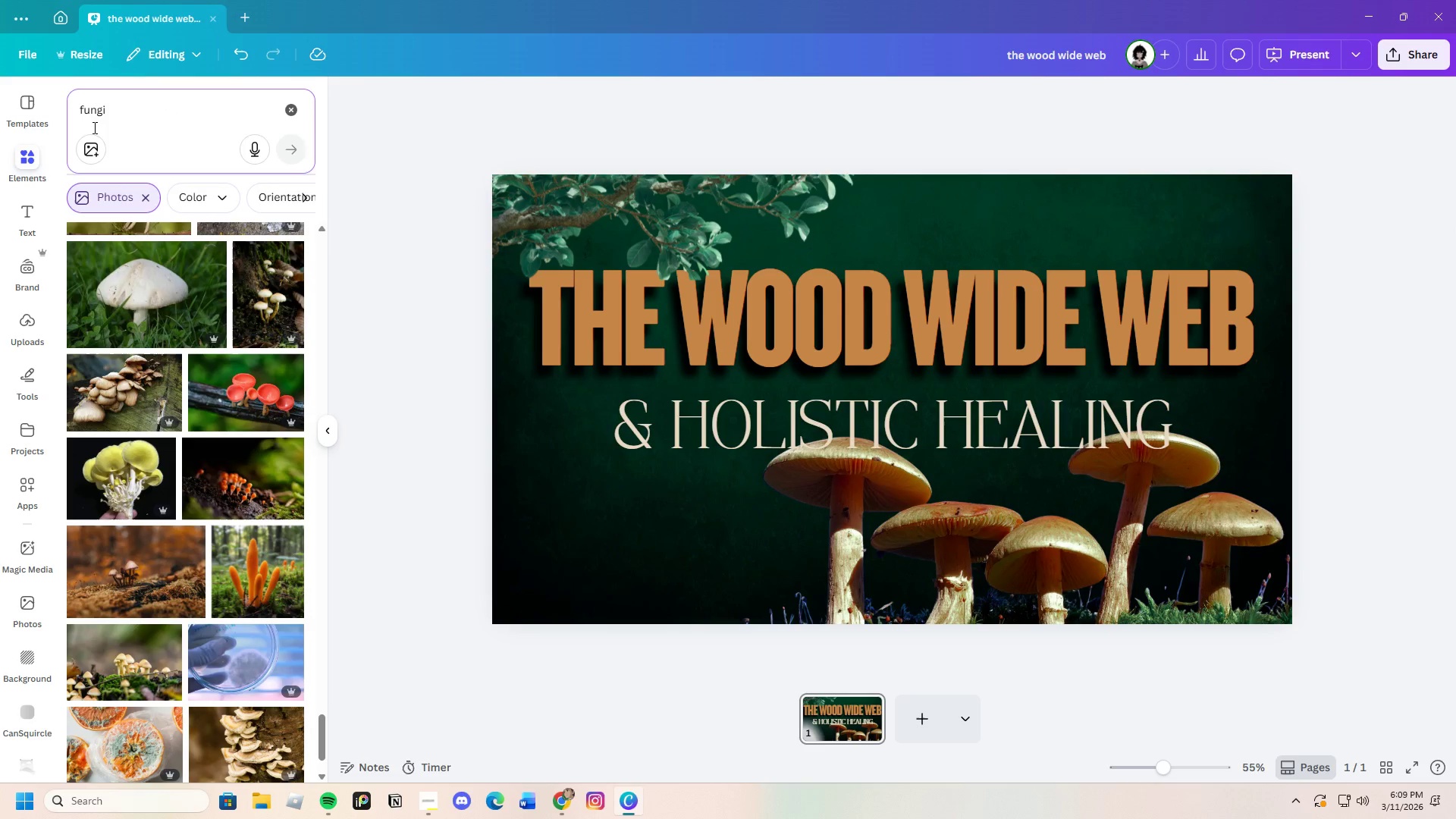 
left_click([93, 127])
 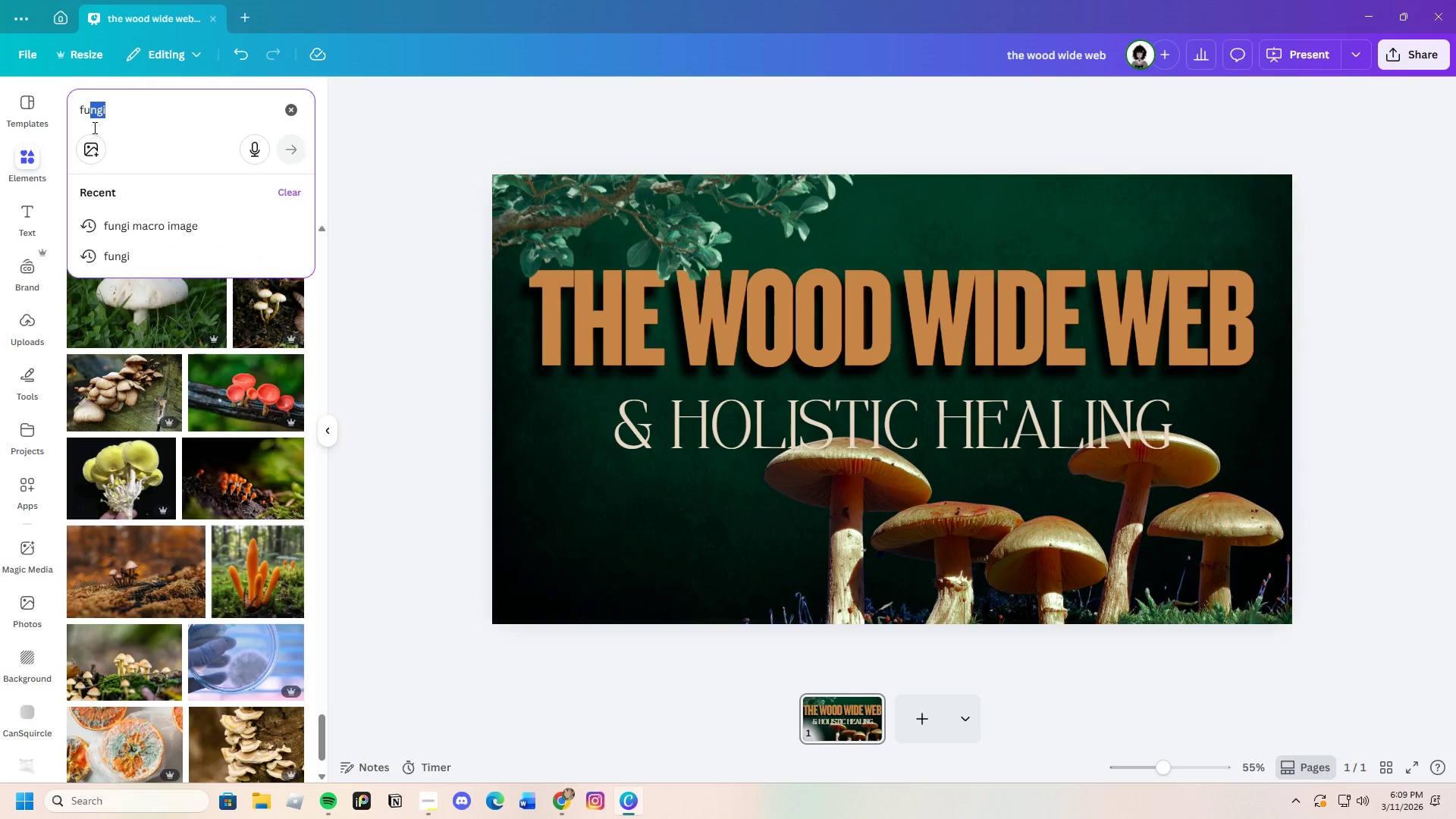 
key(Backspace)
key(Backspace)
key(Backspace)
type(line)
 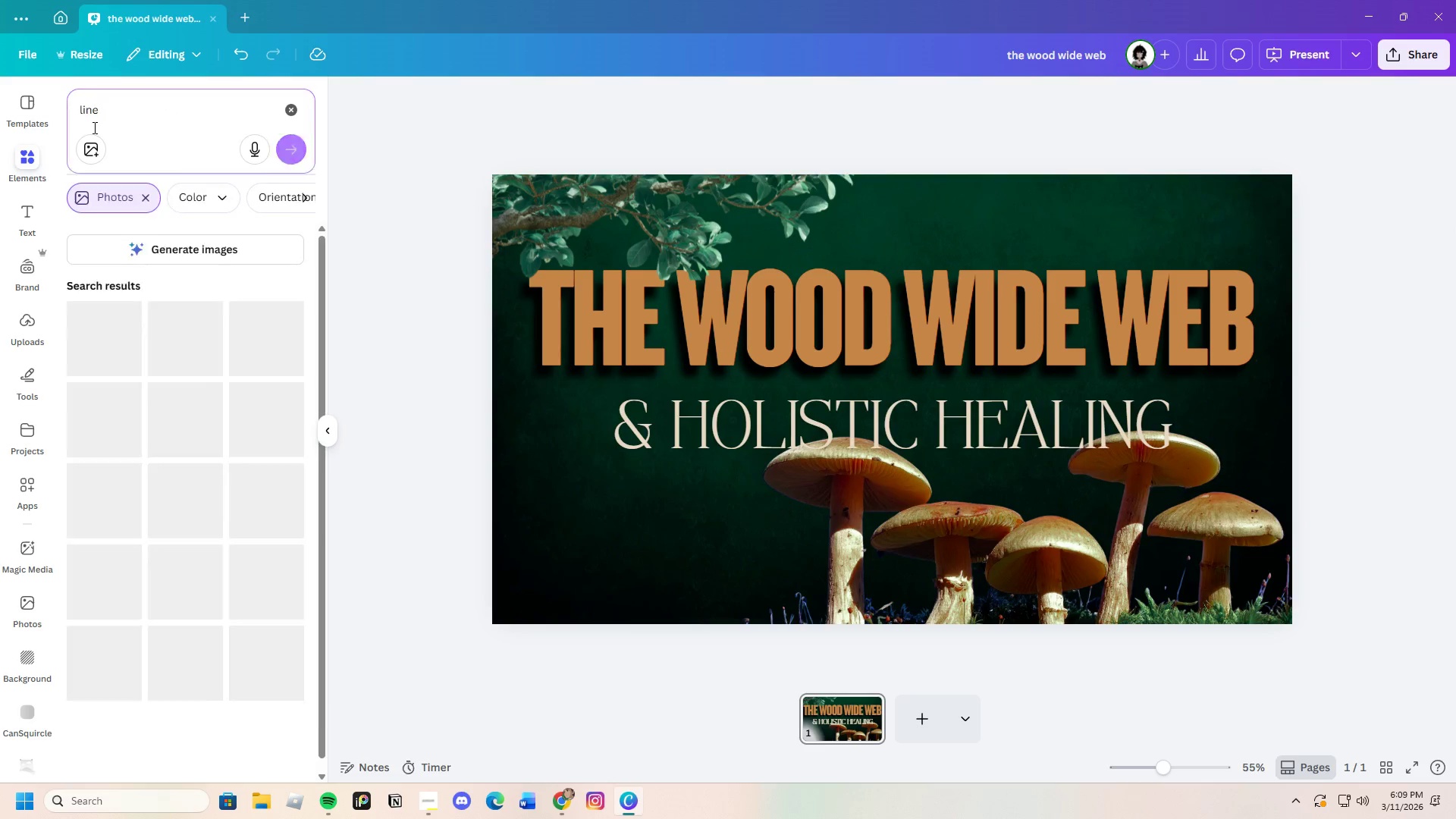 
key(Enter)
 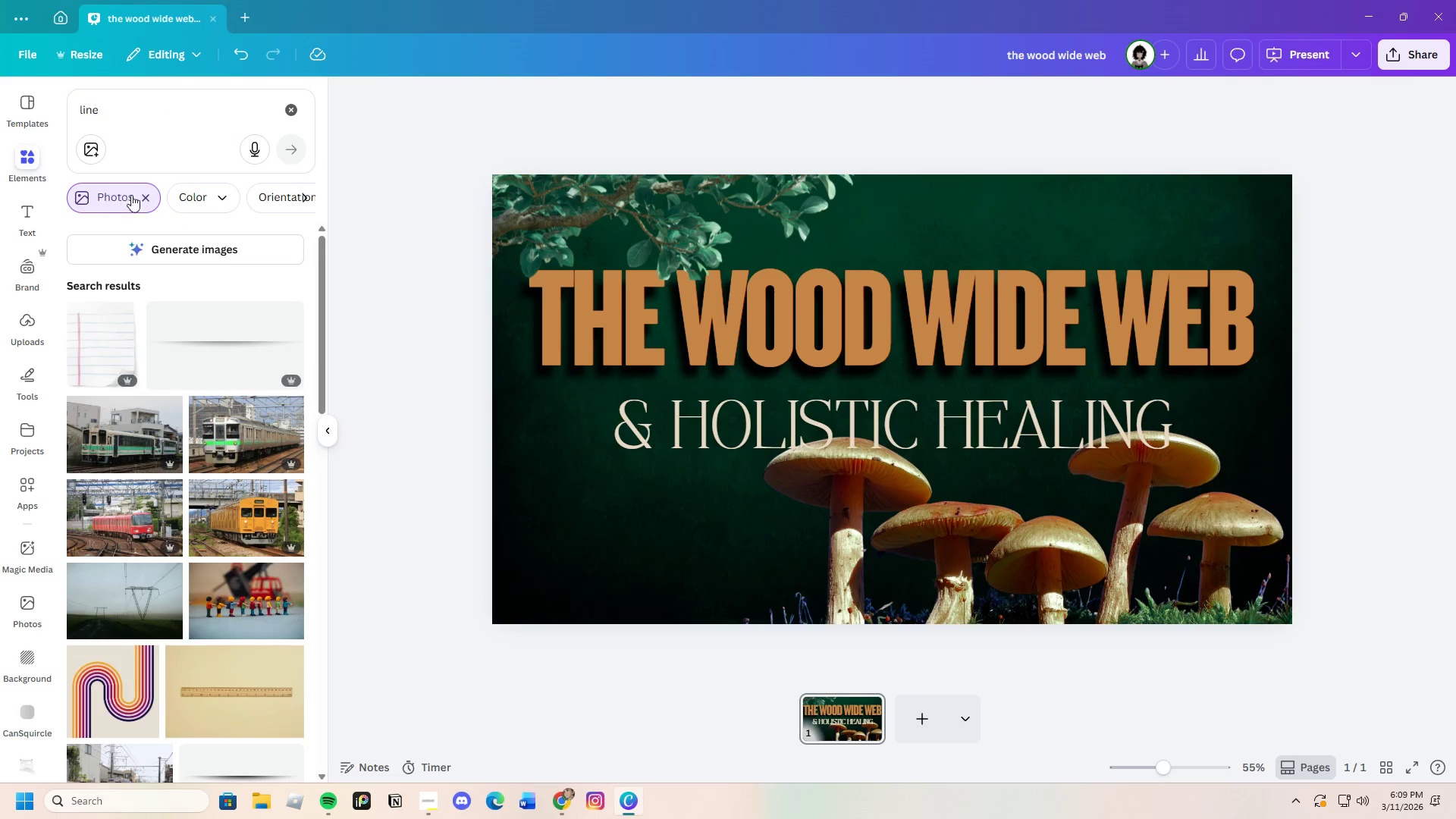 
left_click([146, 197])
 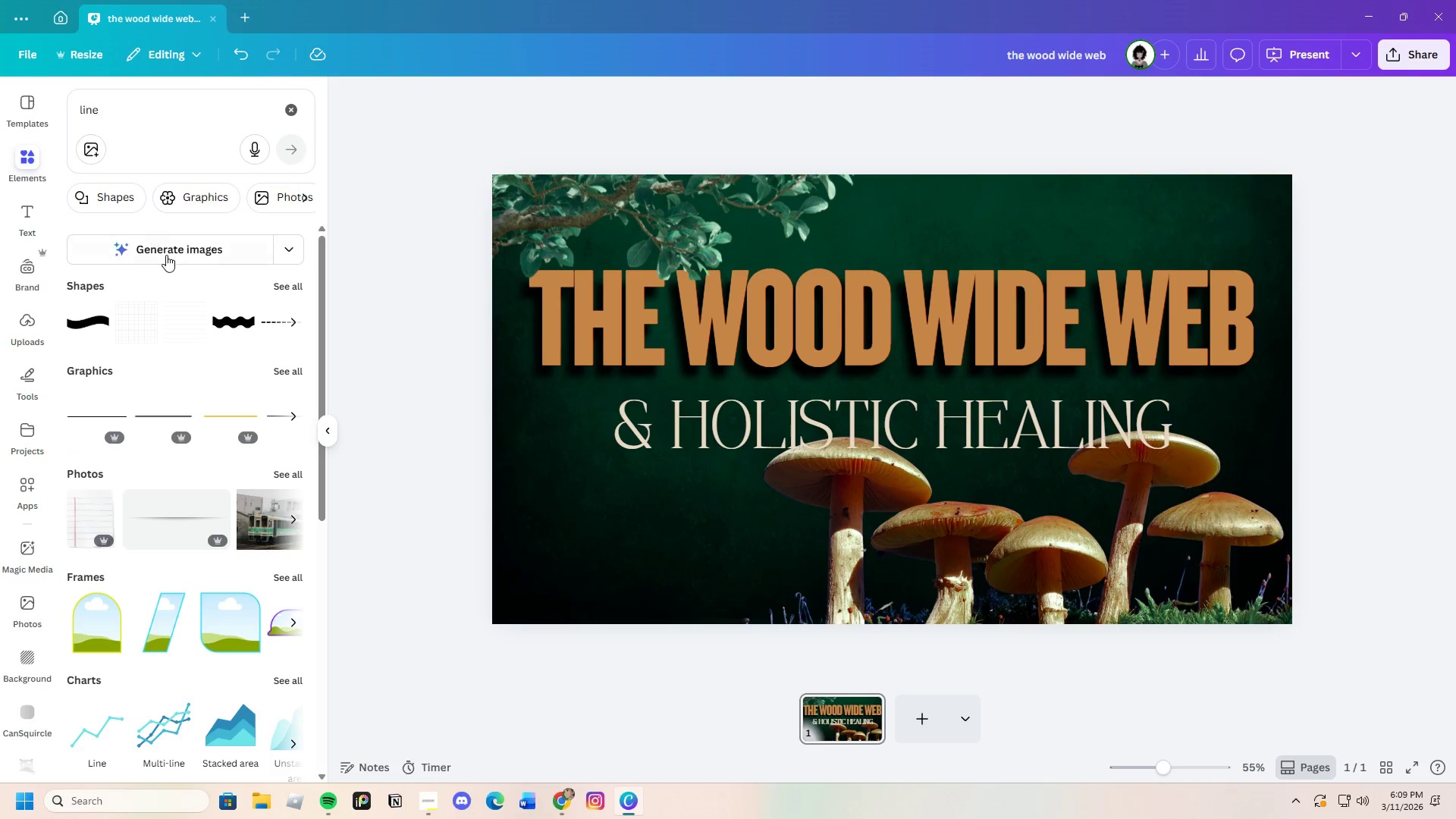 
left_click([202, 198])
 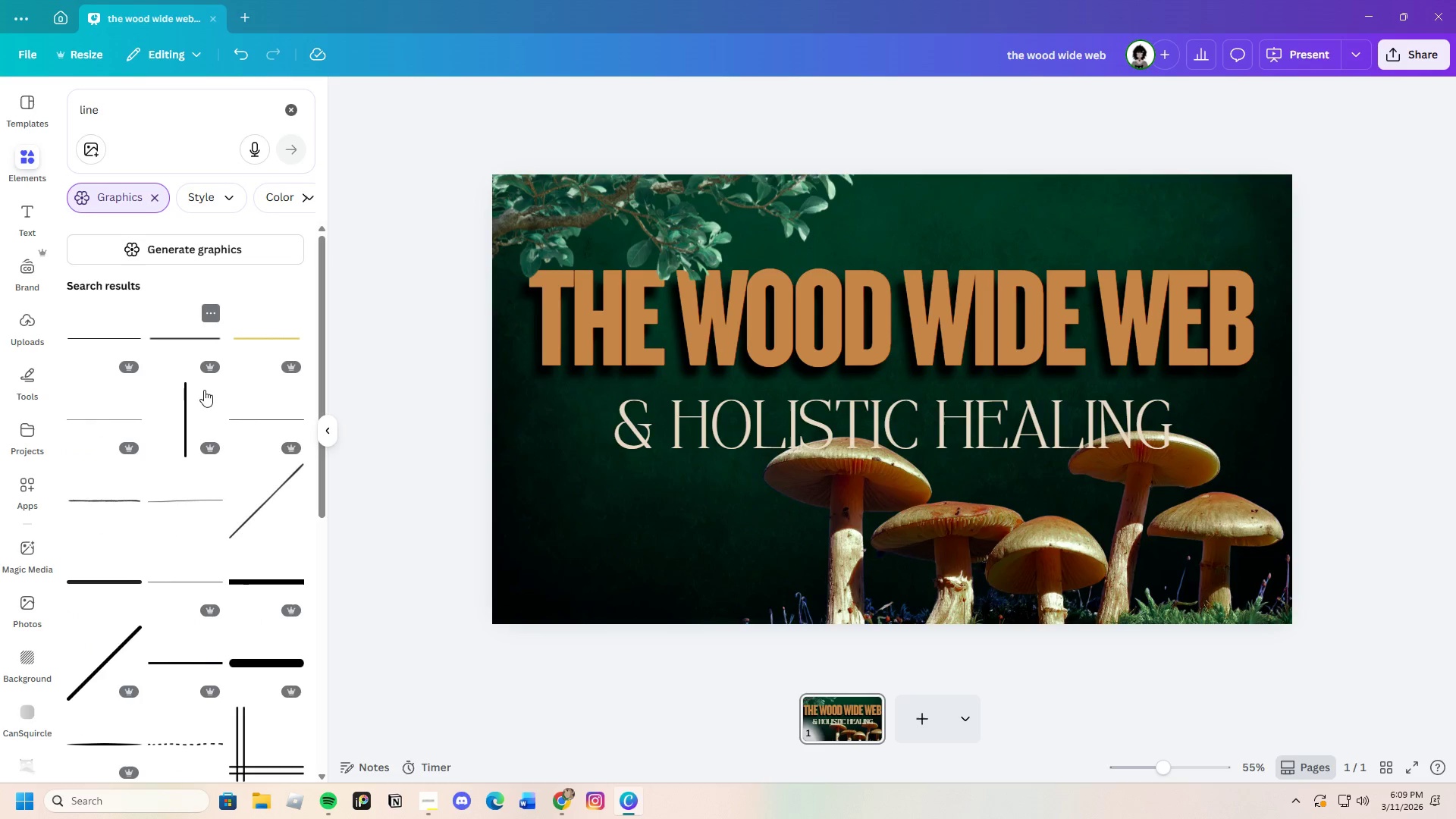 
scroll: coordinate [199, 536], scroll_direction: down, amount: 28.0
 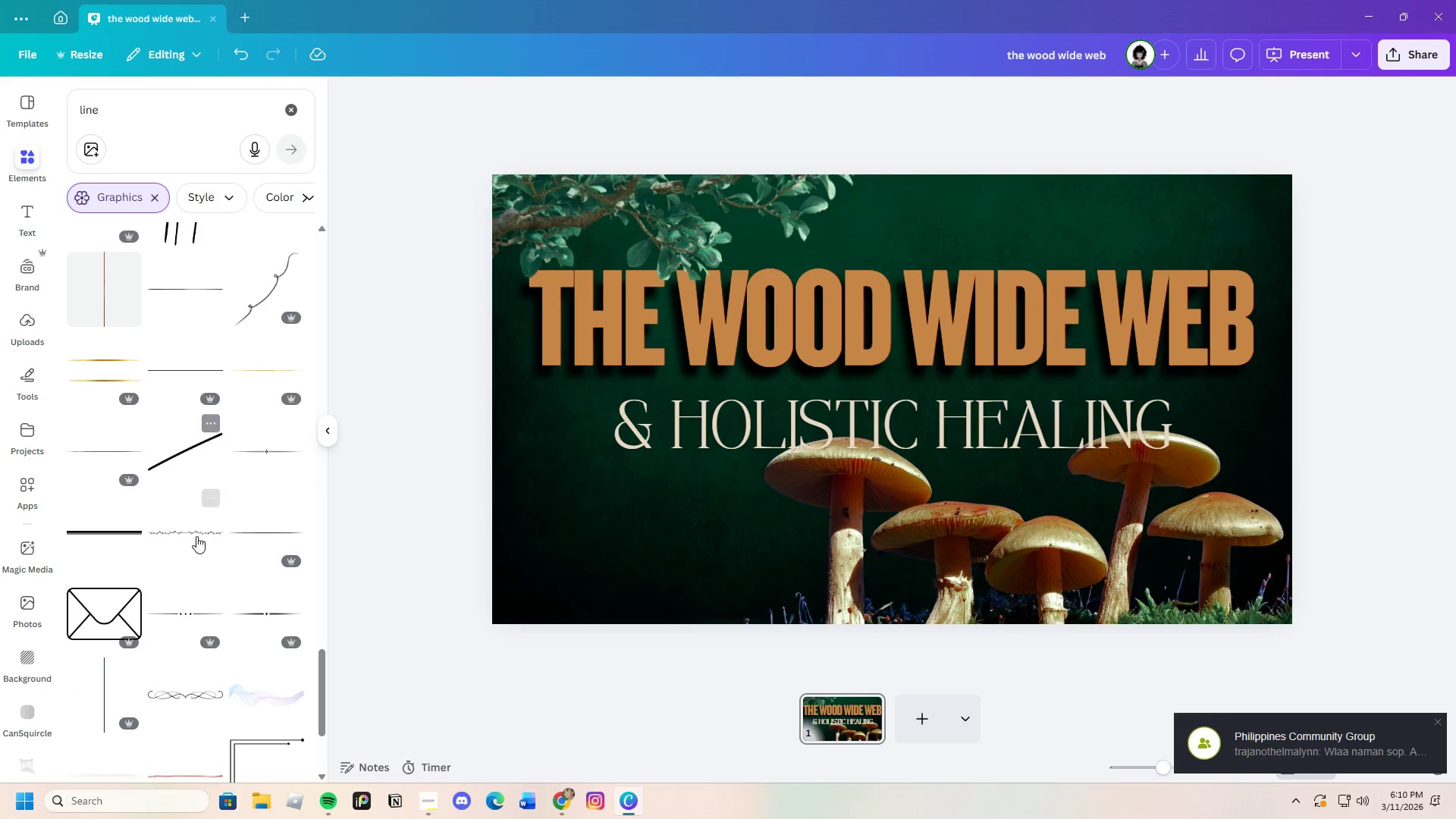 
scroll: coordinate [140, 576], scroll_direction: down, amount: 29.0
 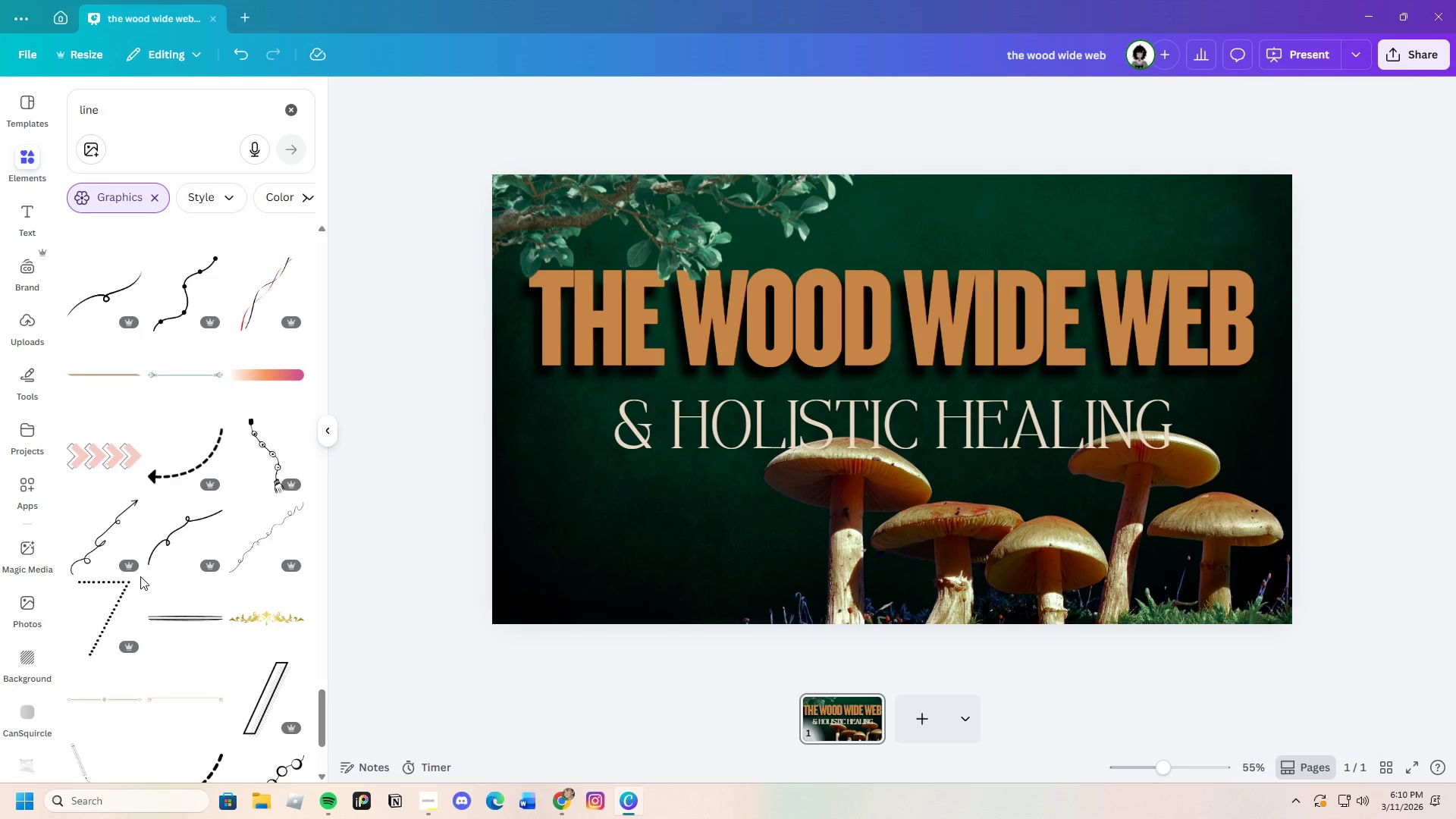 
scroll: coordinate [136, 578], scroll_direction: down, amount: 21.0
 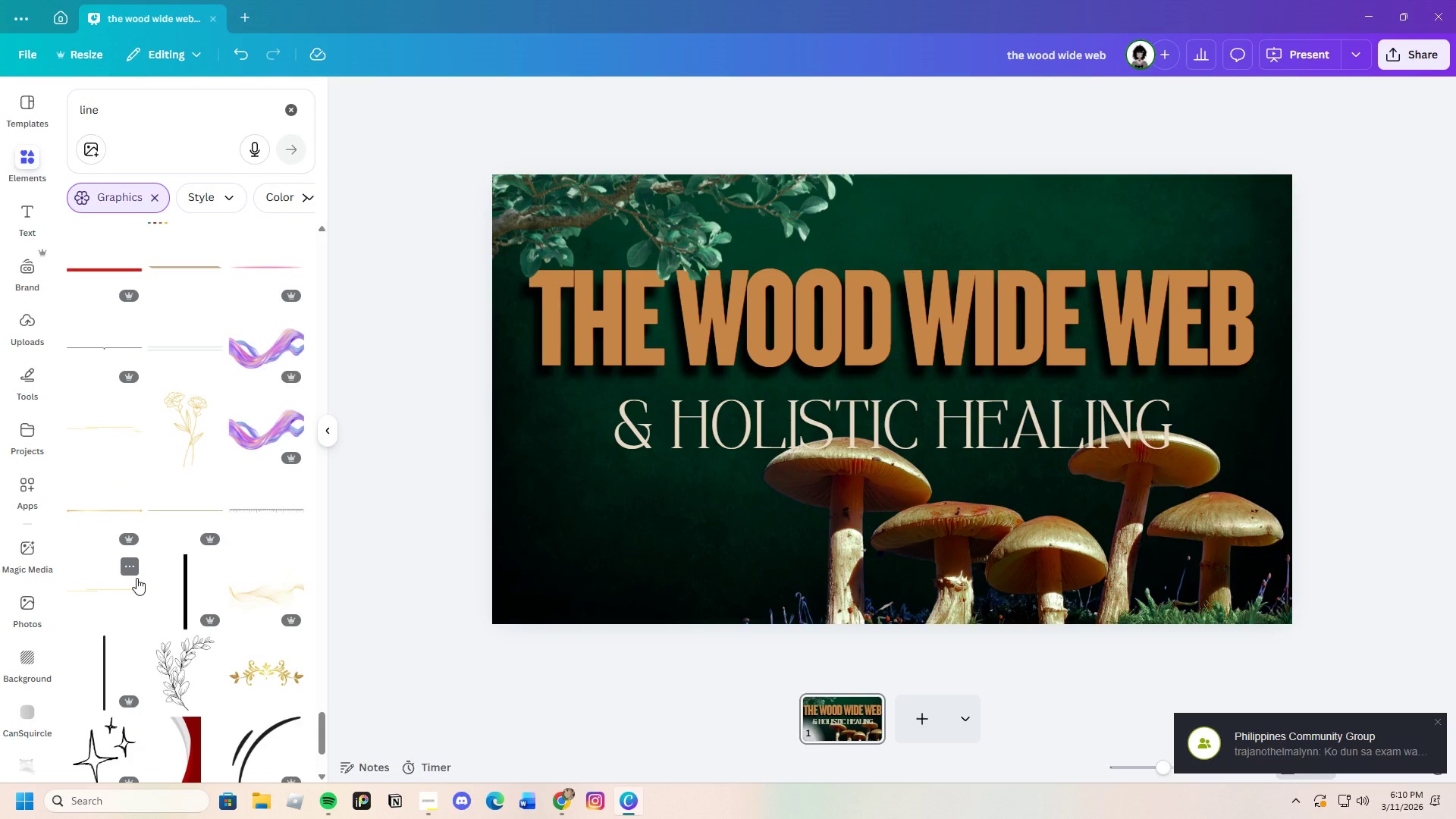 
wait(8.63)
 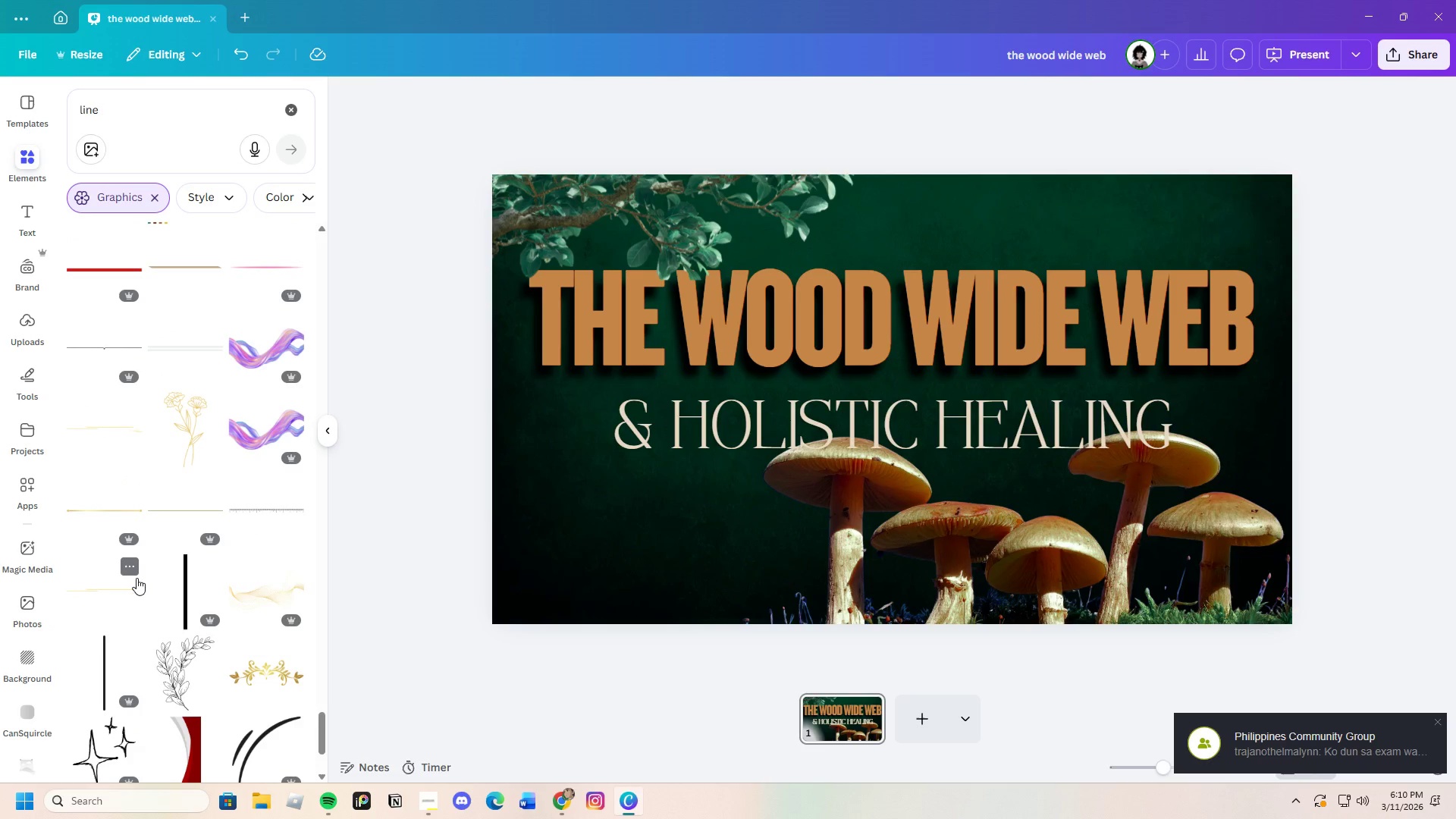 
scroll: coordinate [184, 576], scroll_direction: down, amount: 21.0
 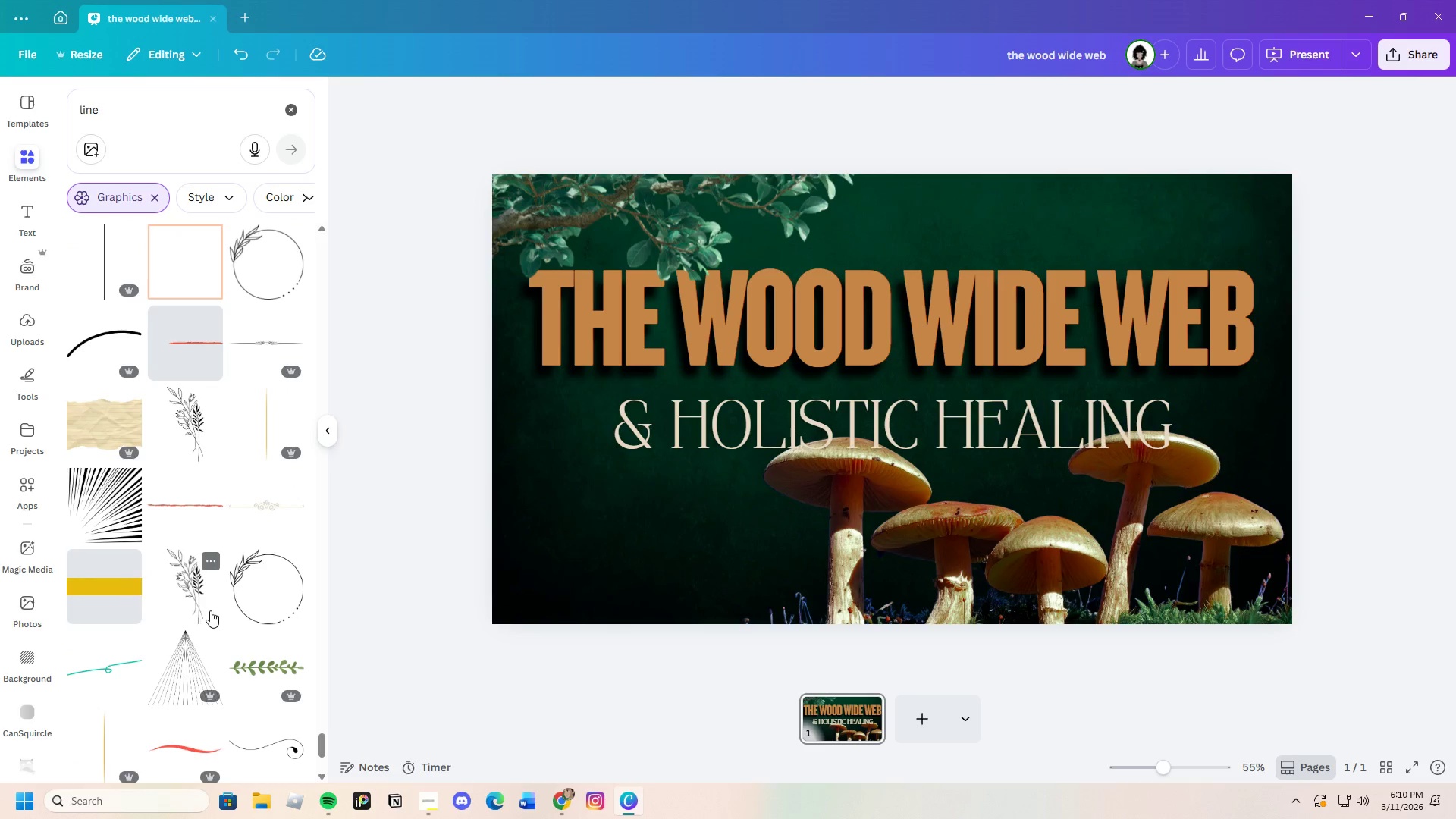 
left_click([165, 277])
 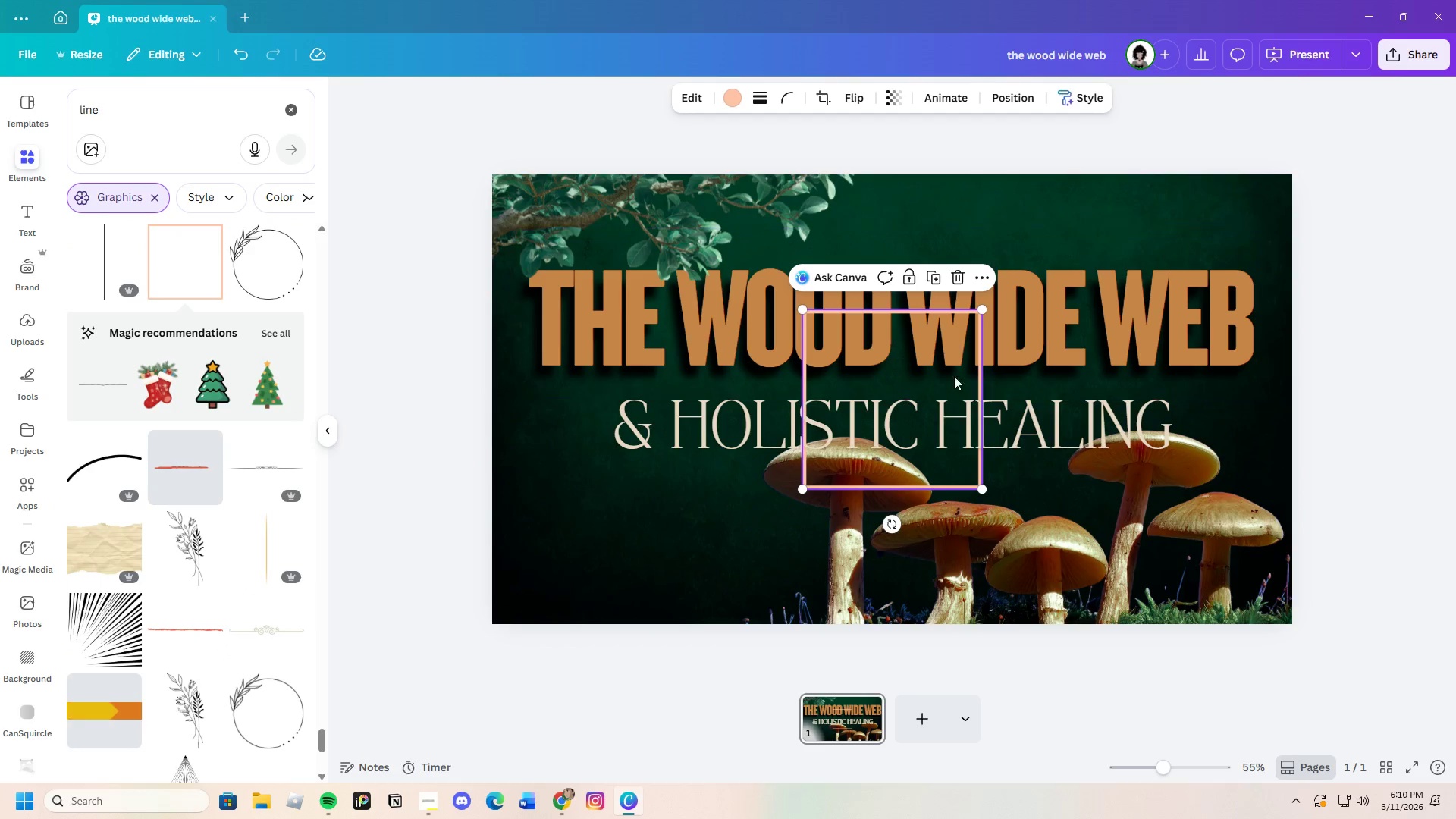 
left_click([955, 272])
 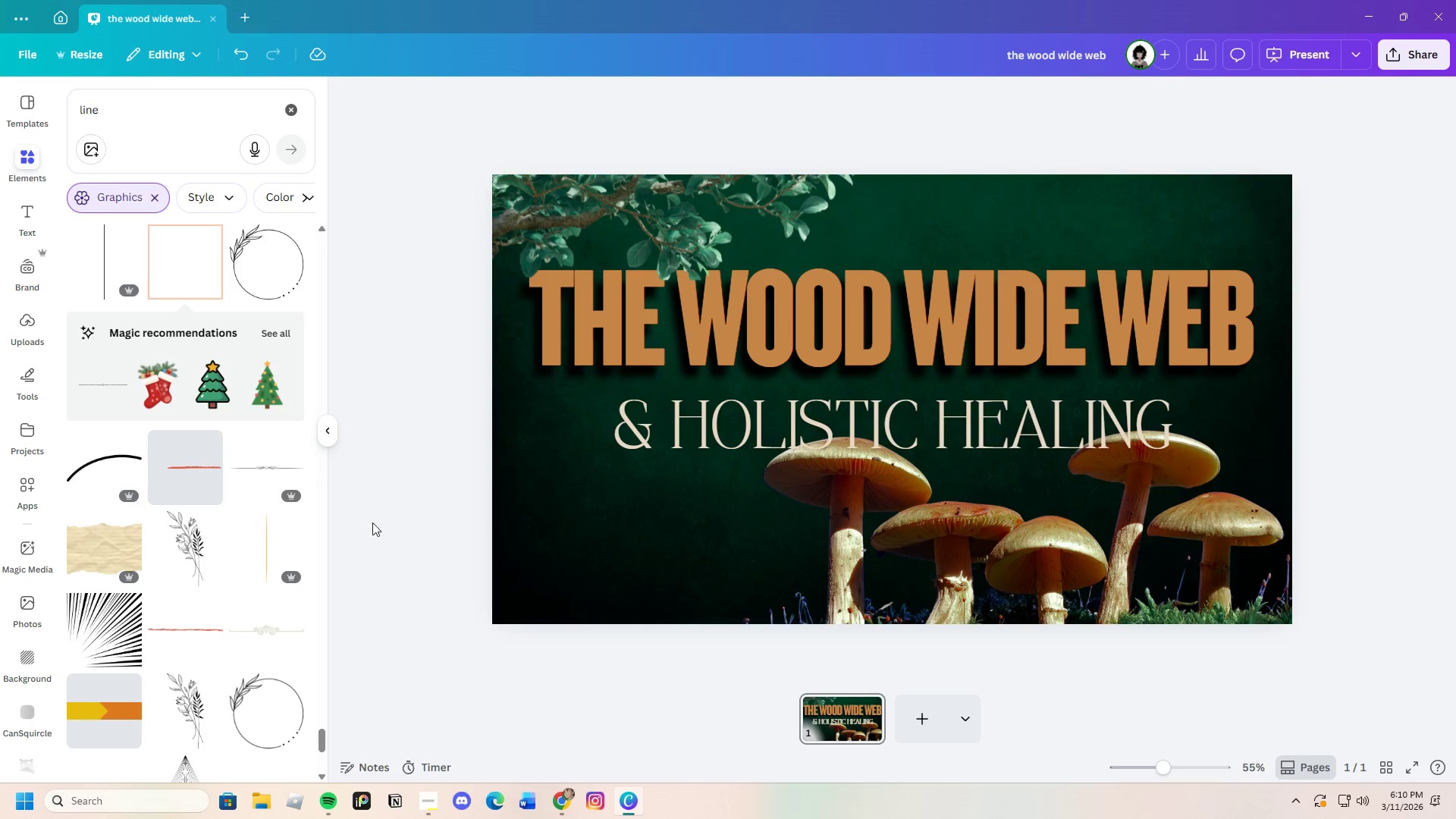 
scroll: coordinate [259, 572], scroll_direction: down, amount: 16.0
 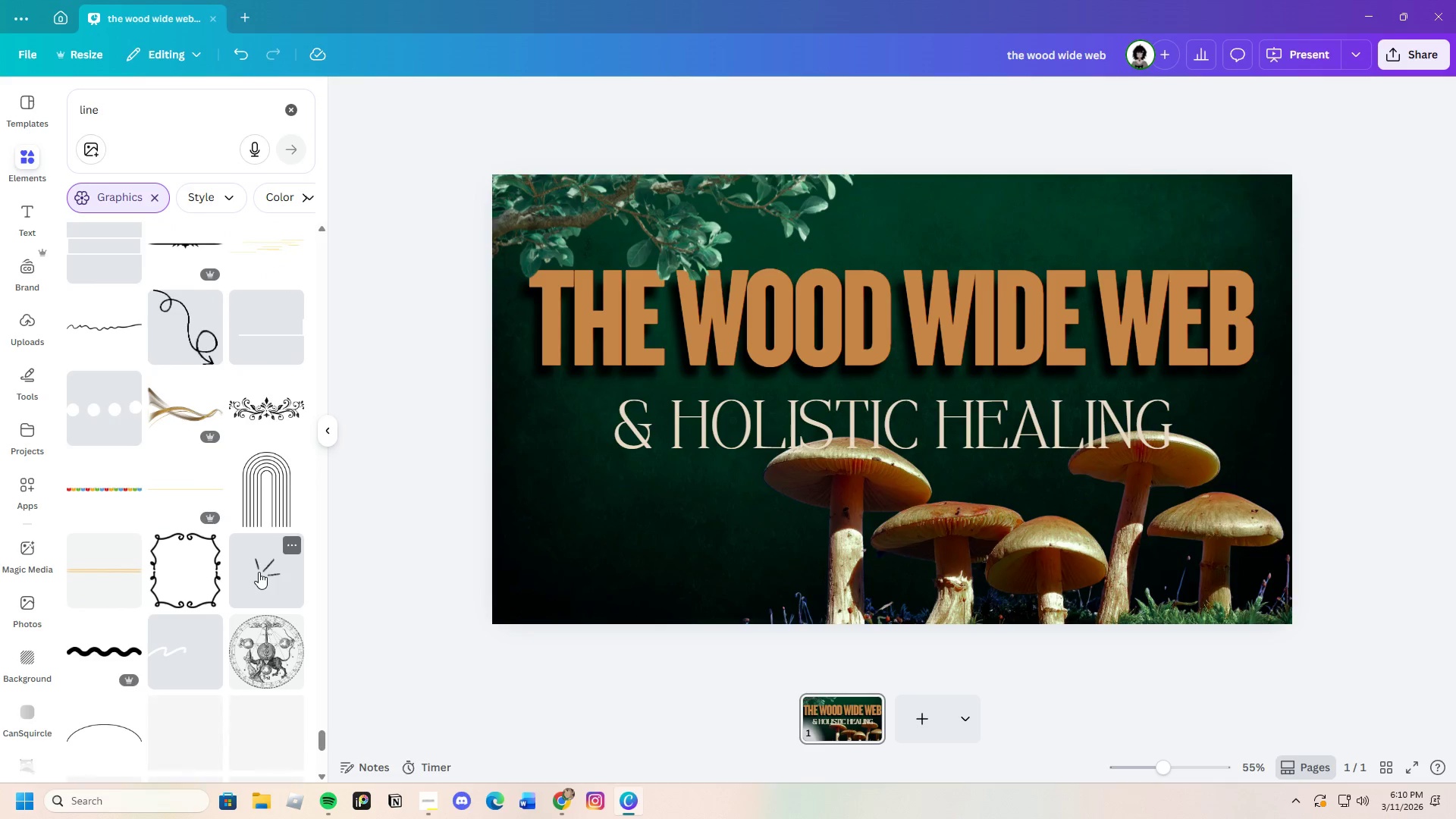 
scroll: coordinate [259, 566], scroll_direction: none, amount: 0.0
 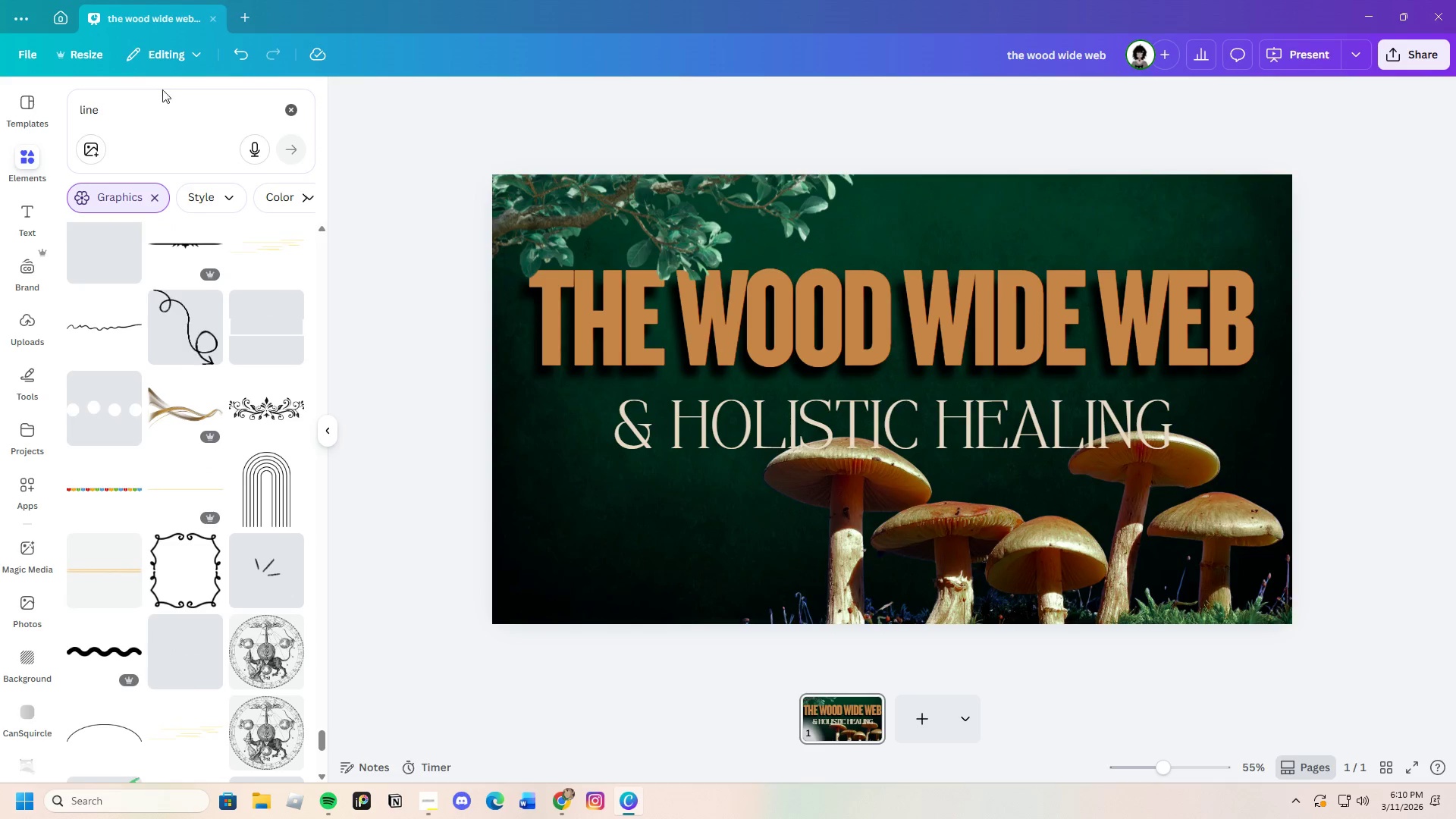 
left_click_drag(start_coordinate=[163, 100], to_coordinate=[52, 113])
 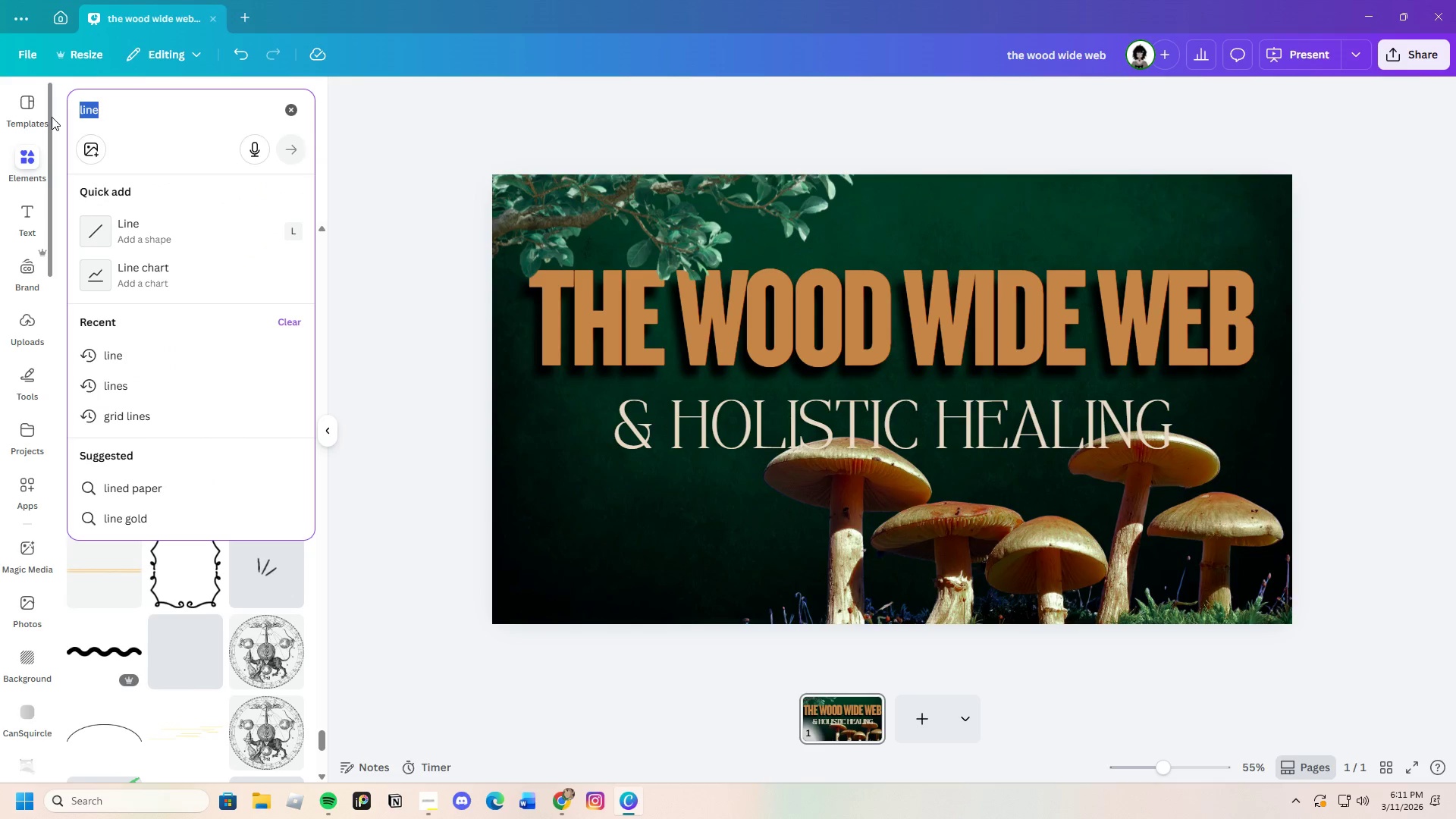 
key(Backspace)
type(box line)
 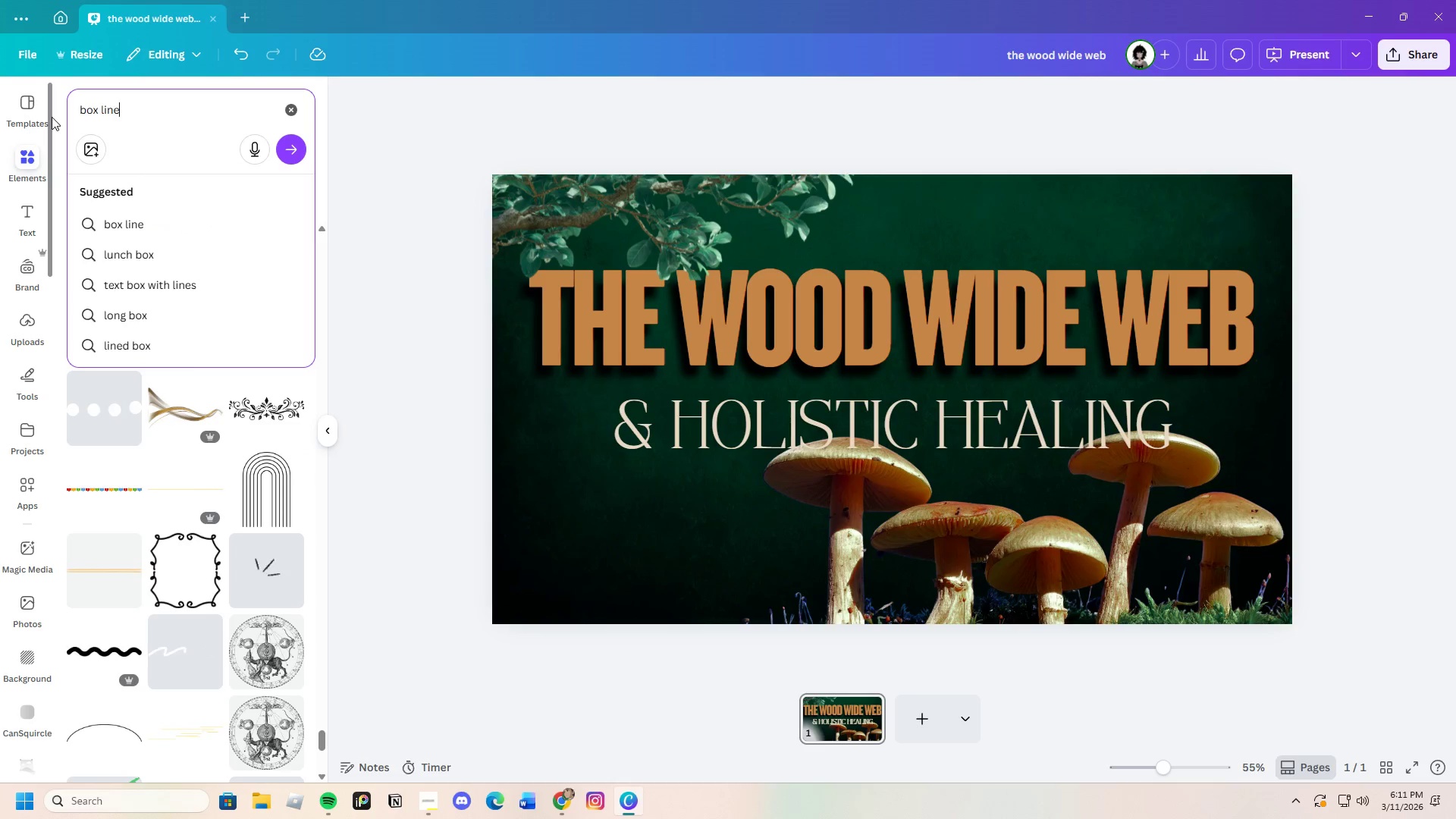 
key(Enter)
 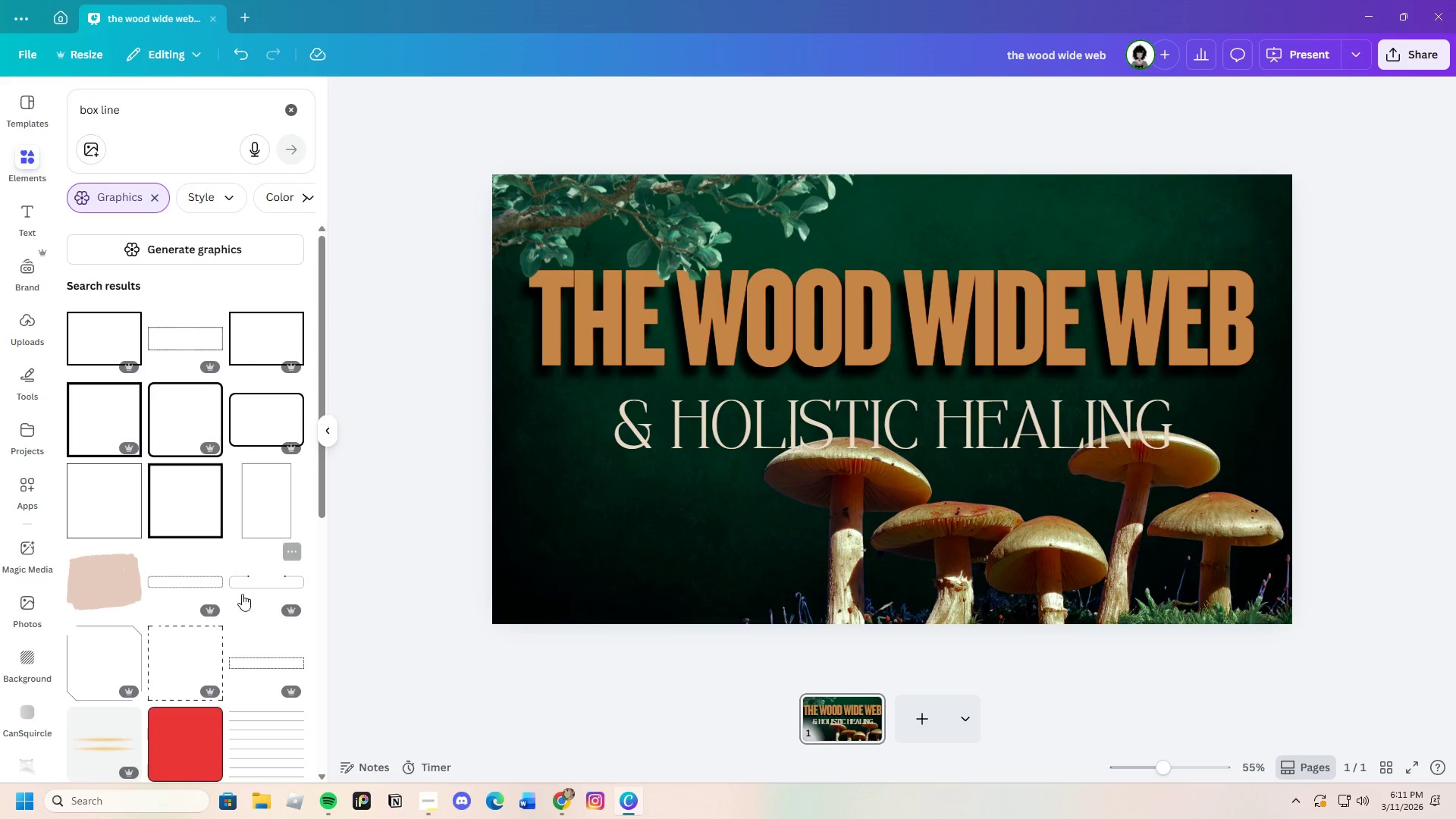 
scroll: coordinate [249, 623], scroll_direction: down, amount: 26.0
 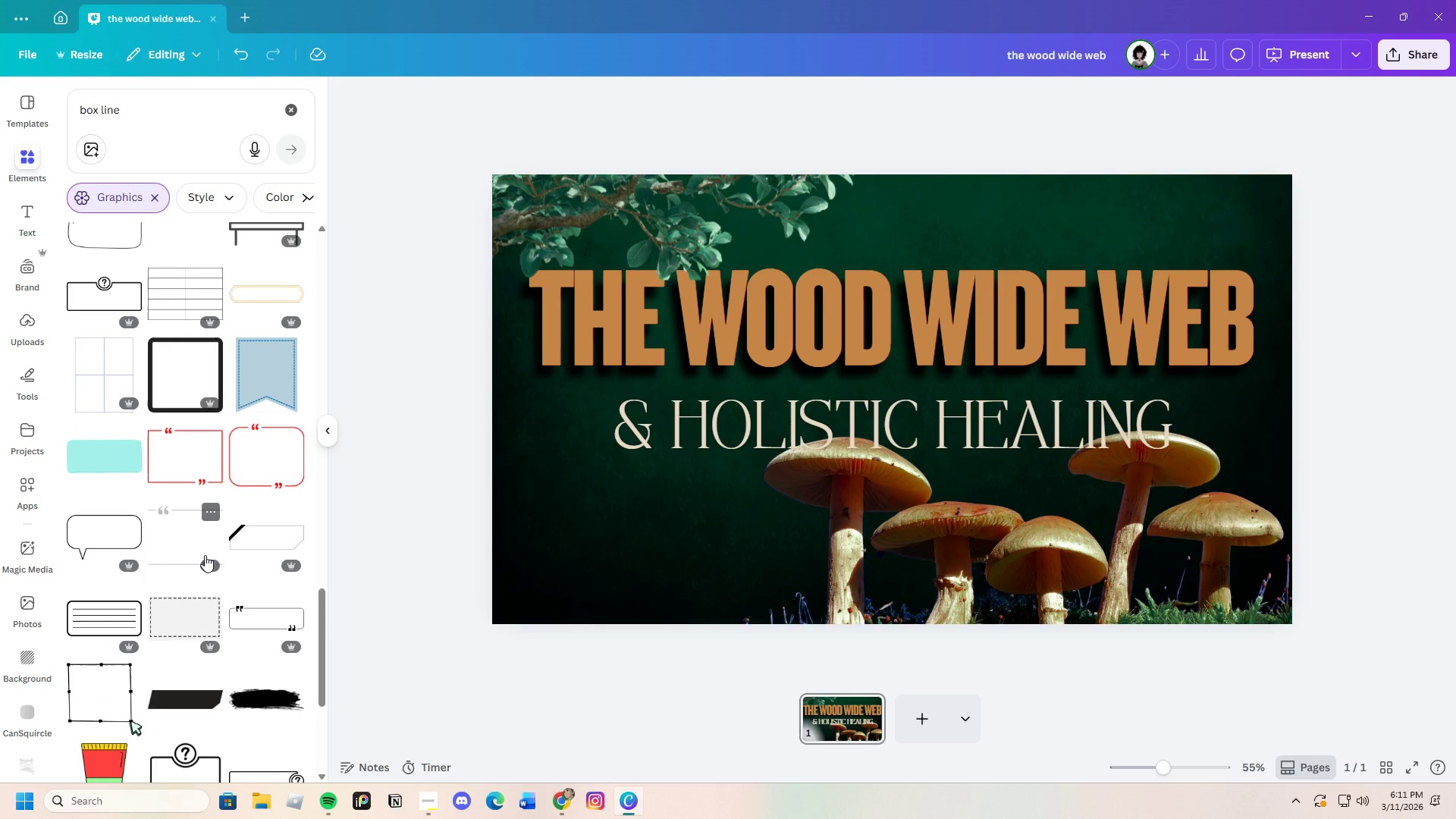 
scroll: coordinate [228, 620], scroll_direction: down, amount: 22.0
 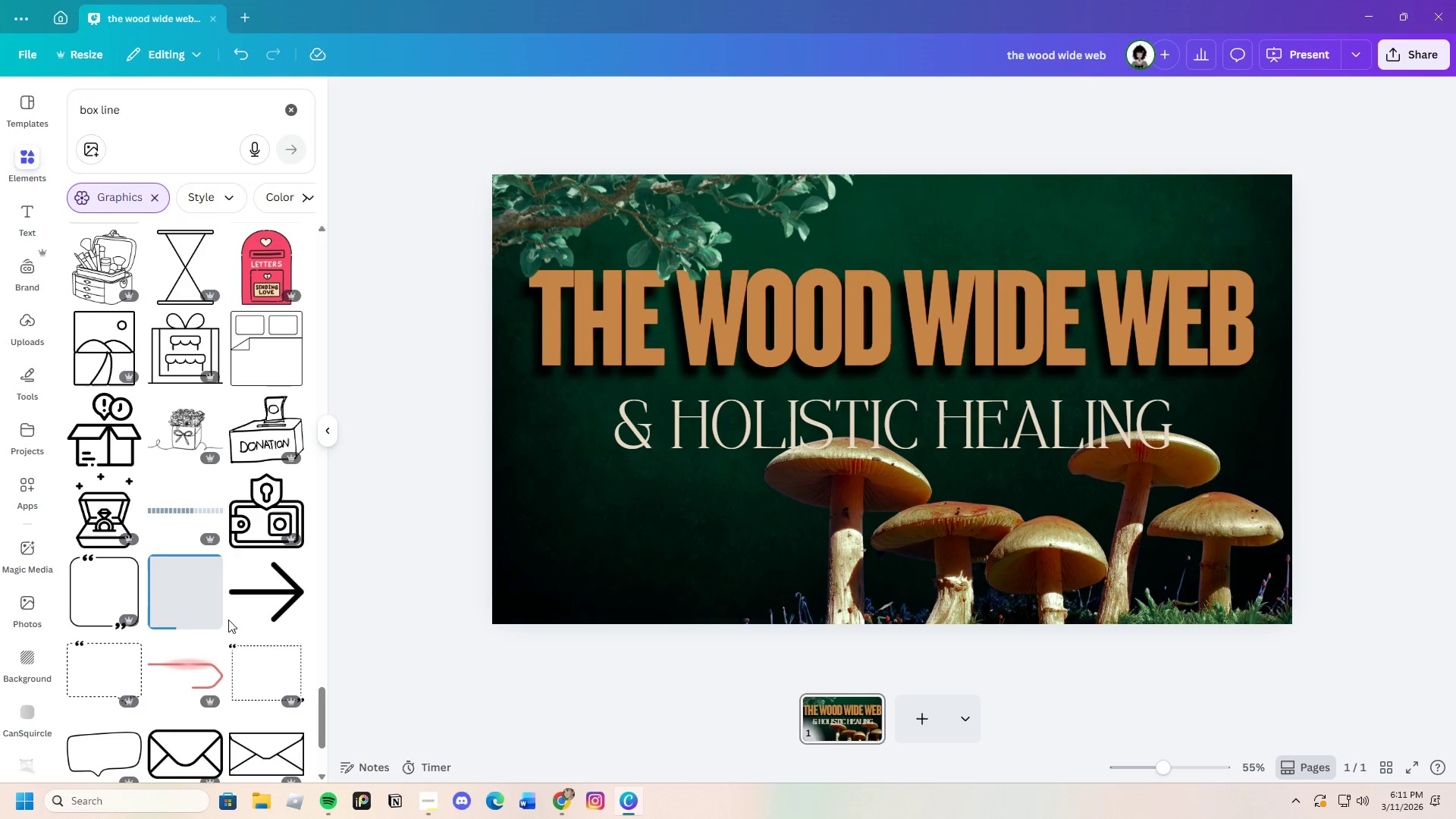 
scroll: coordinate [213, 476], scroll_direction: down, amount: 25.0
 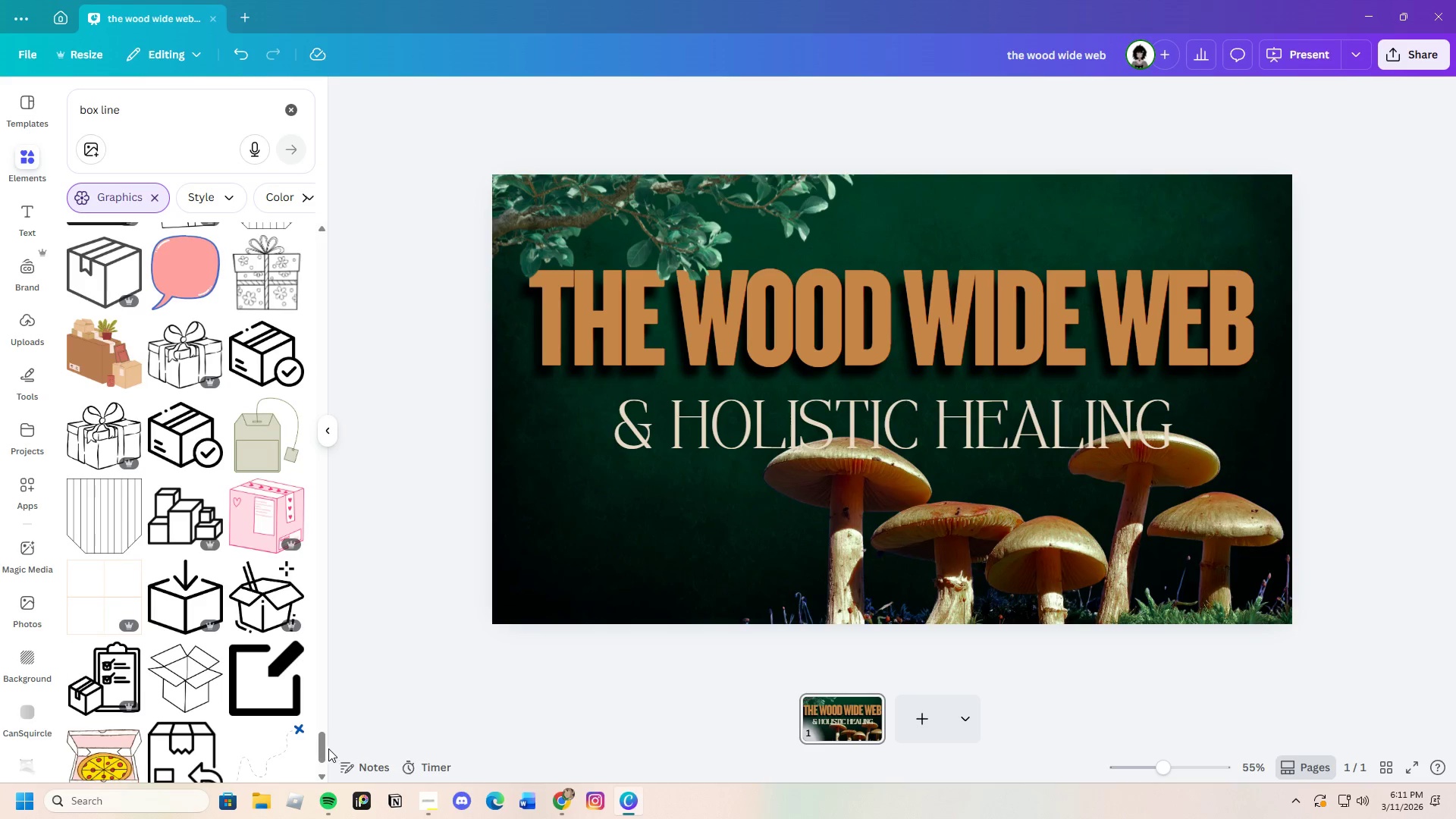 
left_click_drag(start_coordinate=[320, 748], to_coordinate=[353, 177])
 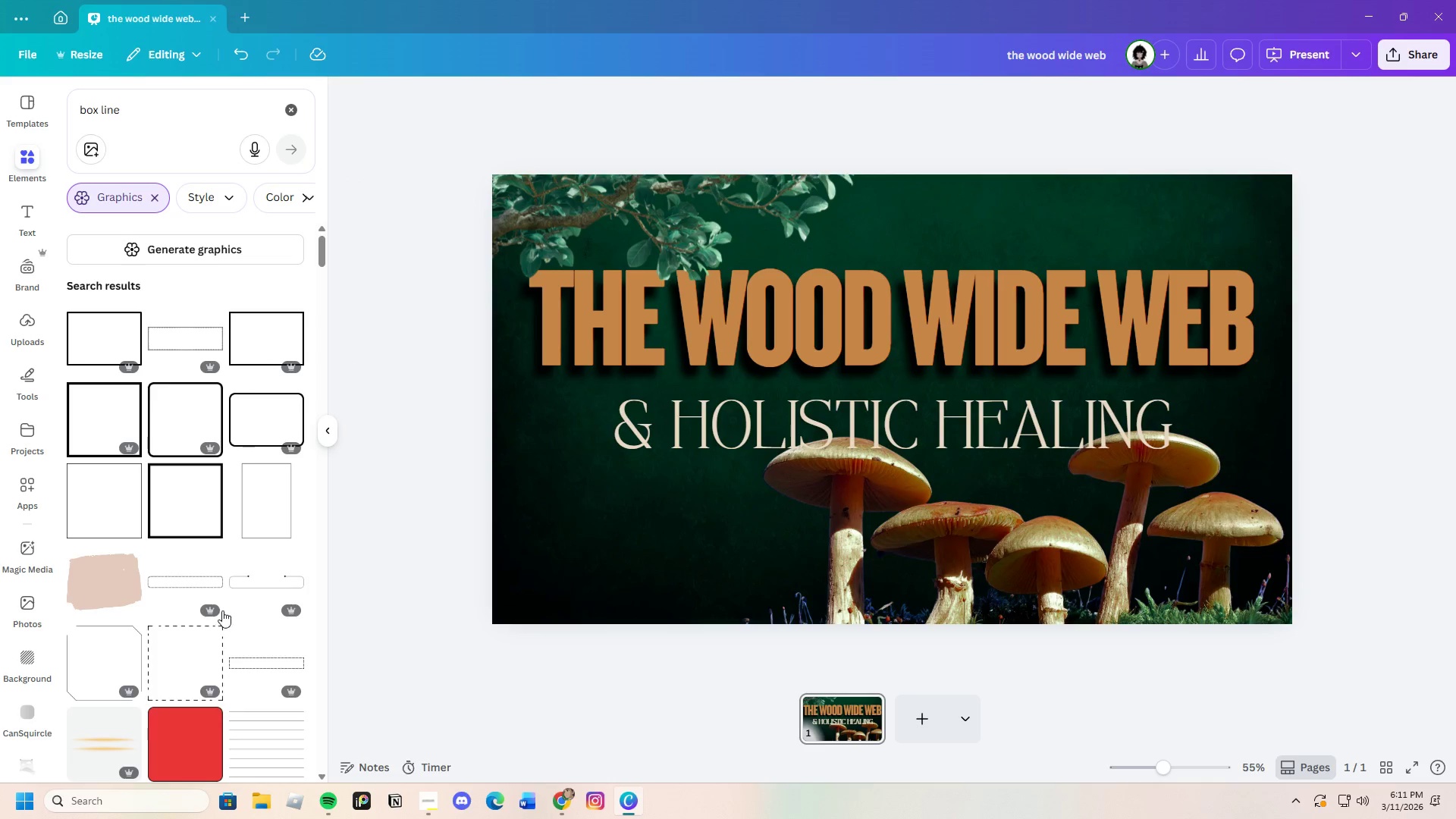 
scroll: coordinate [177, 635], scroll_direction: down, amount: 22.0
 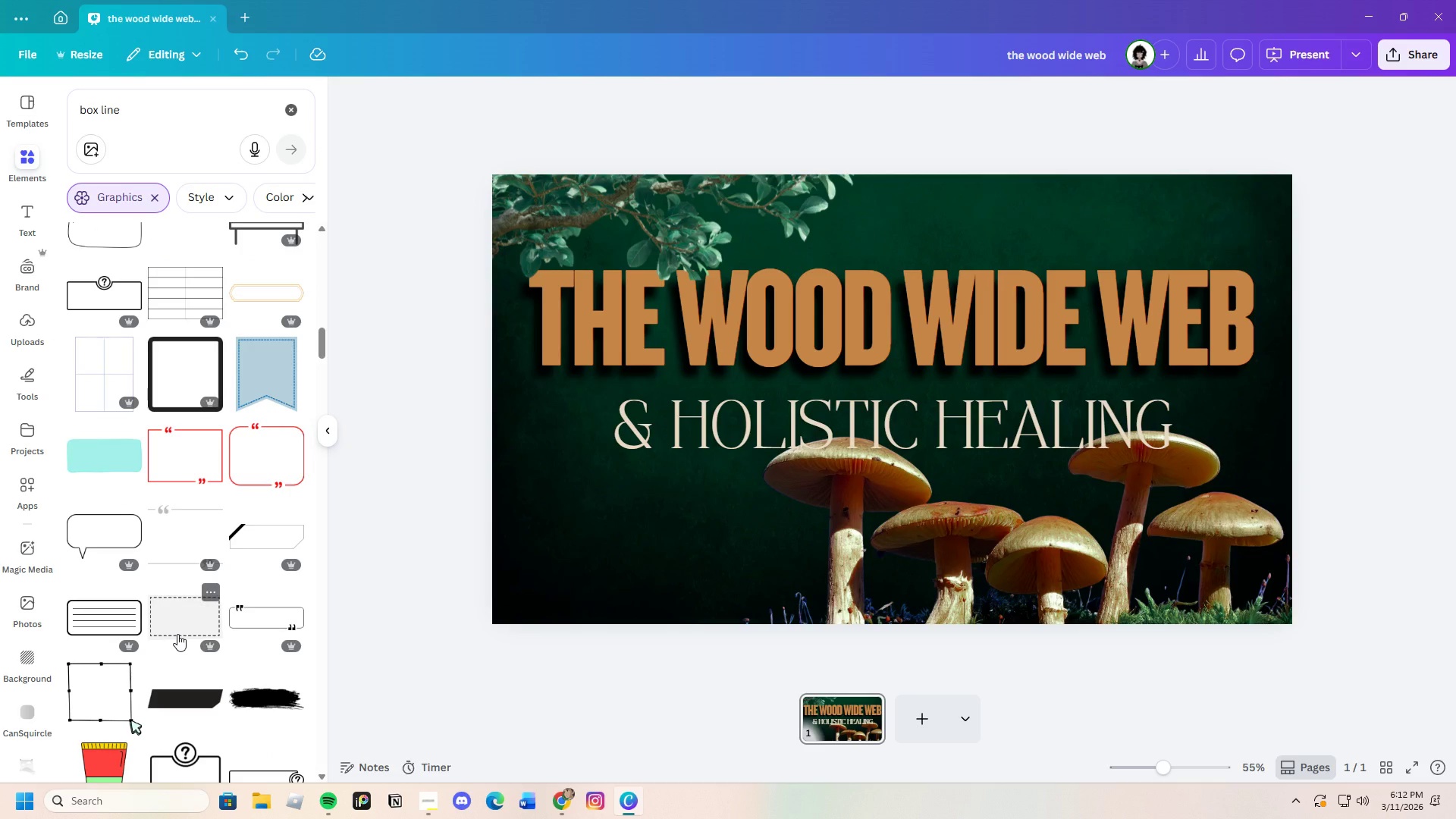 
scroll: coordinate [177, 634], scroll_direction: up, amount: 4.0
 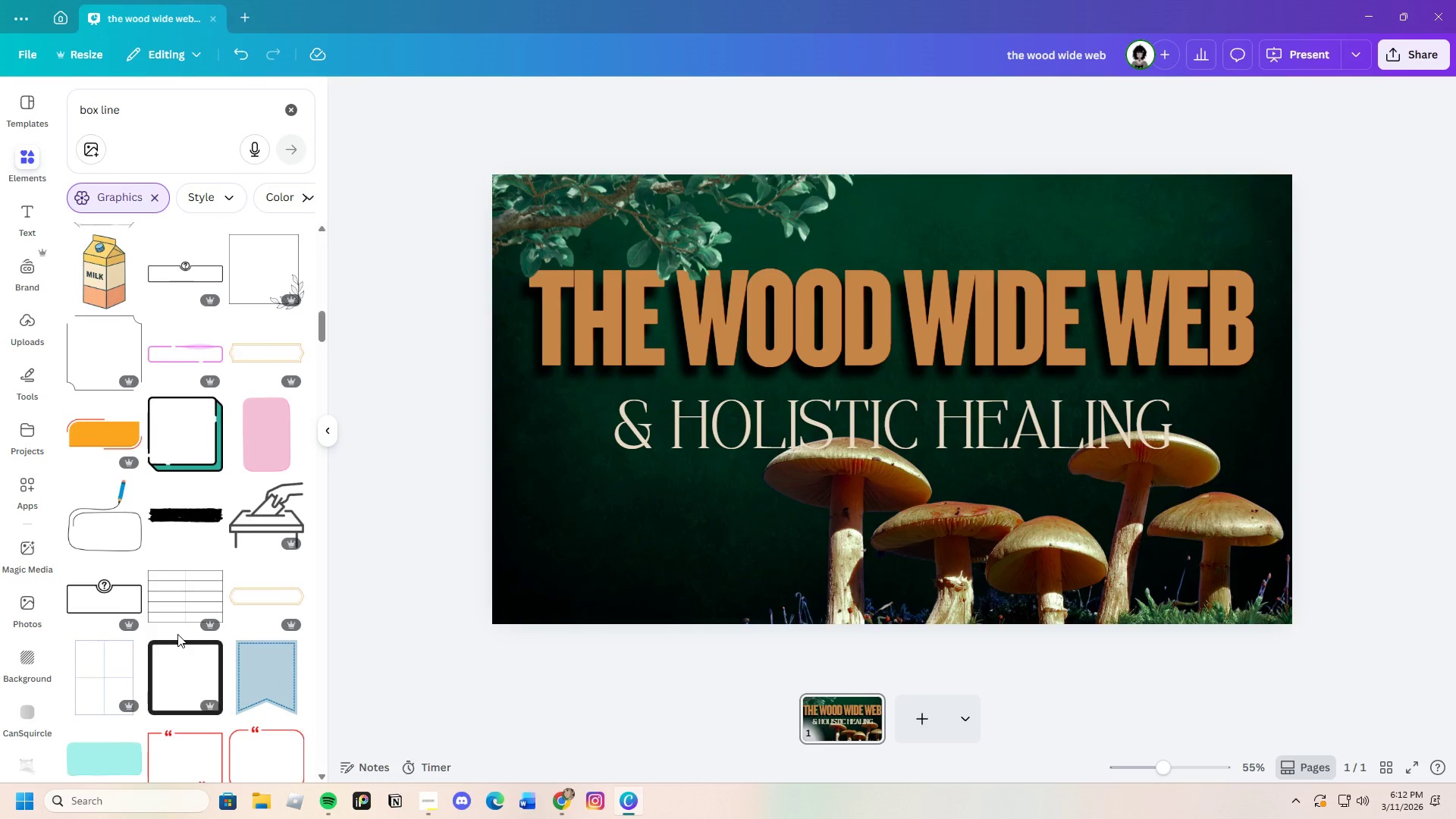 
scroll: coordinate [177, 634], scroll_direction: down, amount: 3.0
 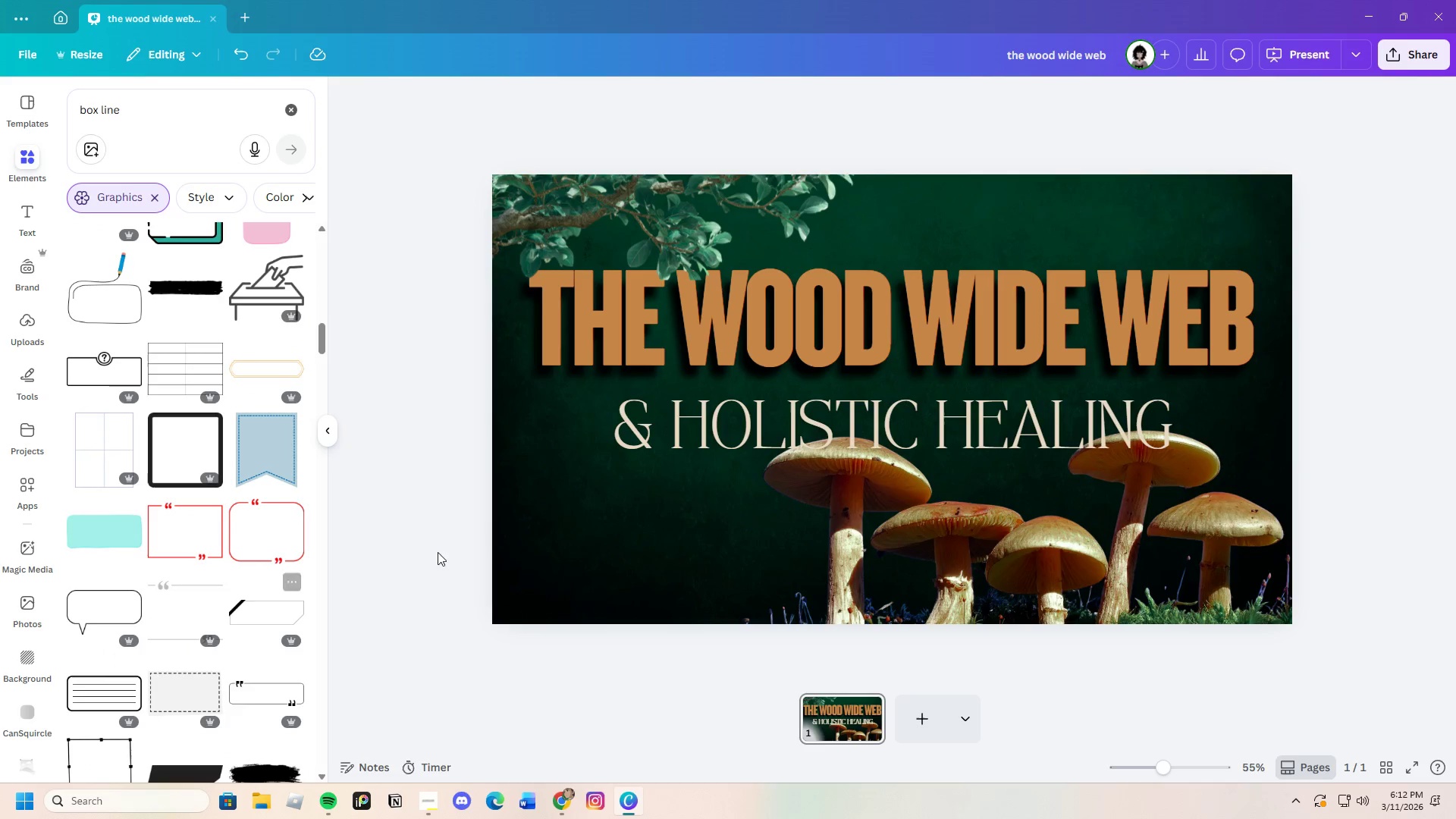 
left_click([275, 604])
 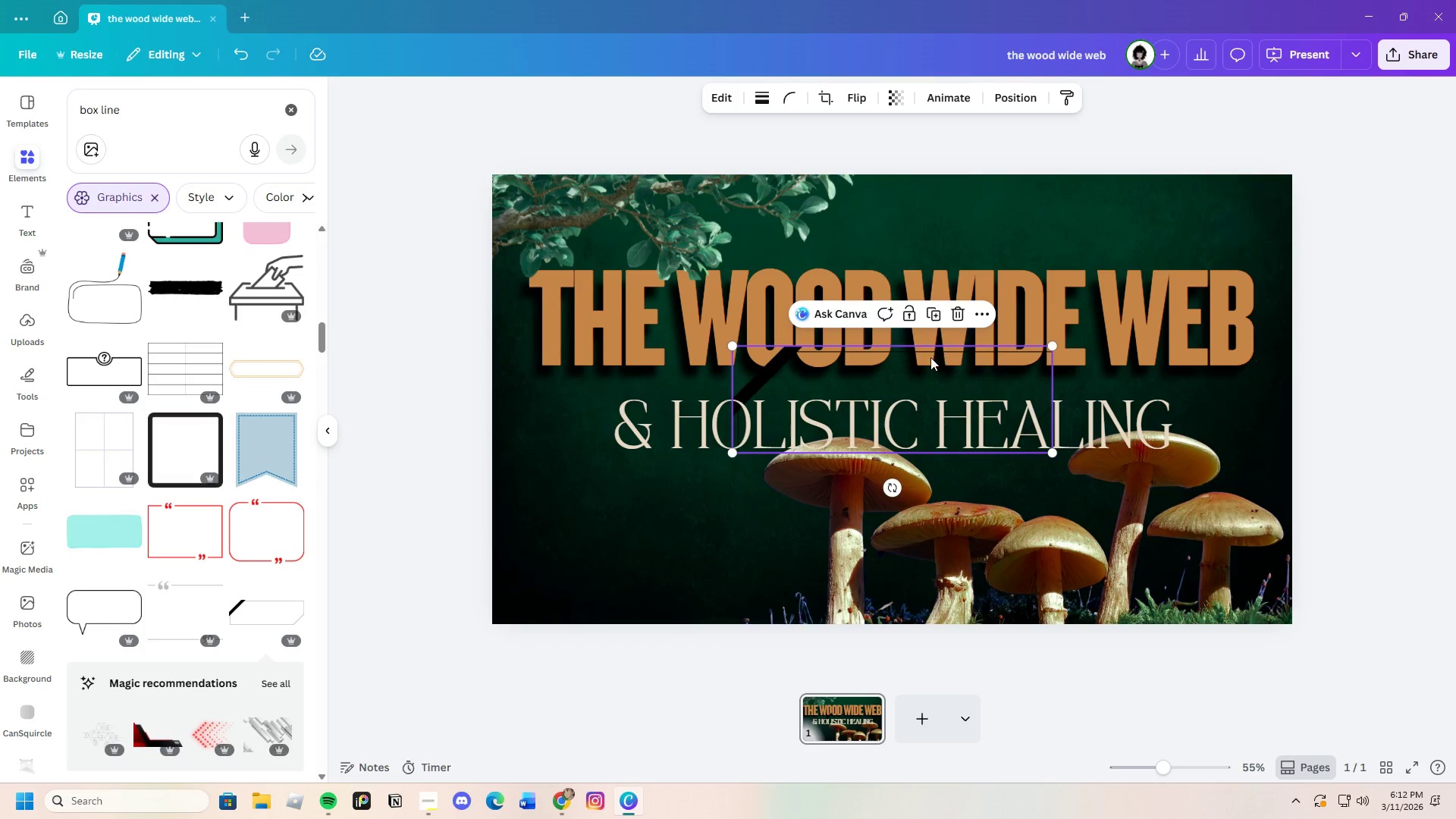 
left_click_drag(start_coordinate=[916, 361], to_coordinate=[688, 322])
 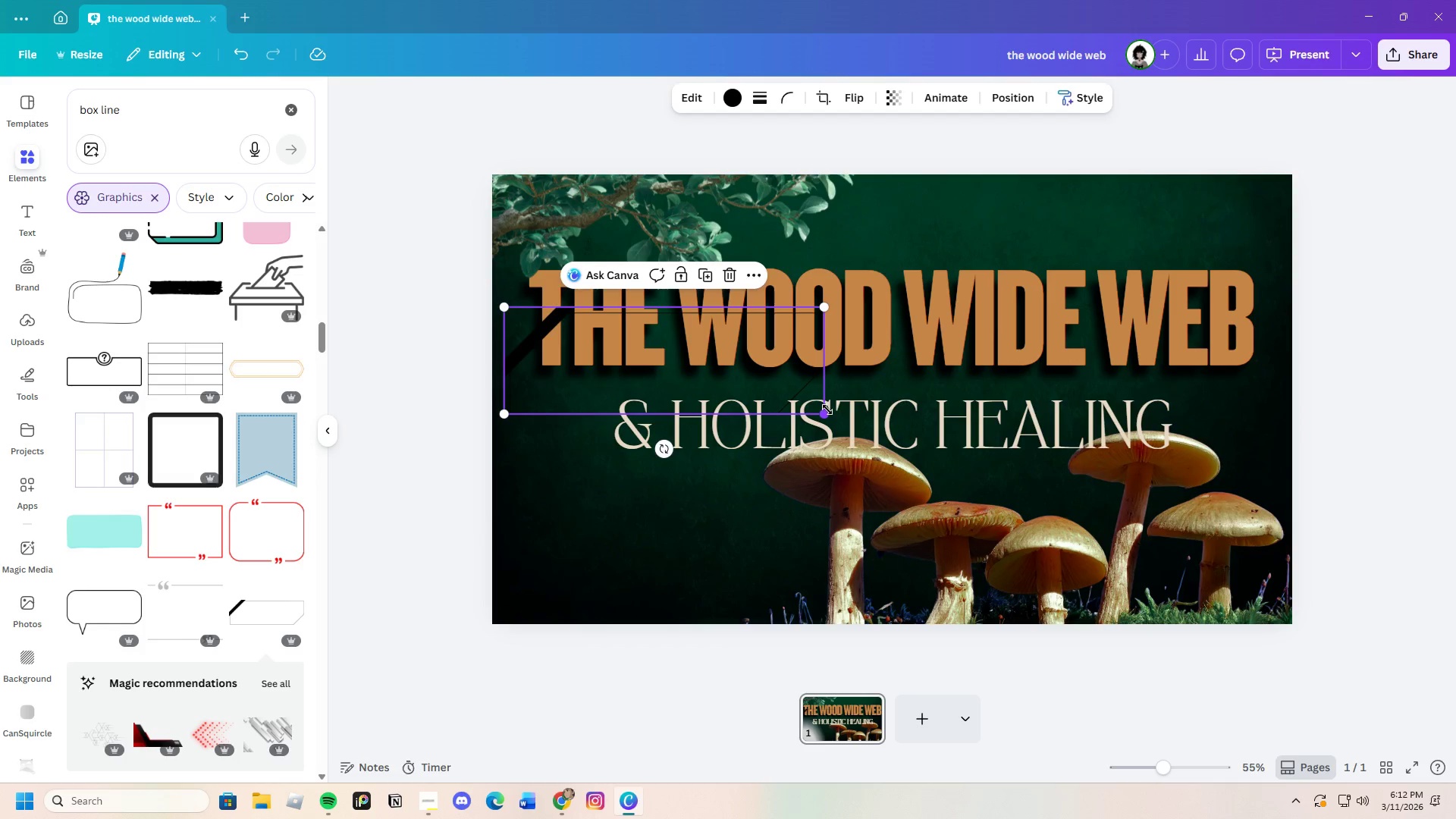 
left_click_drag(start_coordinate=[827, 410], to_coordinate=[1283, 497])
 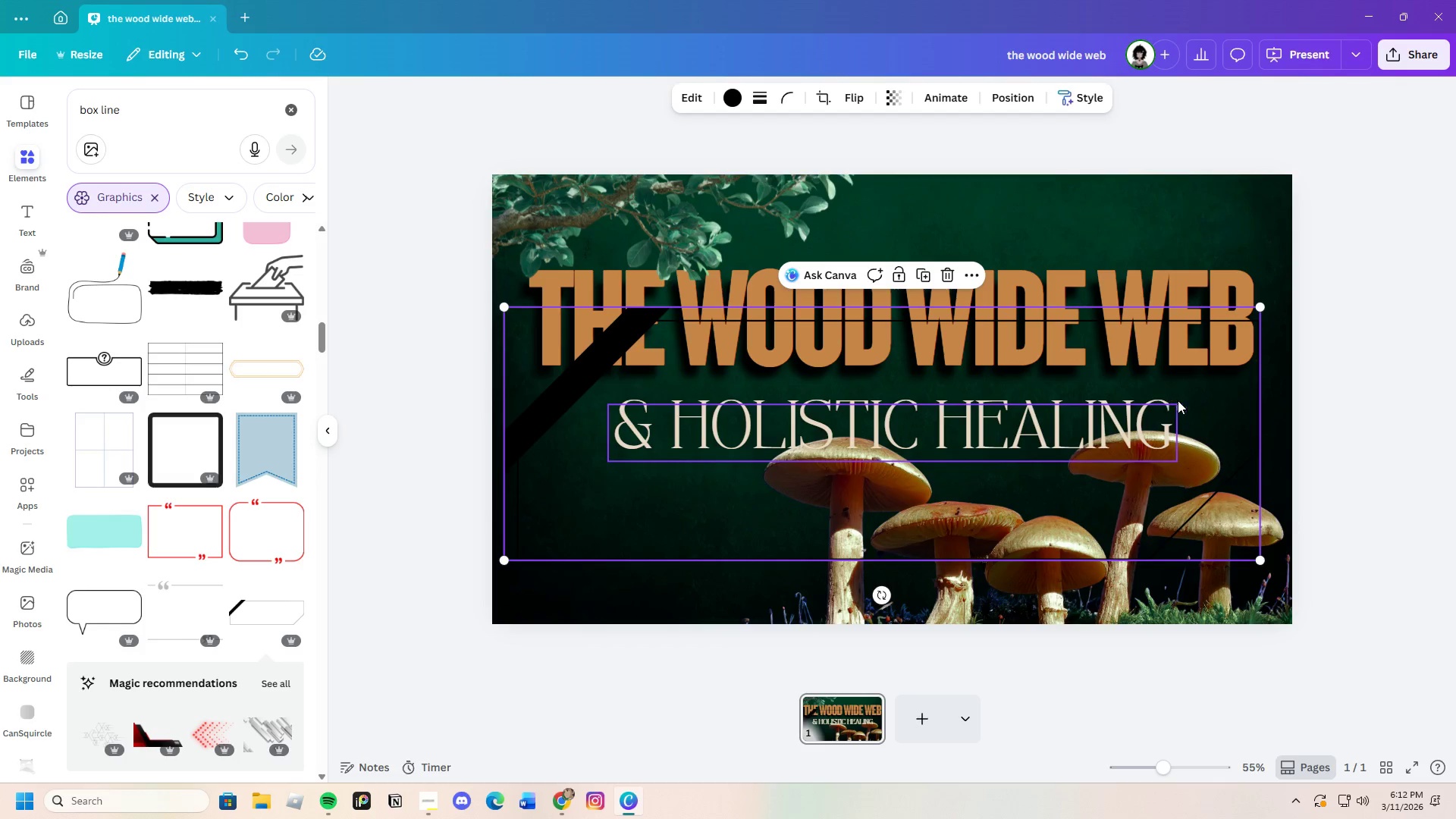 
left_click_drag(start_coordinate=[1204, 407], to_coordinate=[1178, 381])
 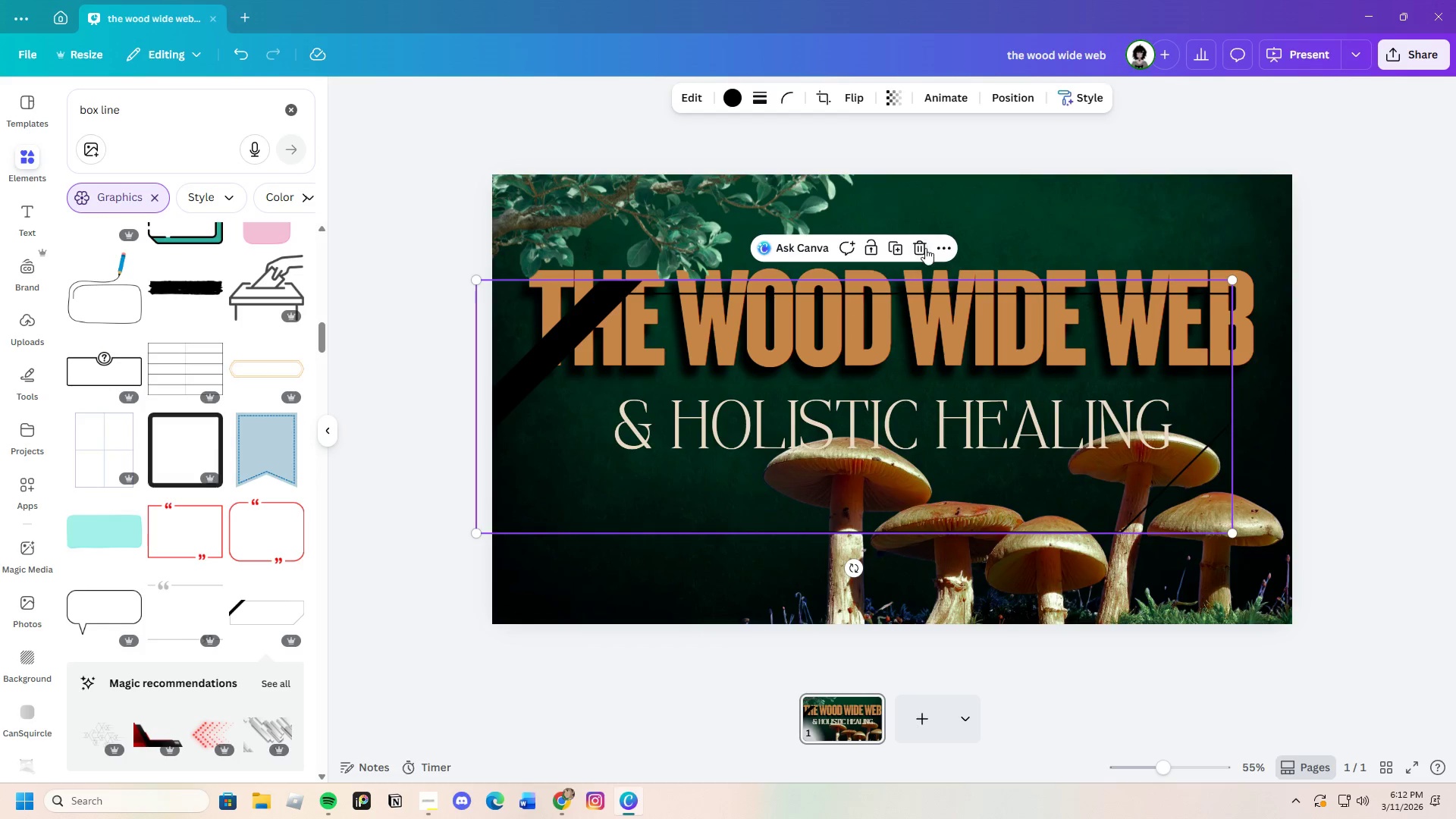 
left_click([925, 248])
 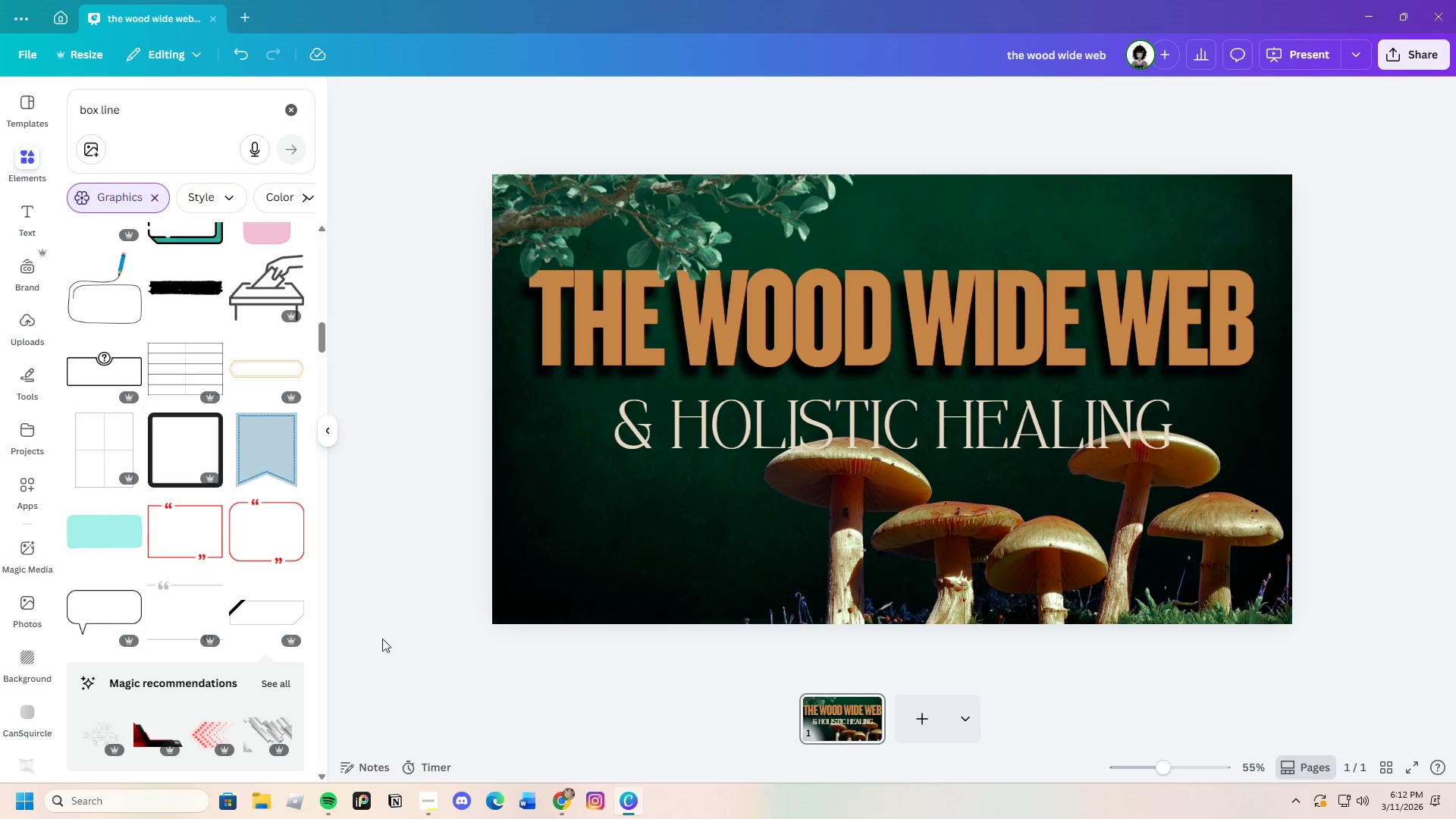 
scroll: coordinate [193, 554], scroll_direction: down, amount: 12.0
 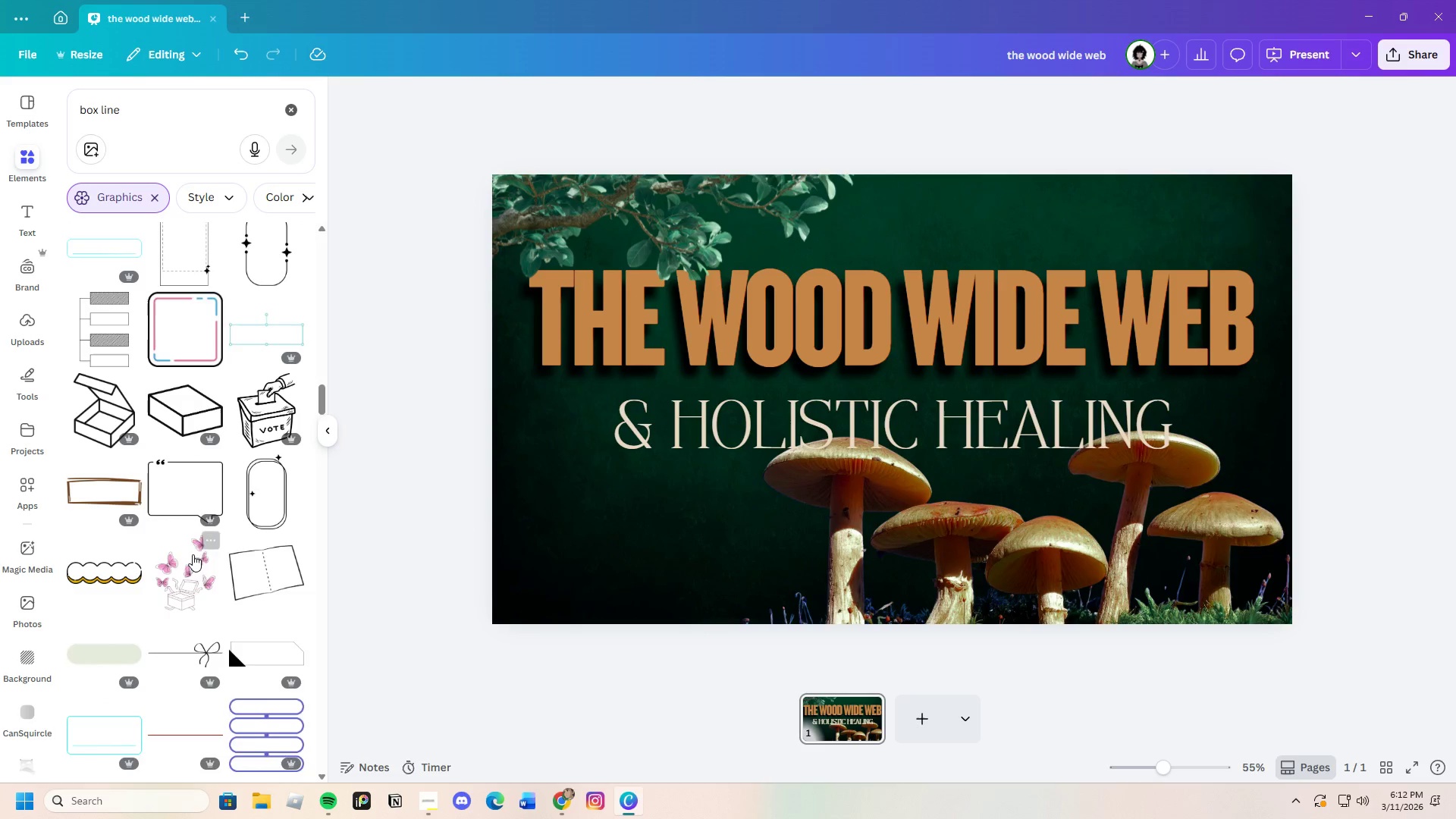 
scroll: coordinate [193, 554], scroll_direction: up, amount: 5.0
 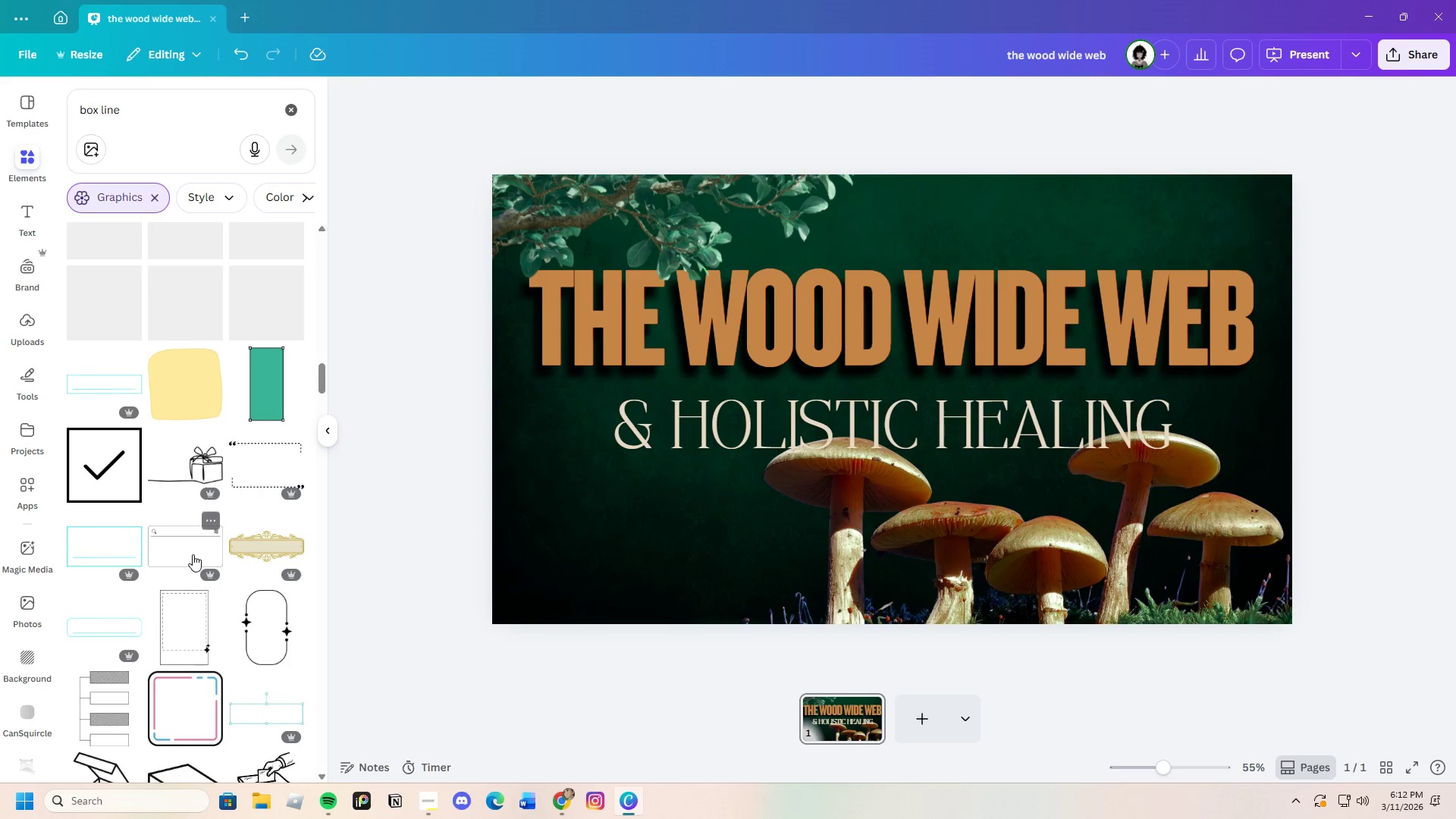 
scroll: coordinate [190, 559], scroll_direction: down, amount: 7.0
 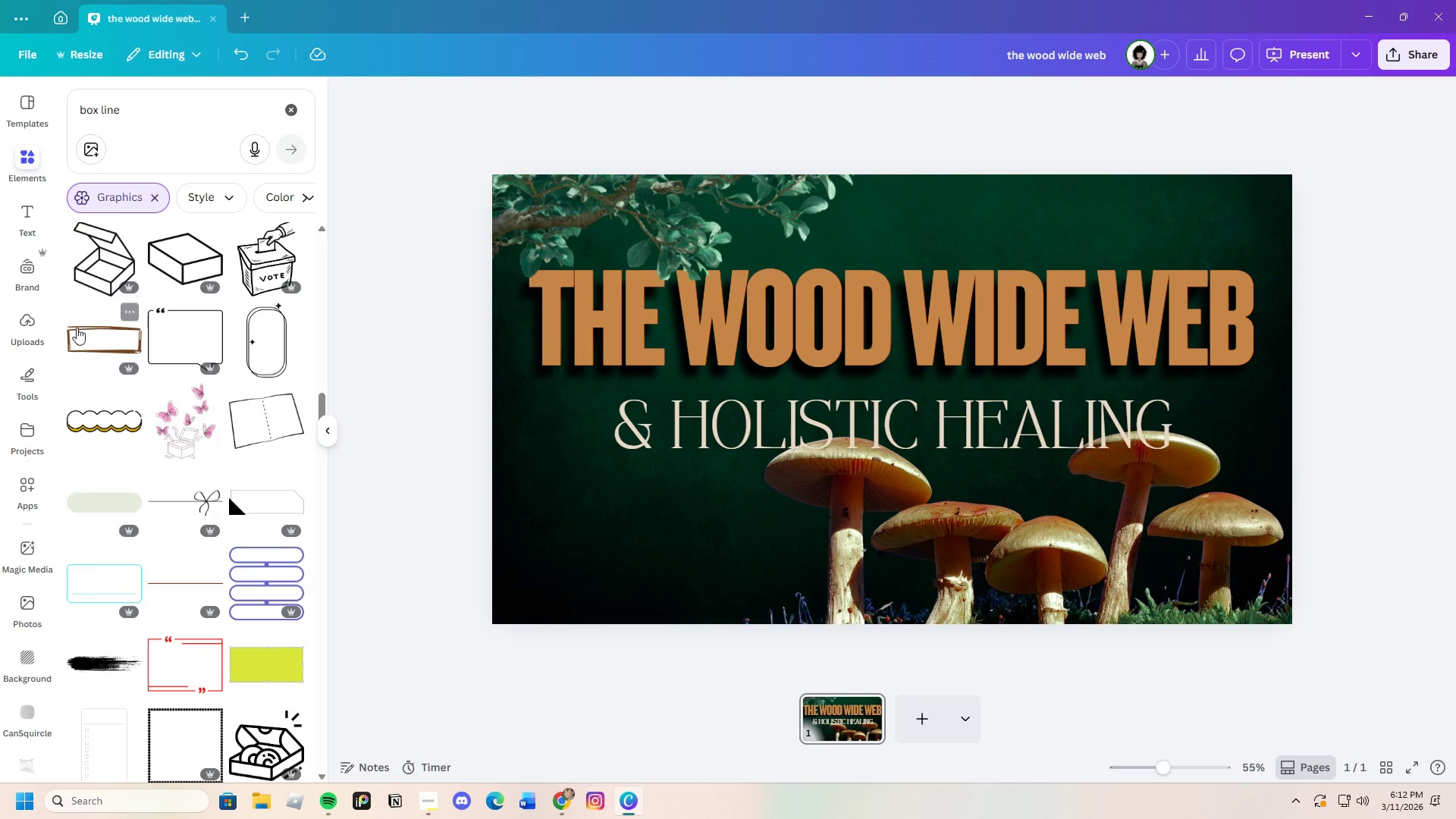 
left_click([77, 327])
 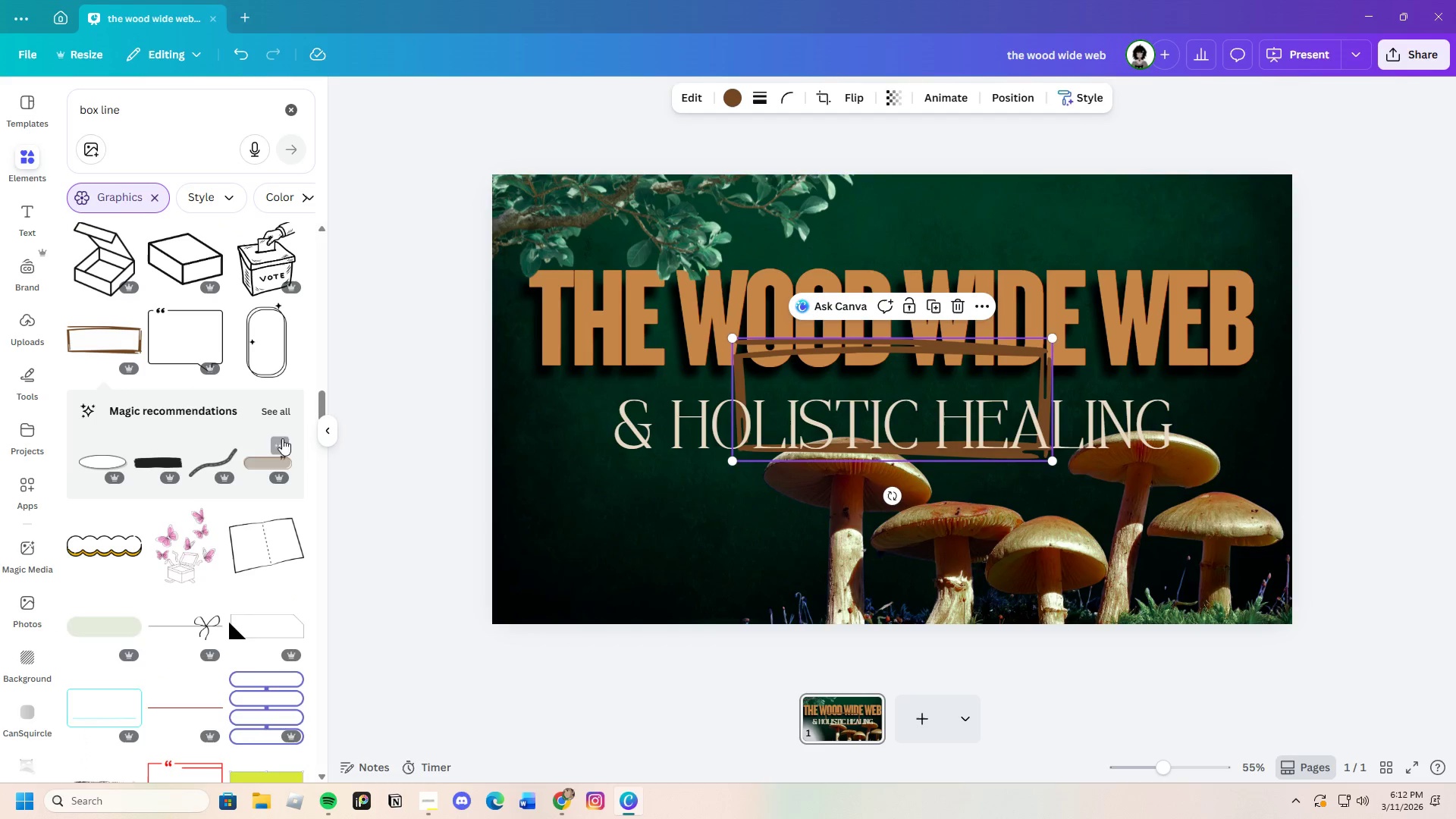 
left_click([280, 406])
 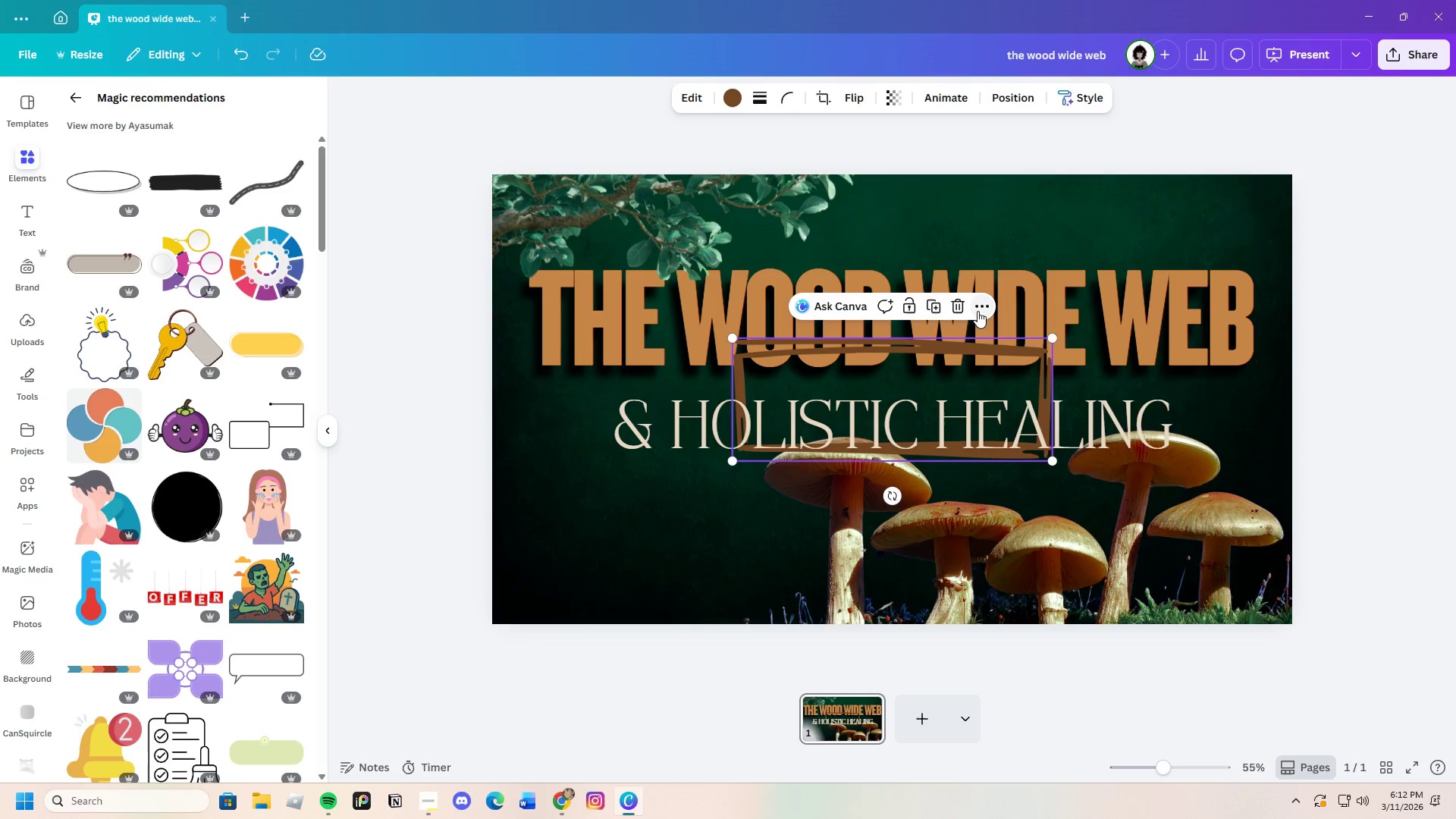 
left_click([962, 307])
 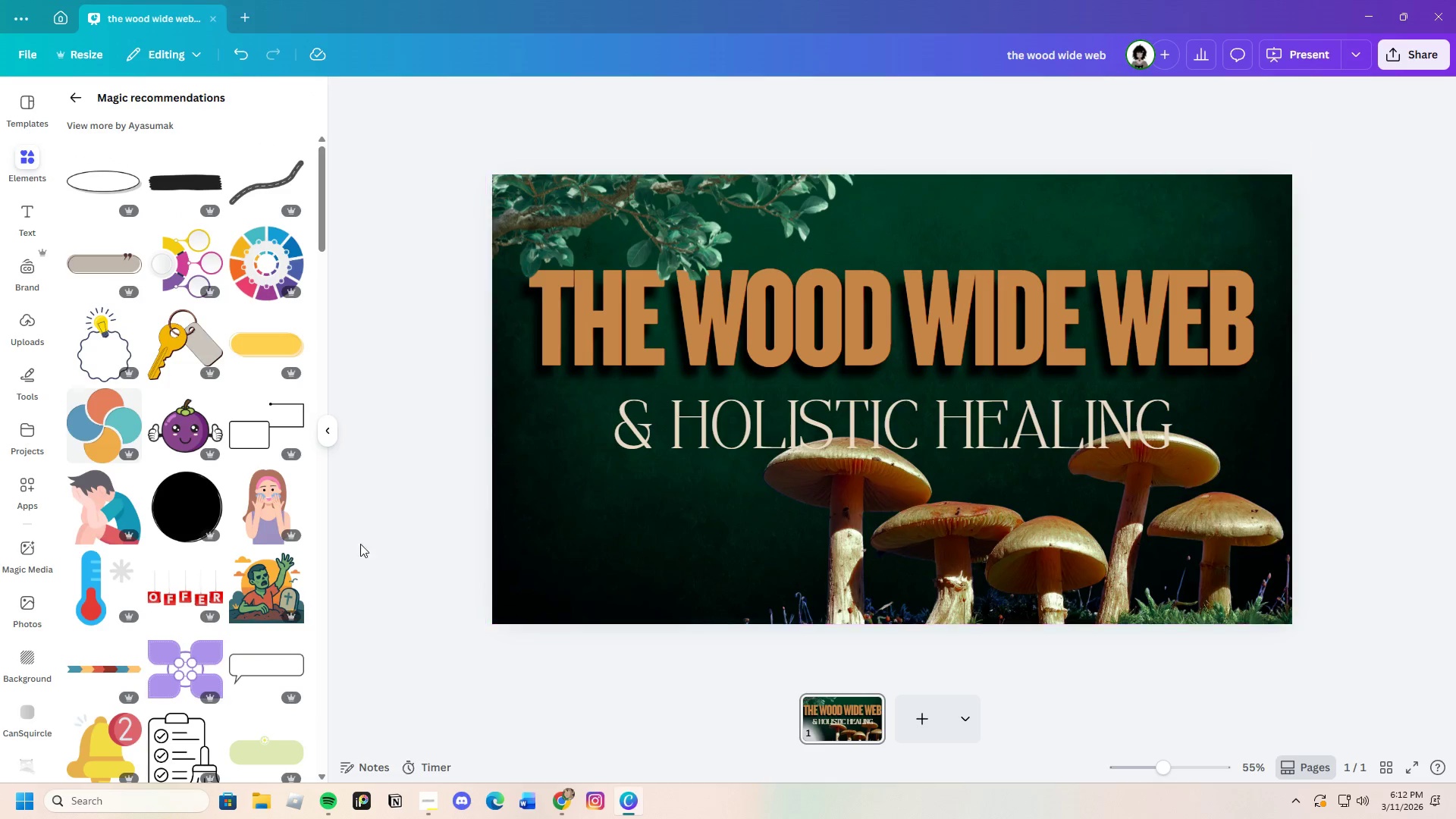 
scroll: coordinate [248, 603], scroll_direction: down, amount: 12.0
 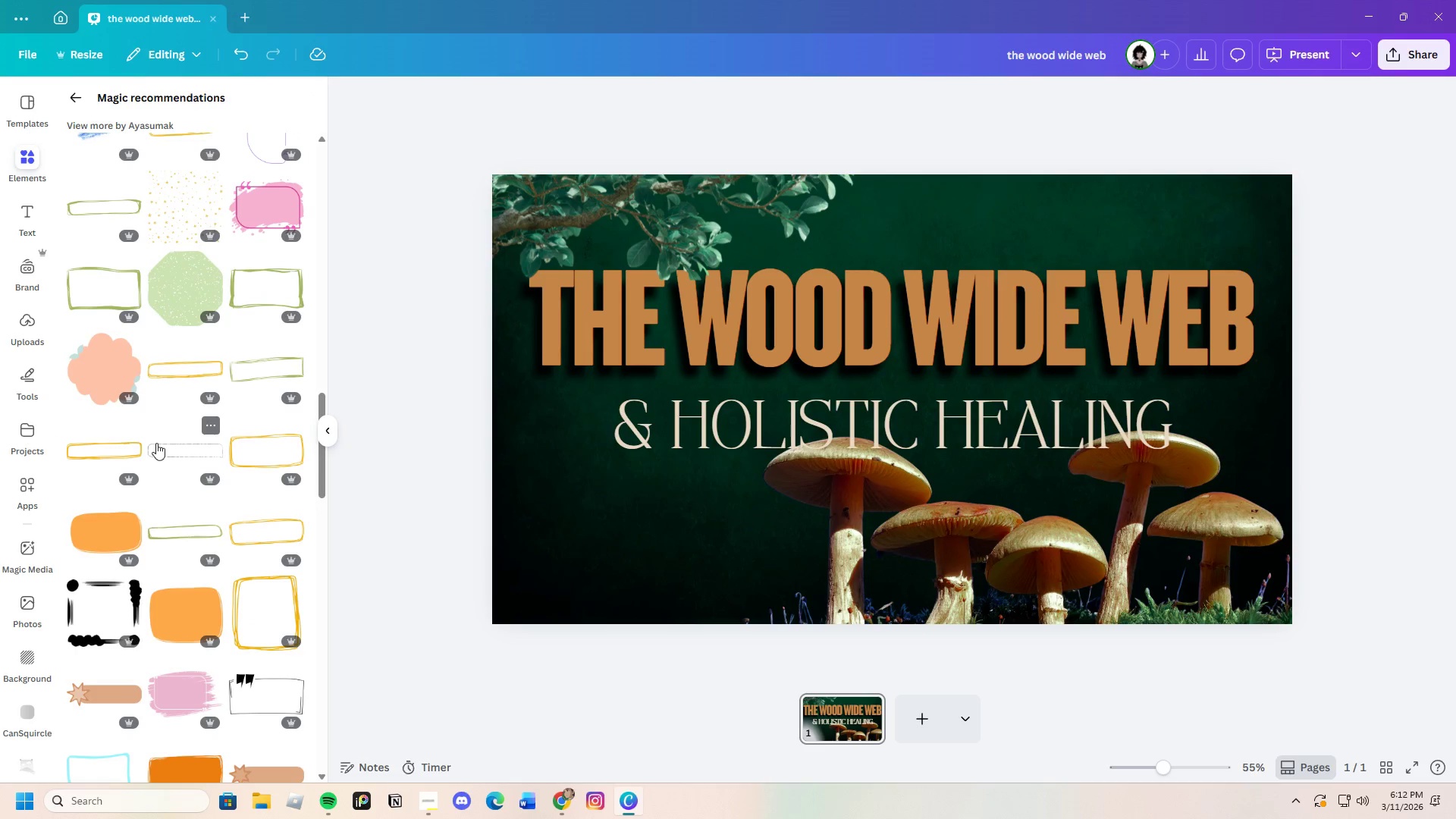 
left_click([77, 99])
 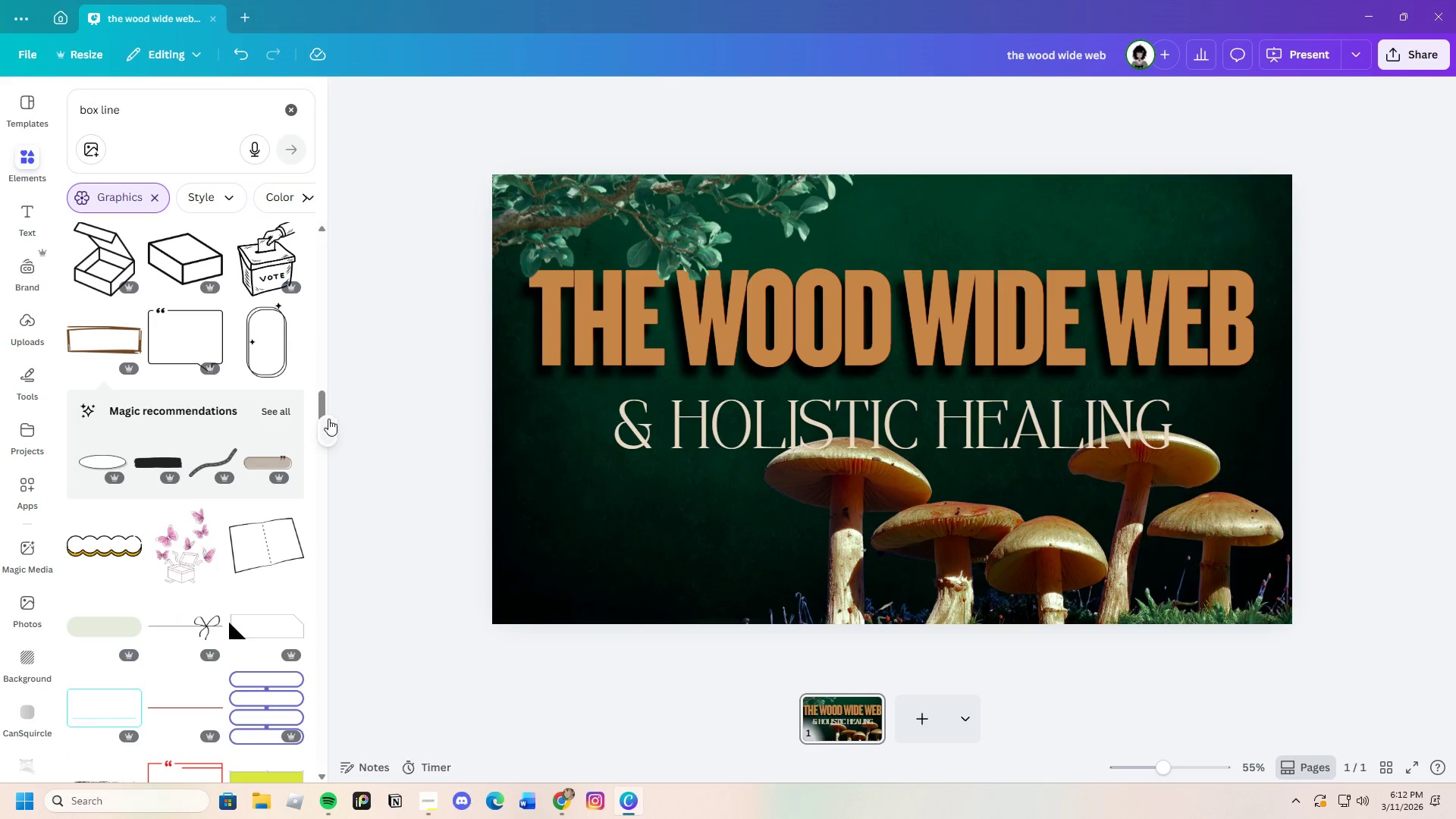 
left_click_drag(start_coordinate=[324, 403], to_coordinate=[342, 202])
 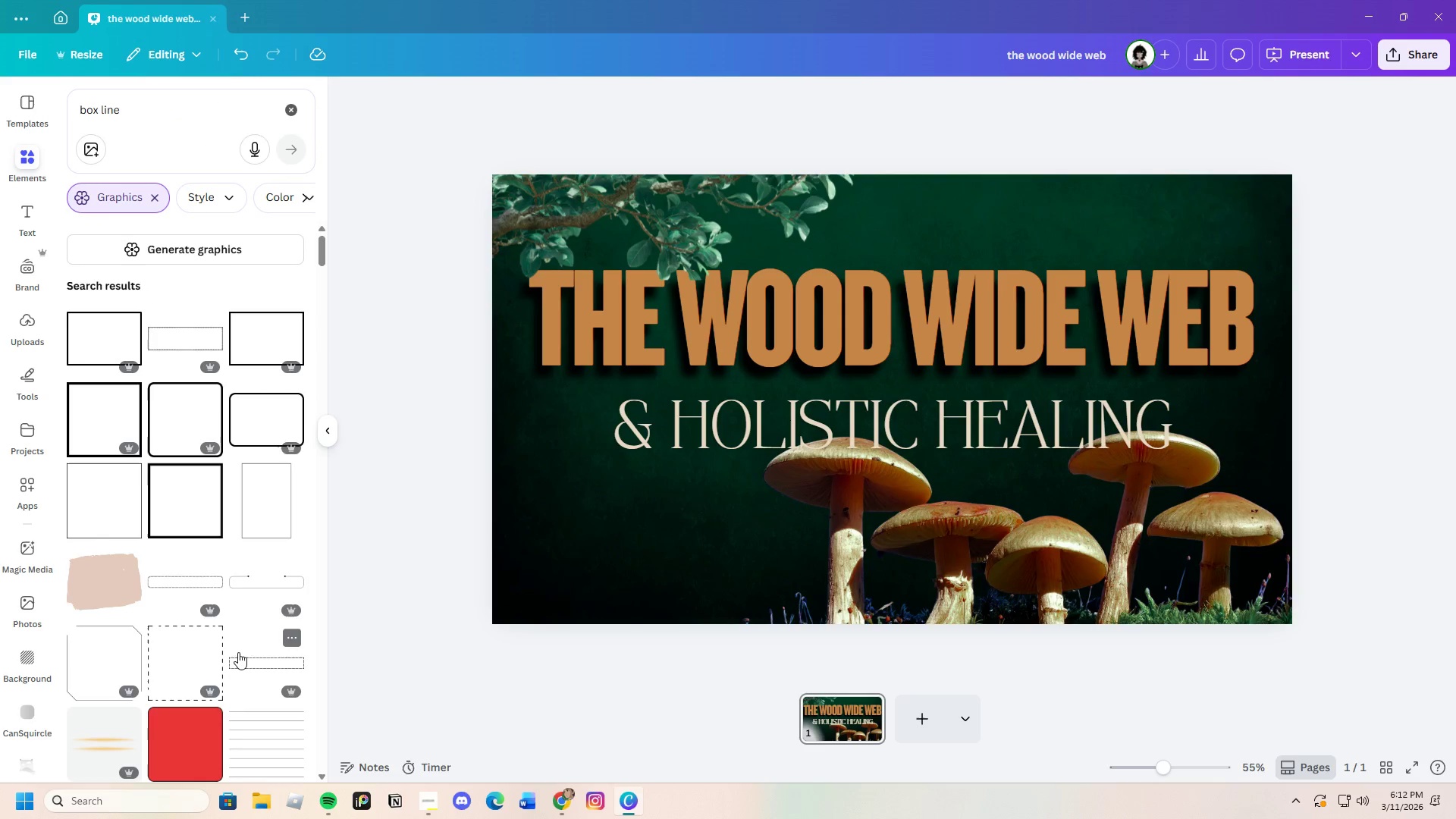 
left_click([171, 350])
 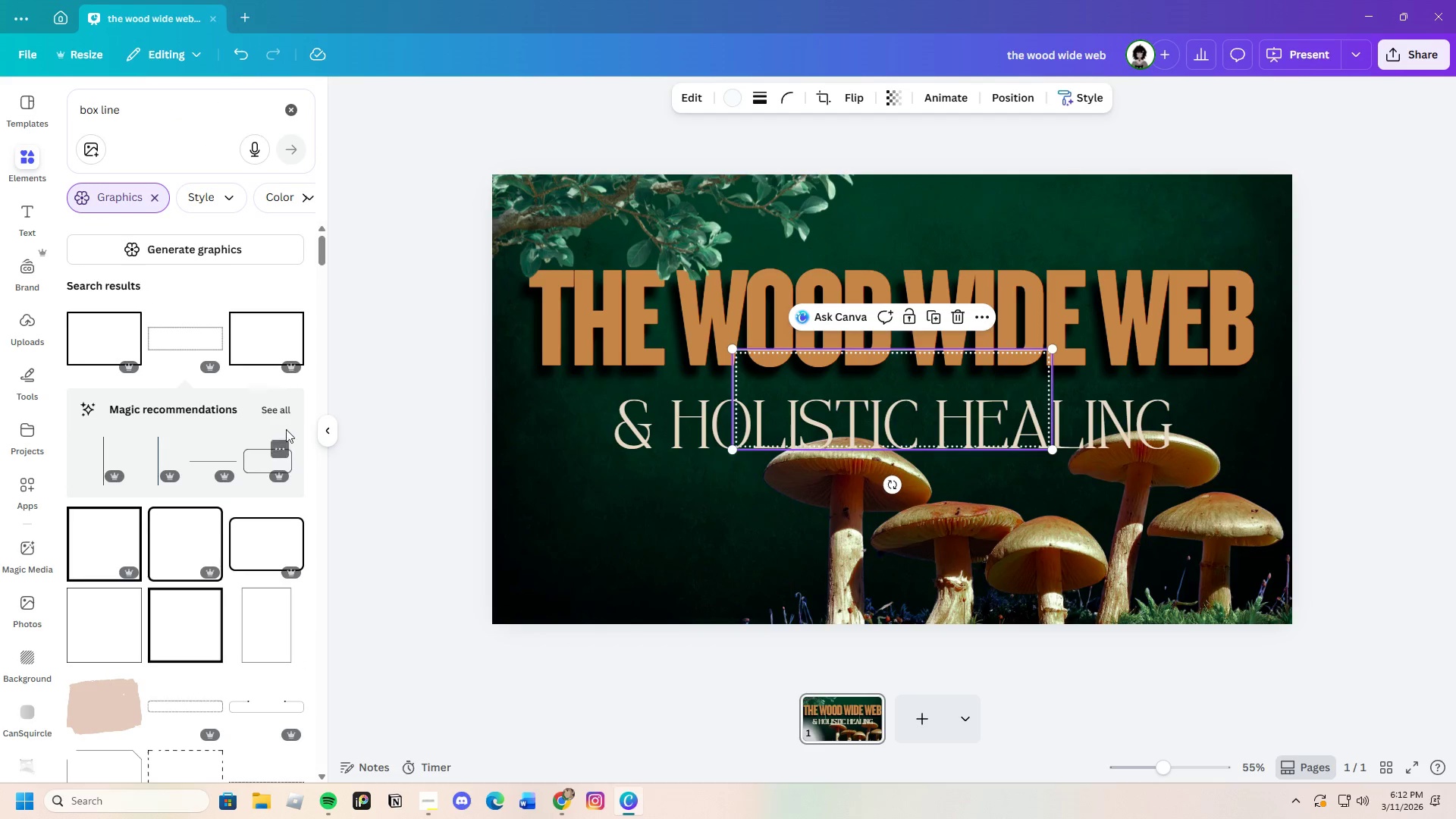 
left_click([271, 406])
 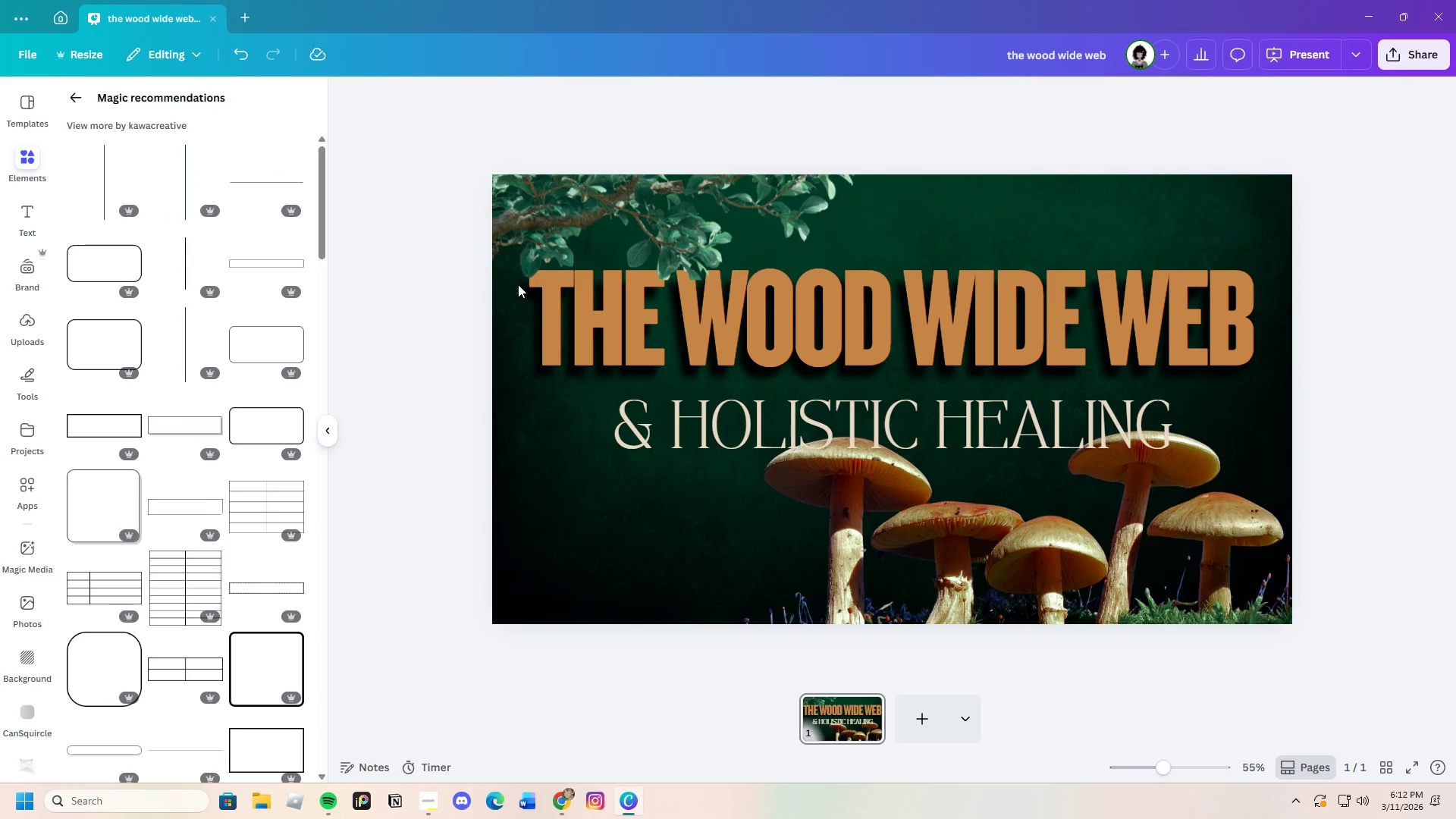 
left_click([271, 340])
 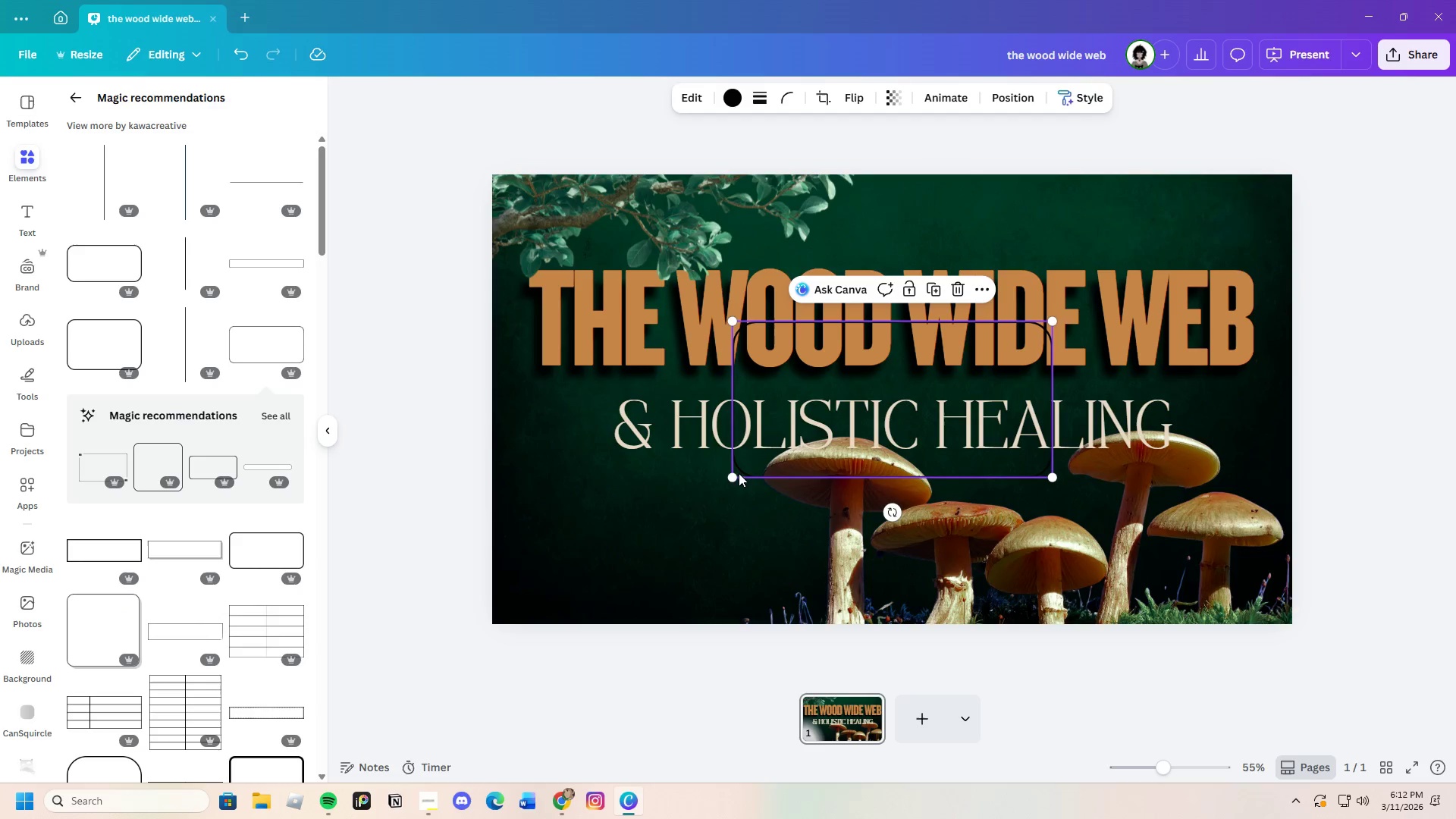 
left_click_drag(start_coordinate=[735, 473], to_coordinate=[381, 482])
 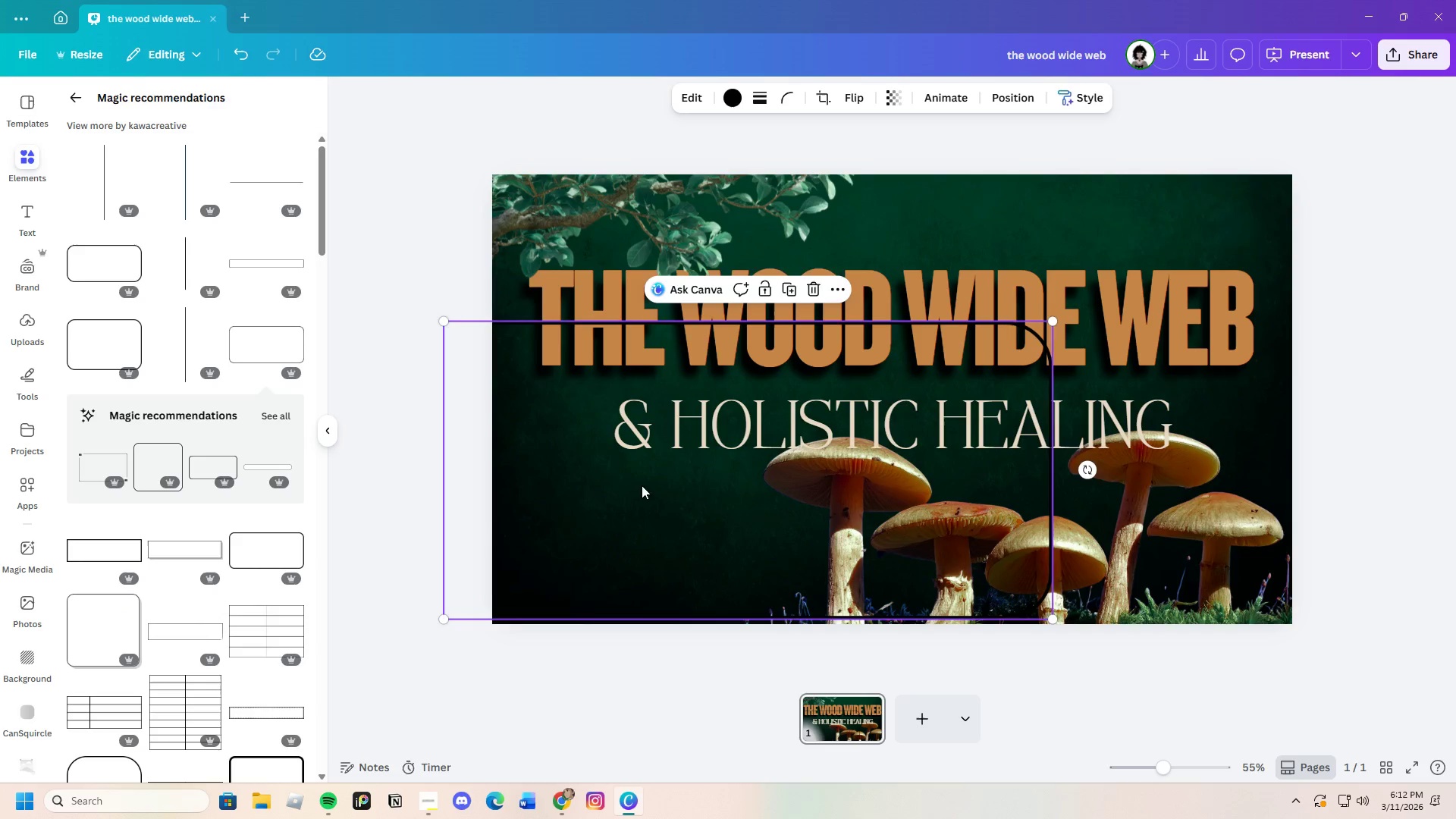 
left_click_drag(start_coordinate=[643, 486], to_coordinate=[763, 398])
 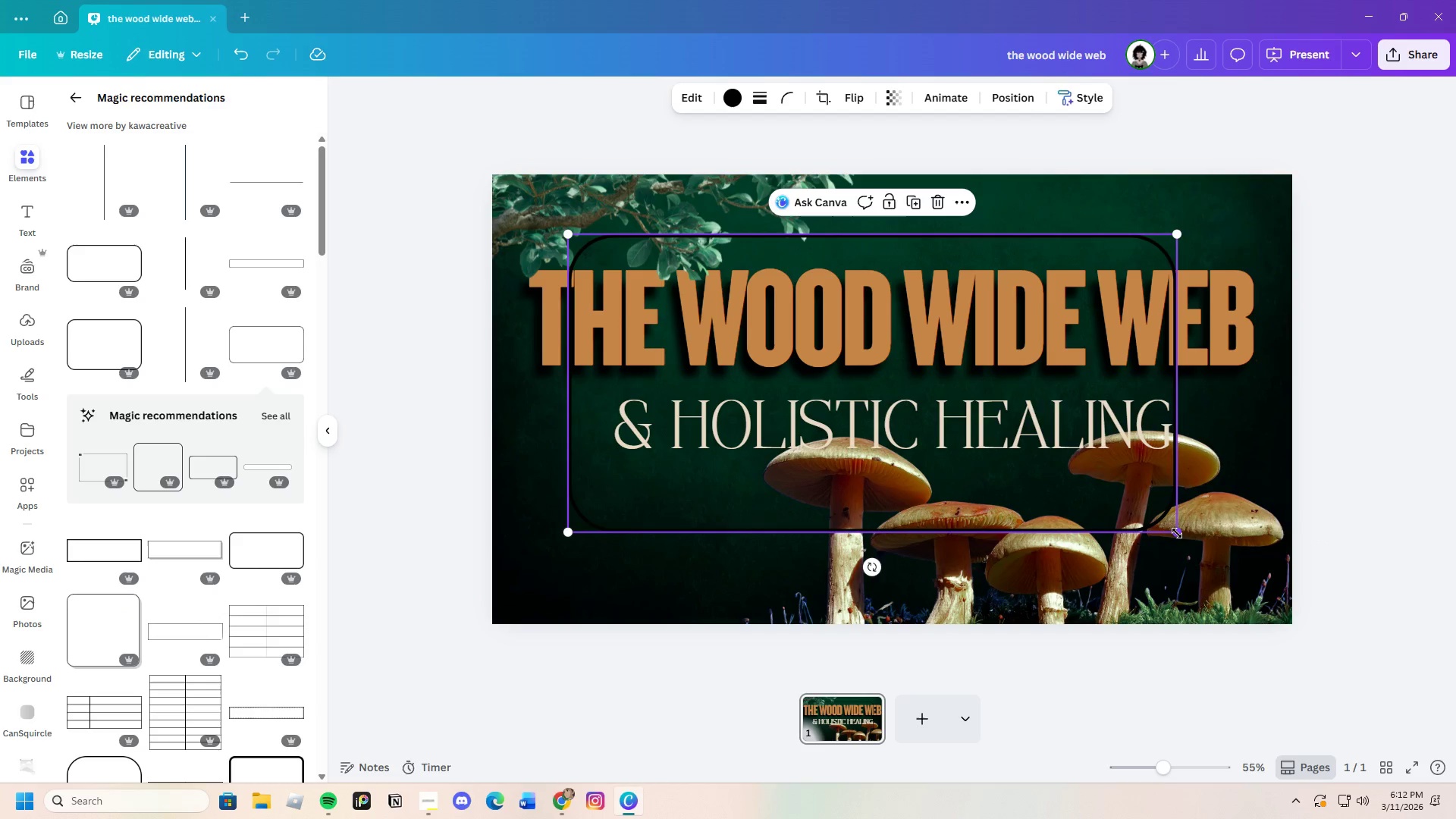 
left_click_drag(start_coordinate=[1178, 533], to_coordinate=[1376, 596])
 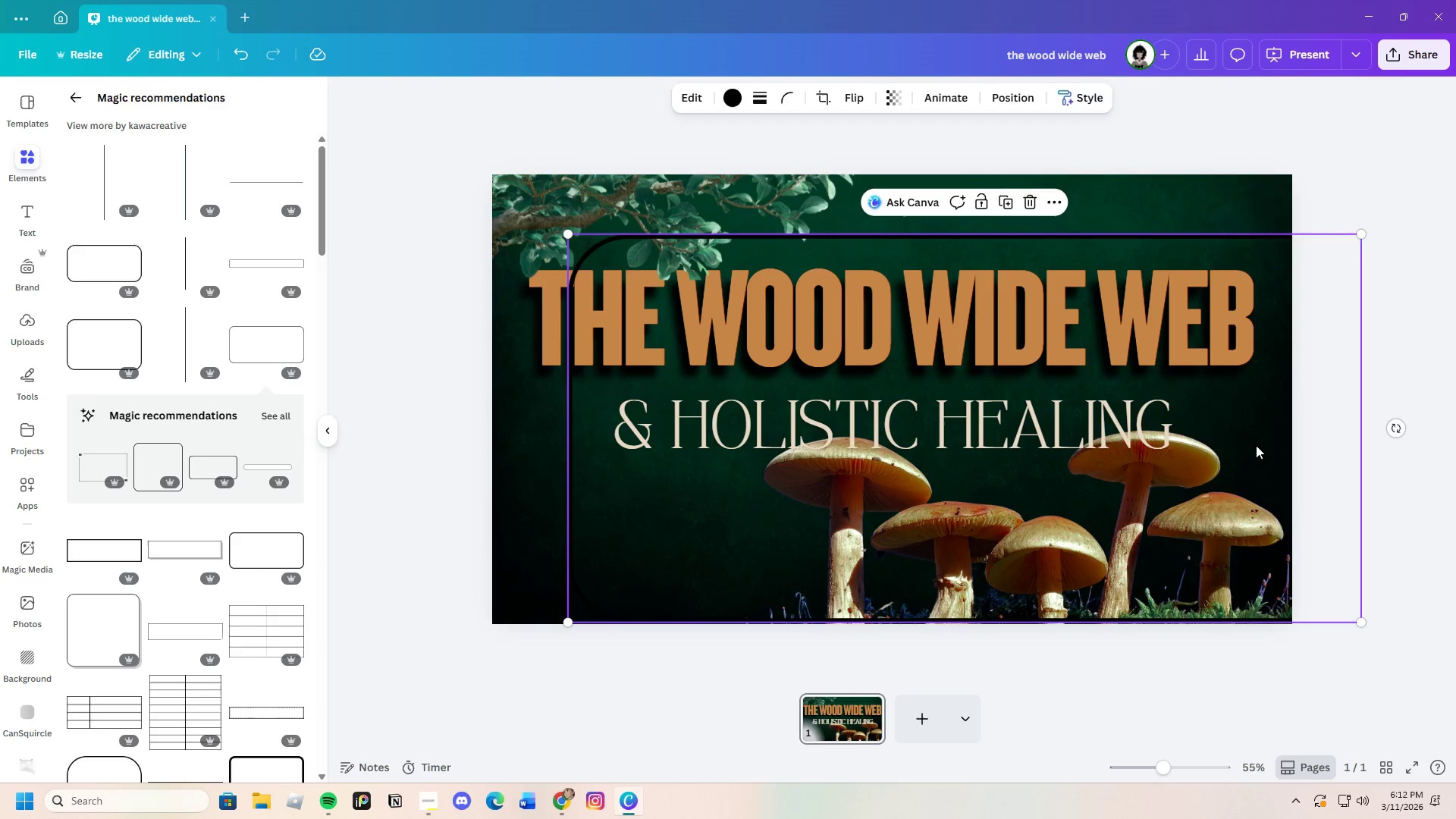 
left_click_drag(start_coordinate=[1256, 445], to_coordinate=[1175, 412])
 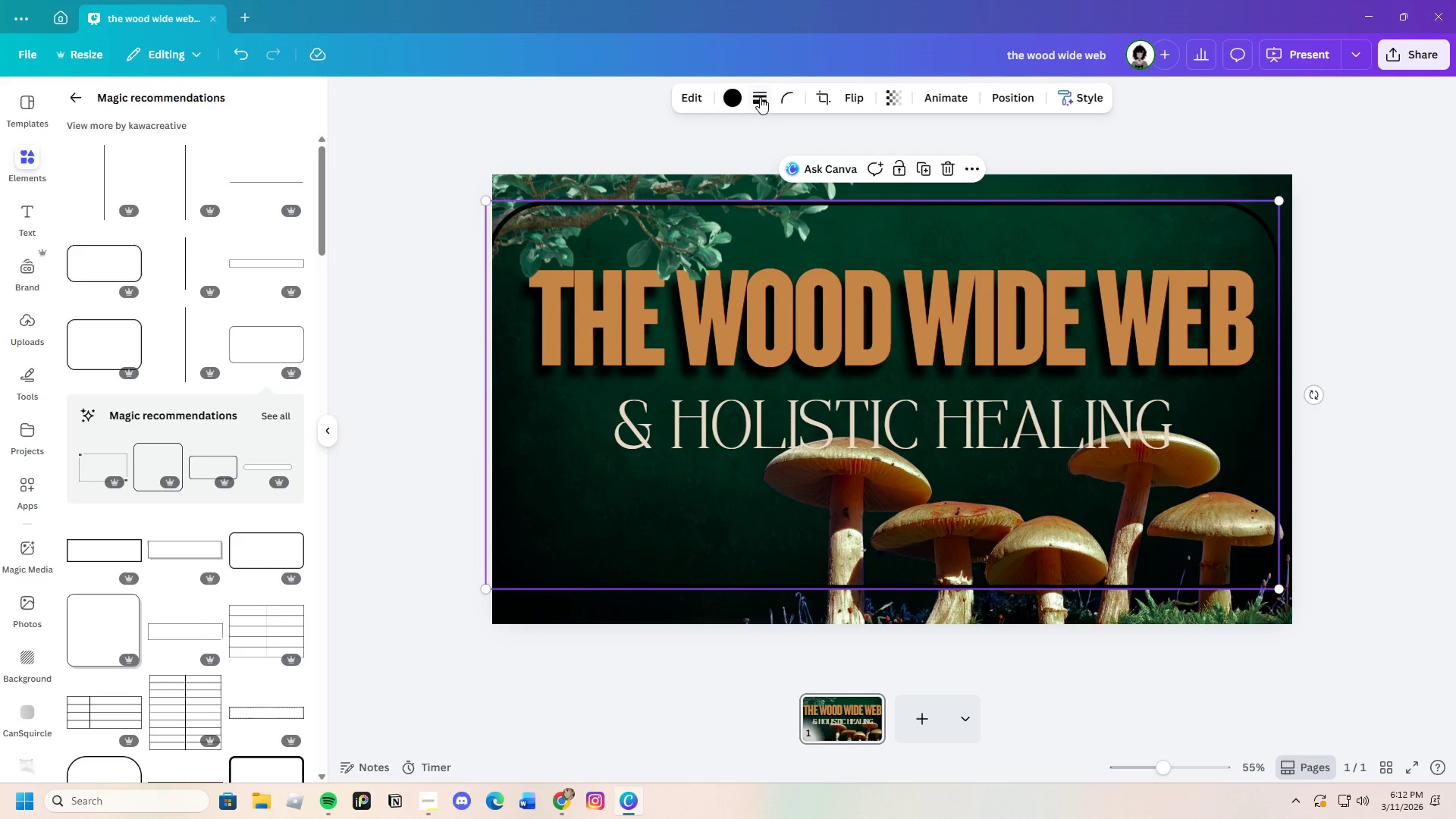 
left_click([739, 99])
 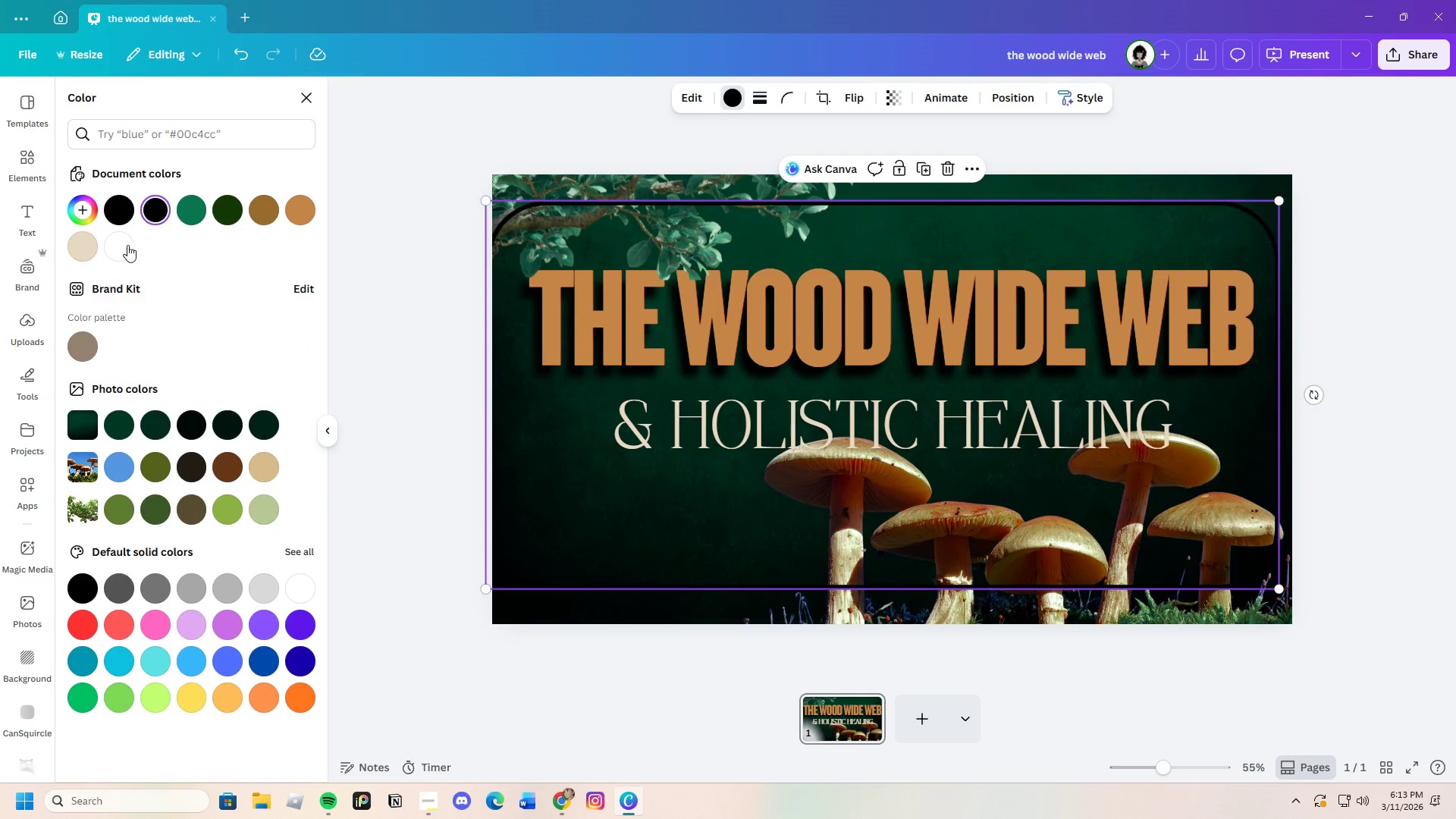 
left_click([118, 248])
 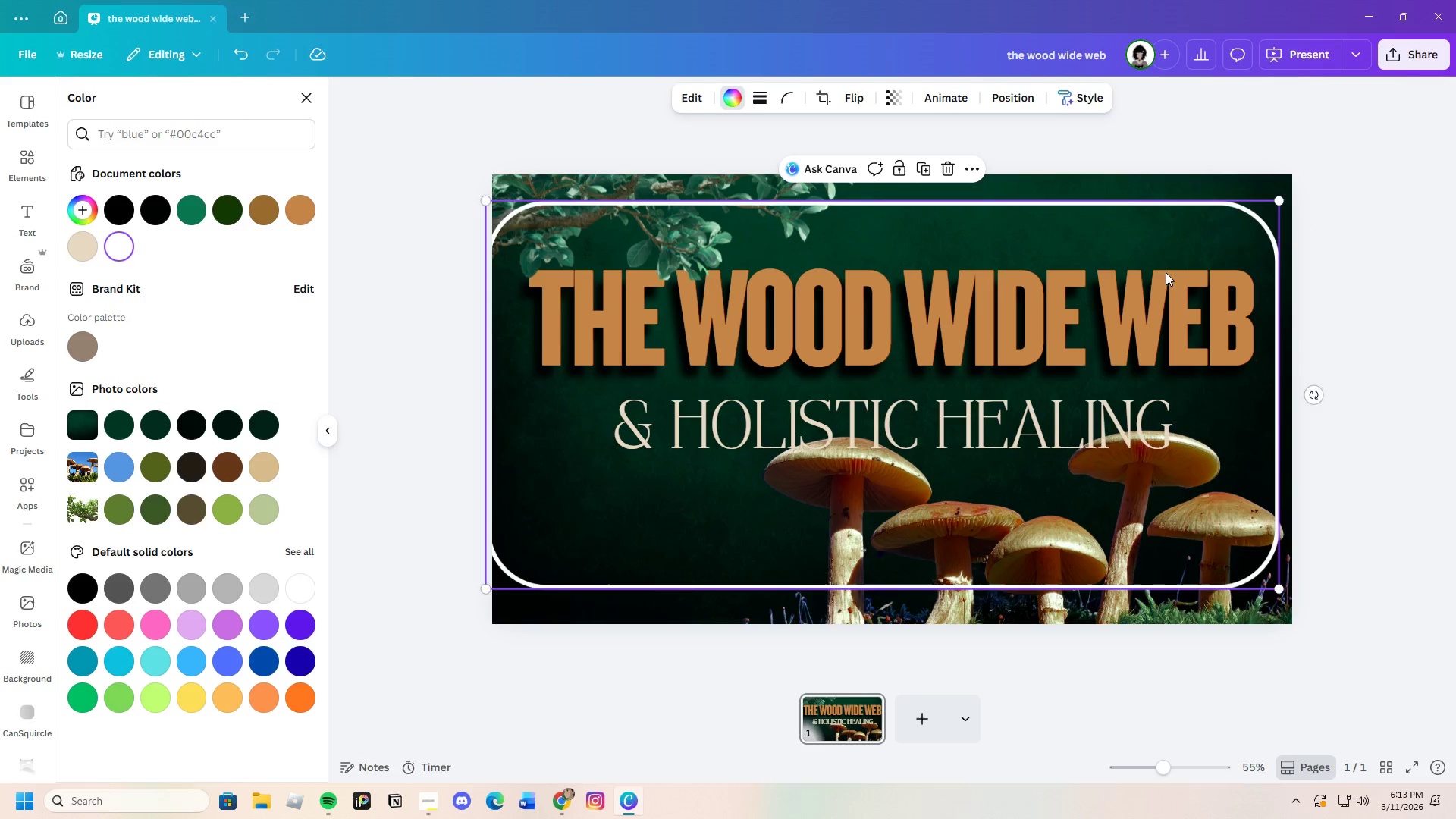 
wait(5.55)
 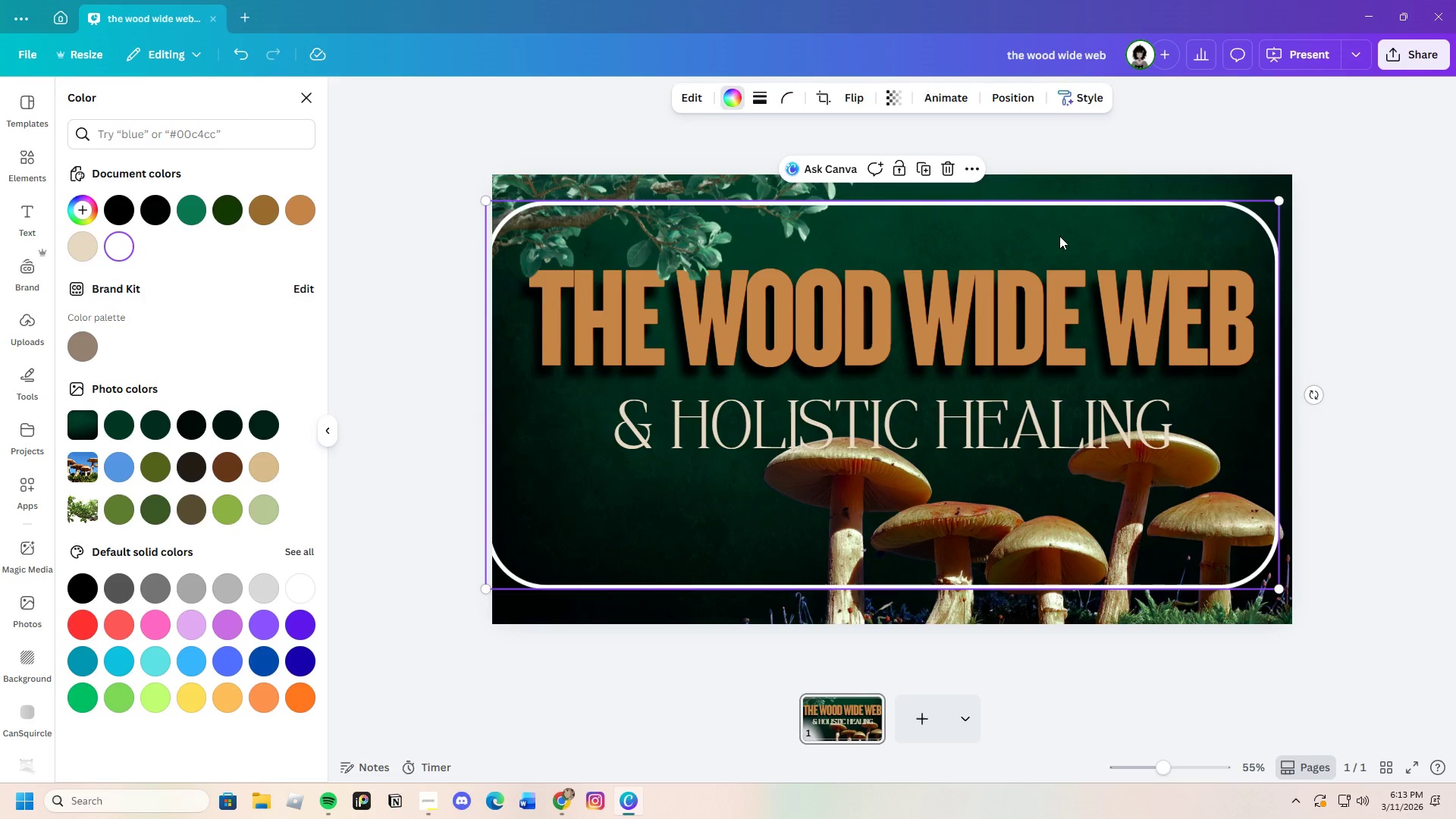 
left_click_drag(start_coordinate=[1279, 201], to_coordinate=[1232, 221])
 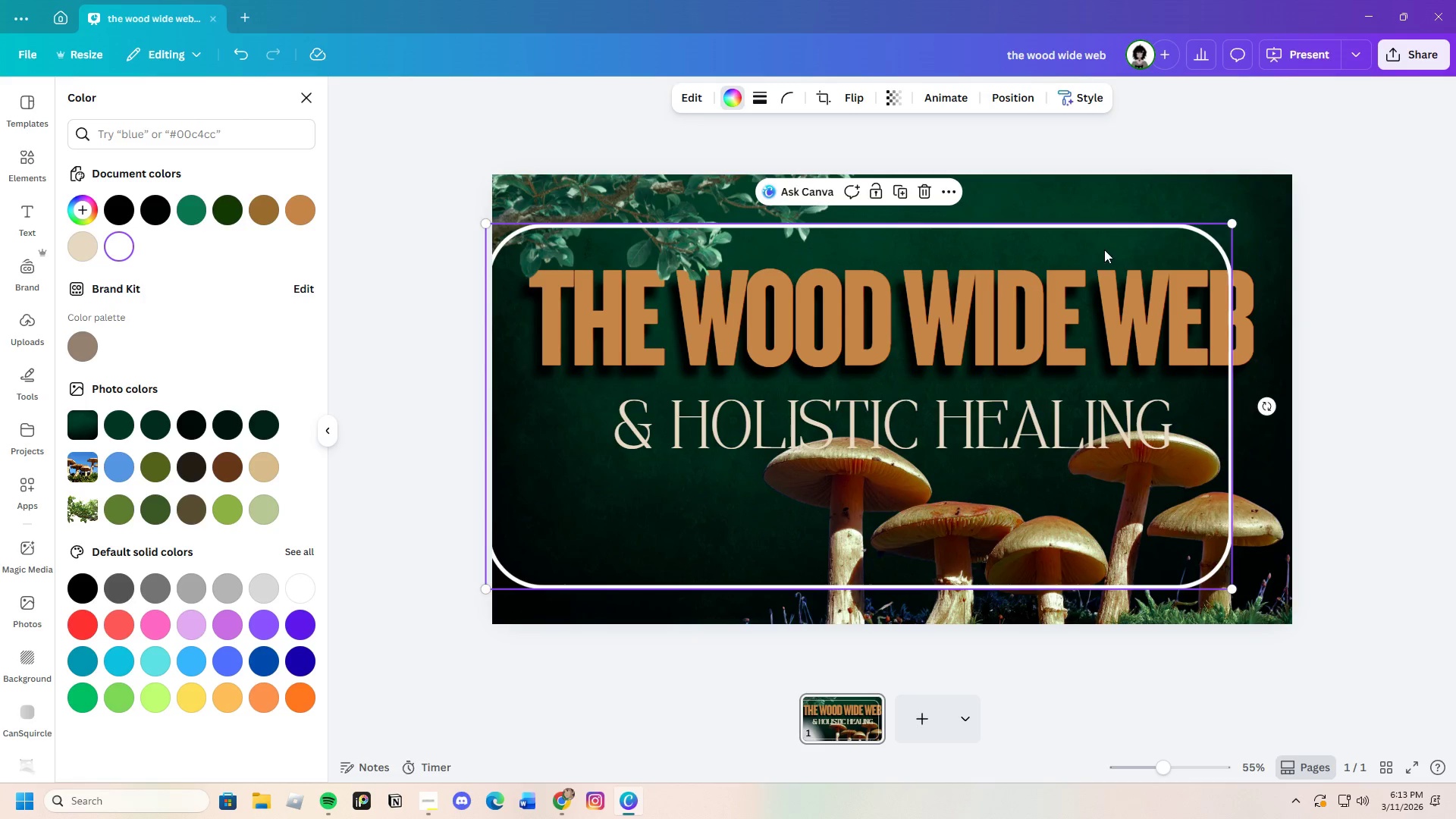 
left_click_drag(start_coordinate=[1104, 250], to_coordinate=[1138, 248])
 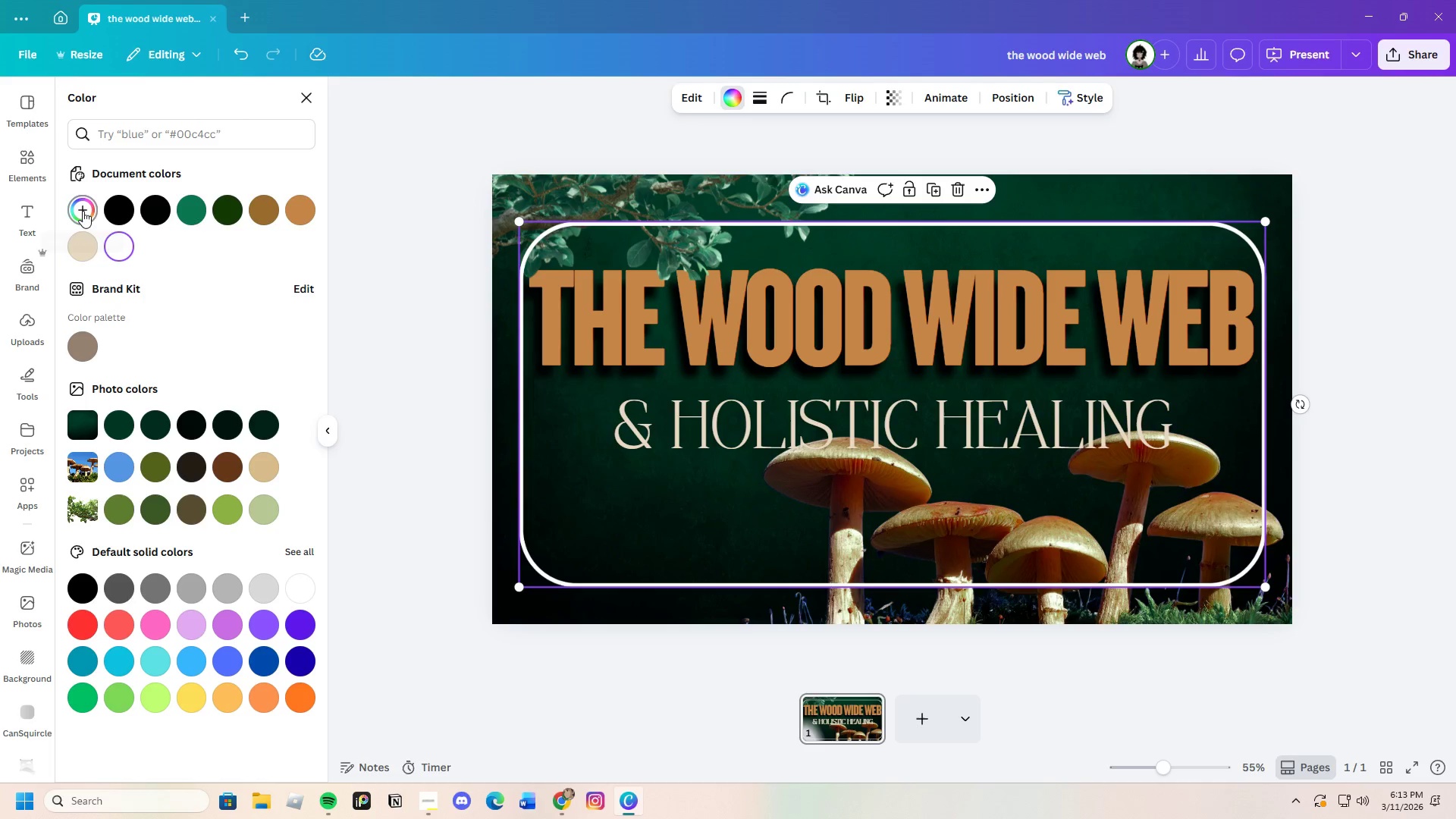 
left_click([193, 207])
 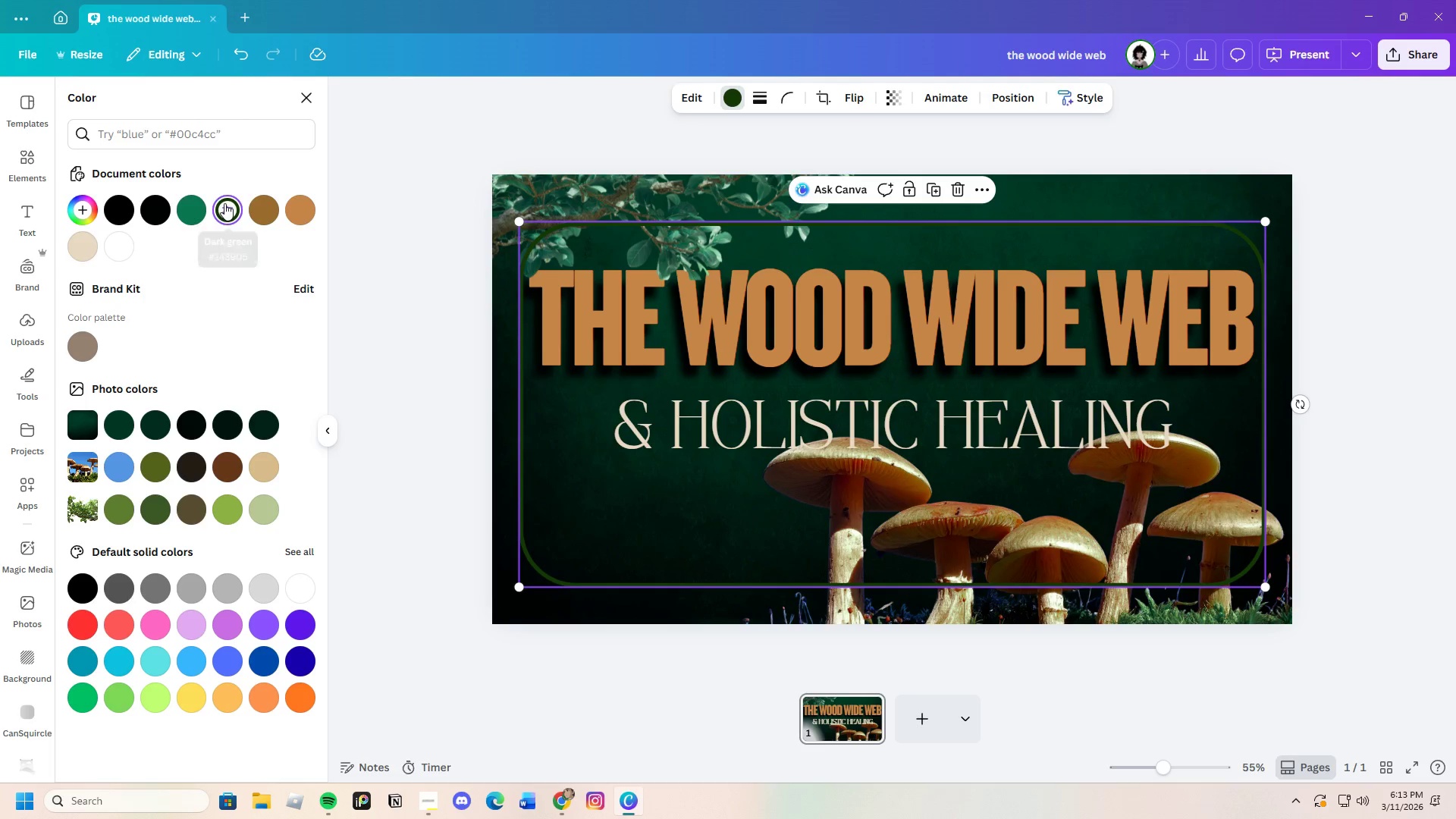 
left_click([89, 217])
 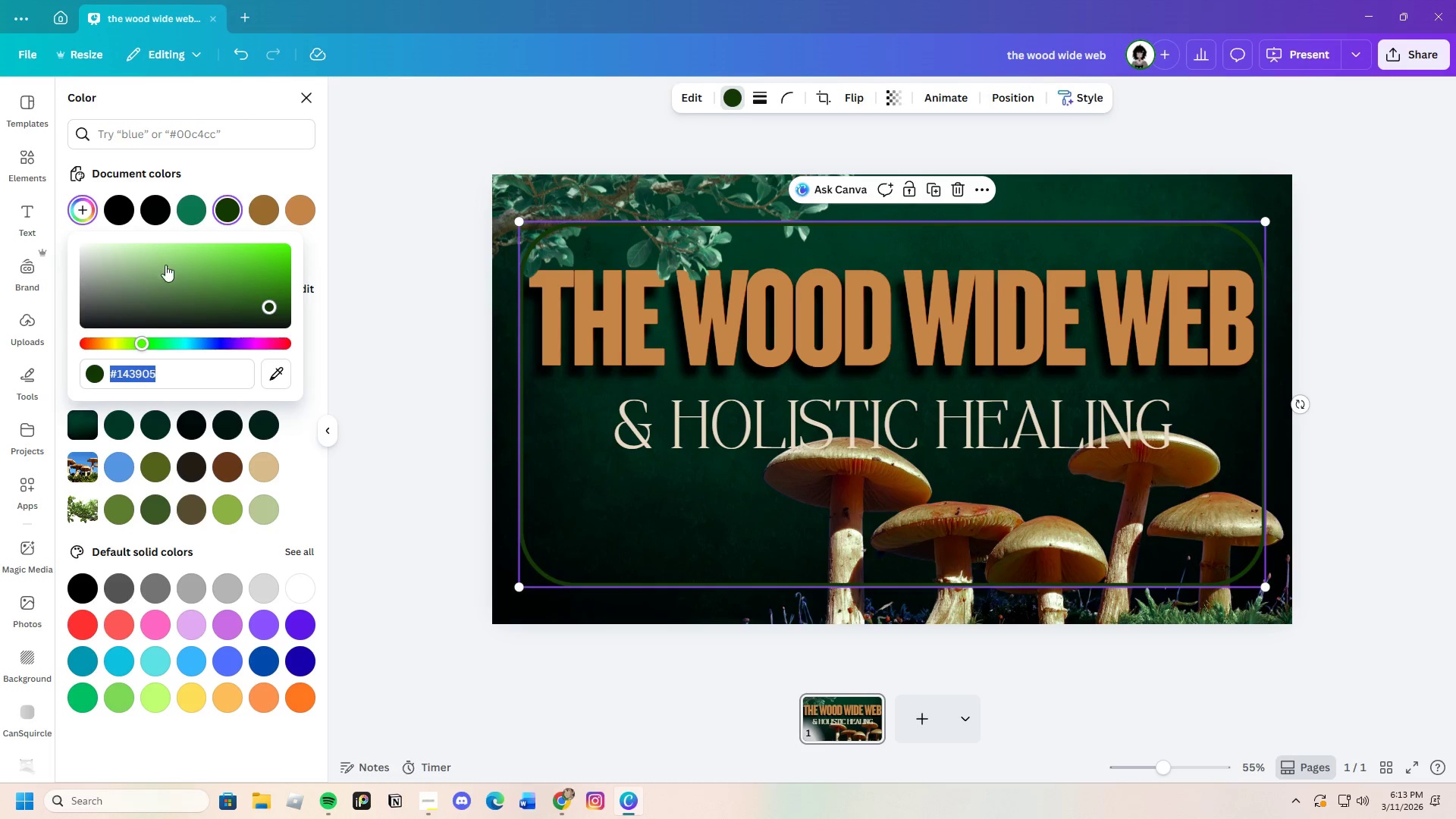 
left_click_drag(start_coordinate=[165, 265], to_coordinate=[238, 295])
 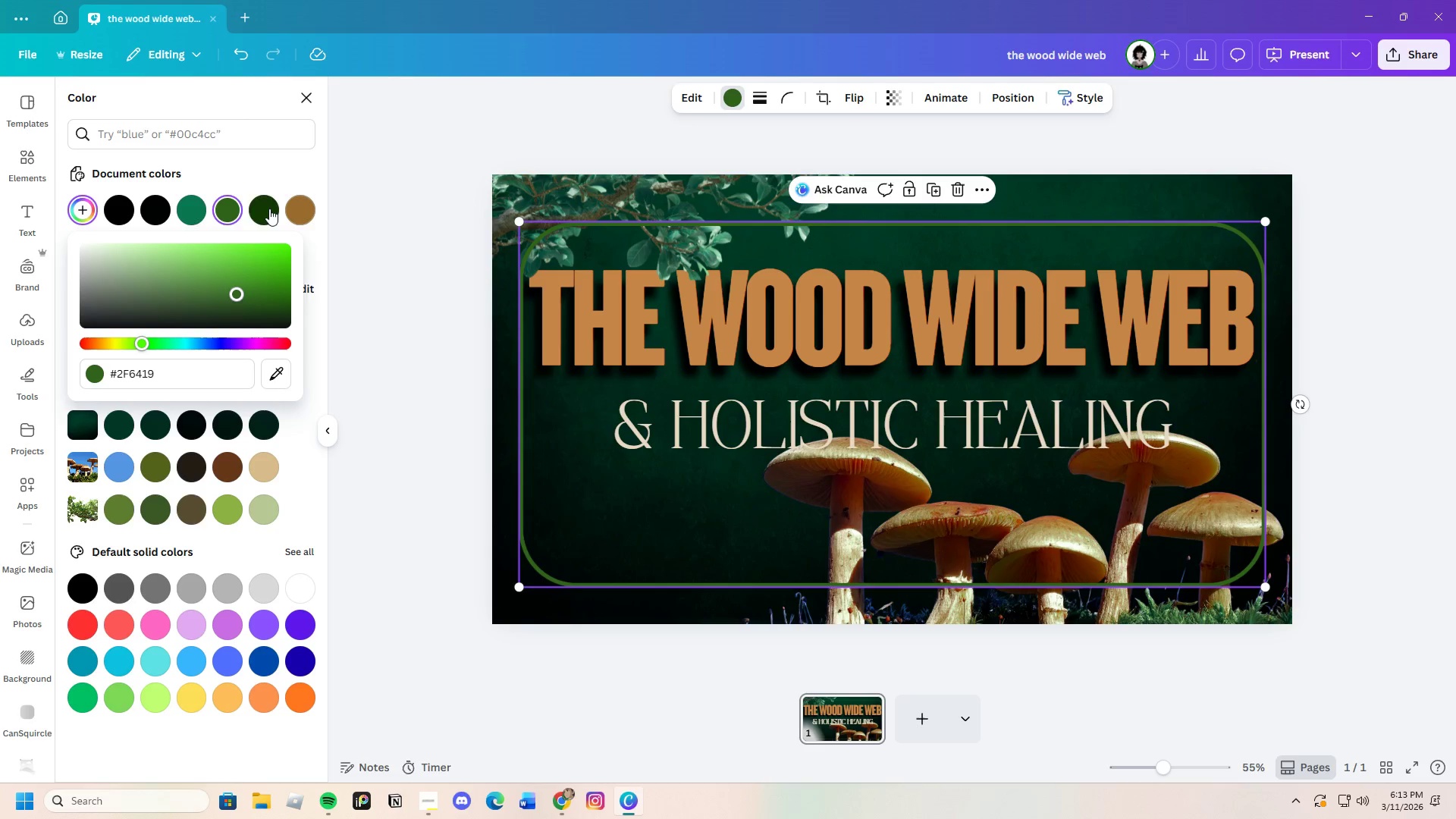 
left_click([268, 209])
 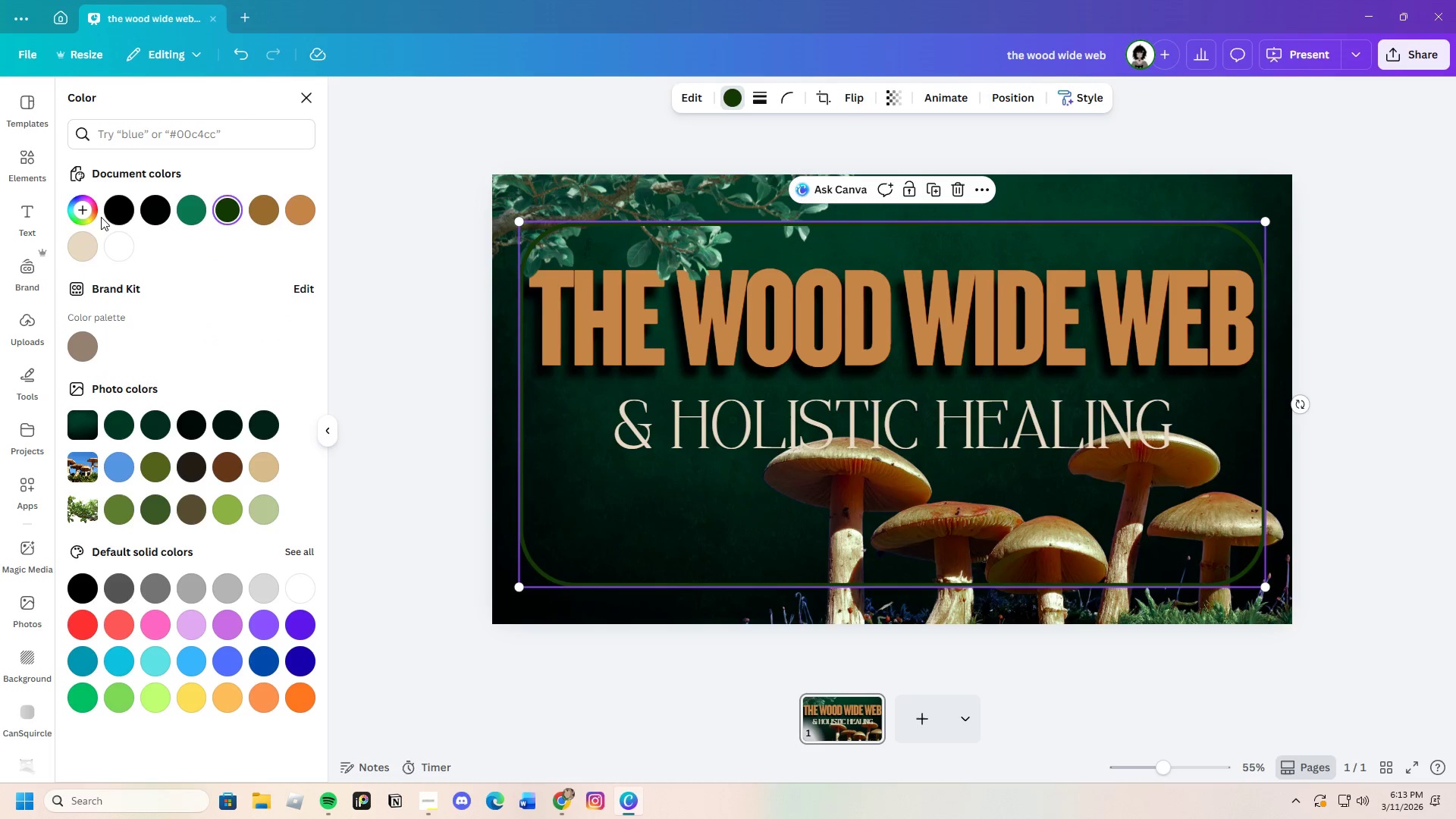 
left_click([95, 215])
 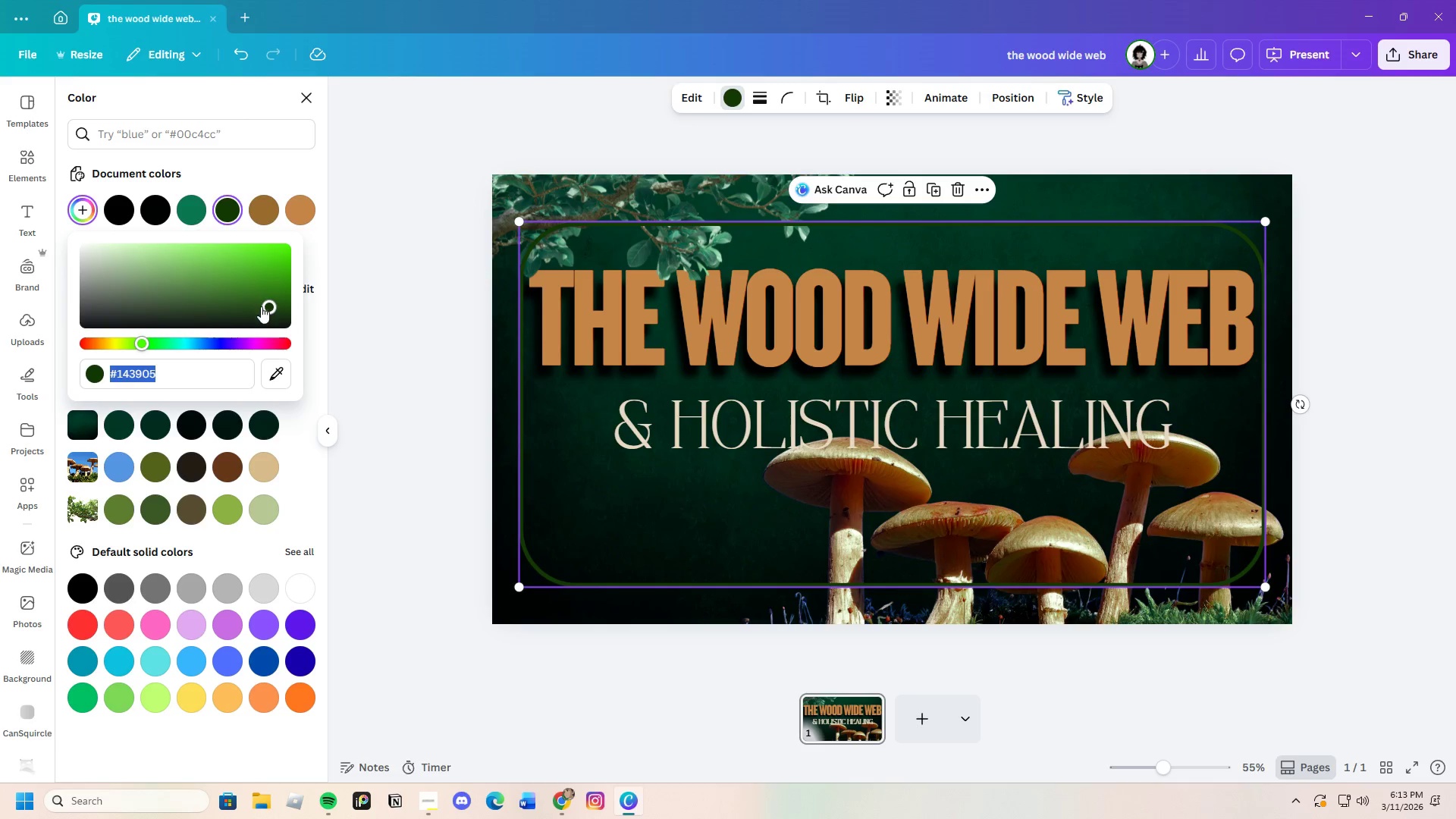 
left_click_drag(start_coordinate=[266, 303], to_coordinate=[142, 269])
 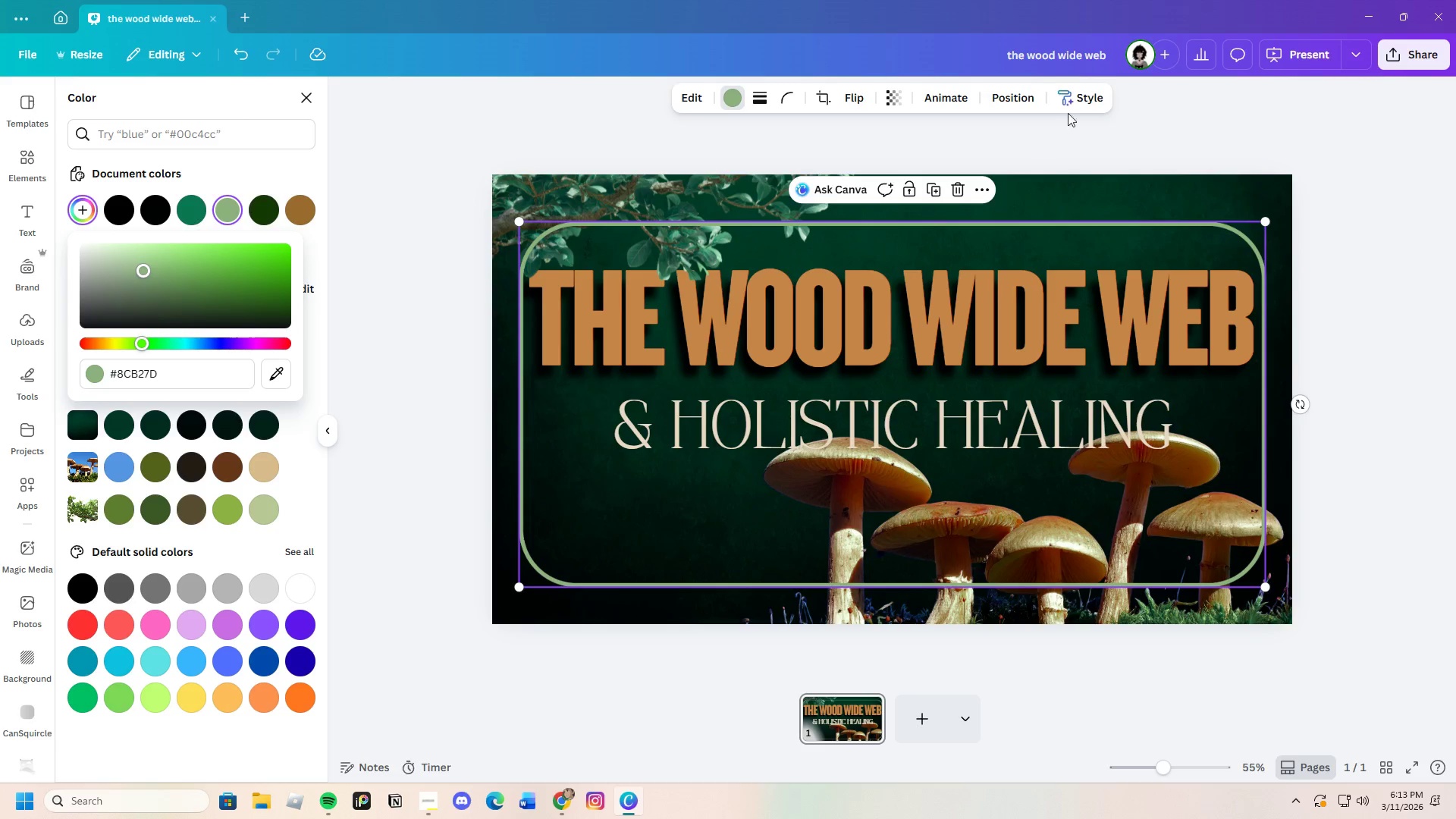 
left_click([996, 101])
 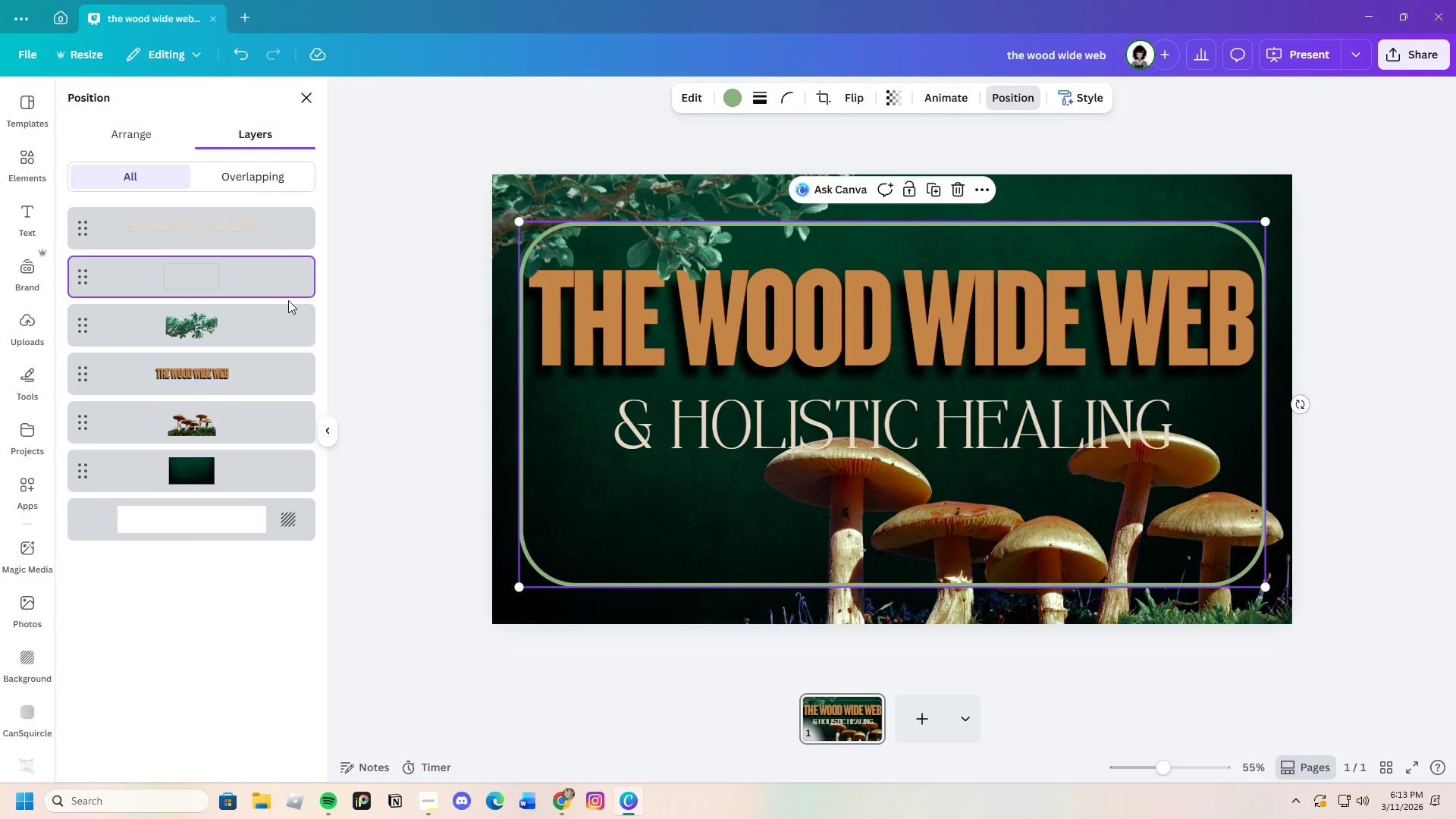 
left_click_drag(start_coordinate=[285, 268], to_coordinate=[299, 429])
 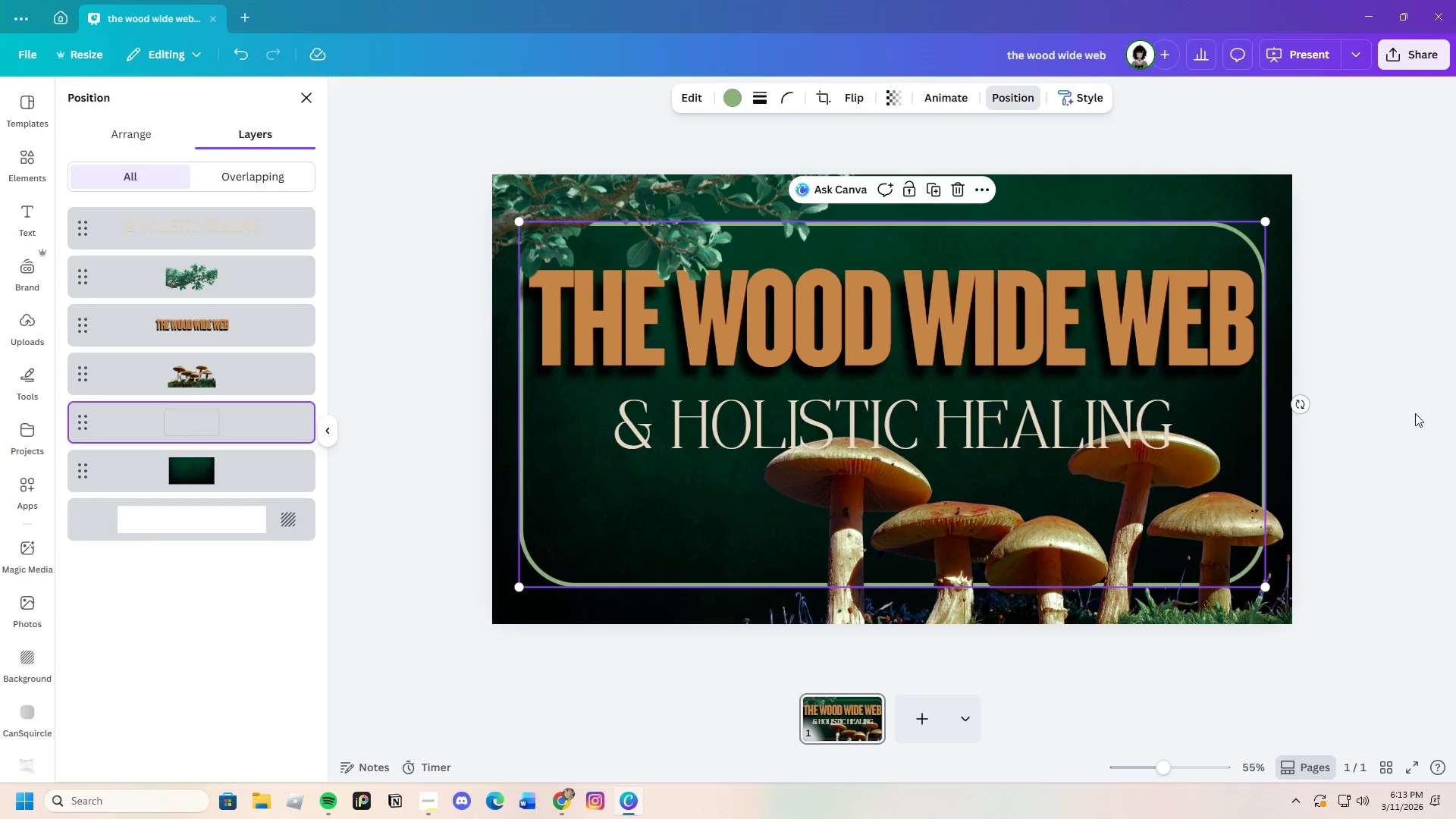 
left_click([1411, 394])
 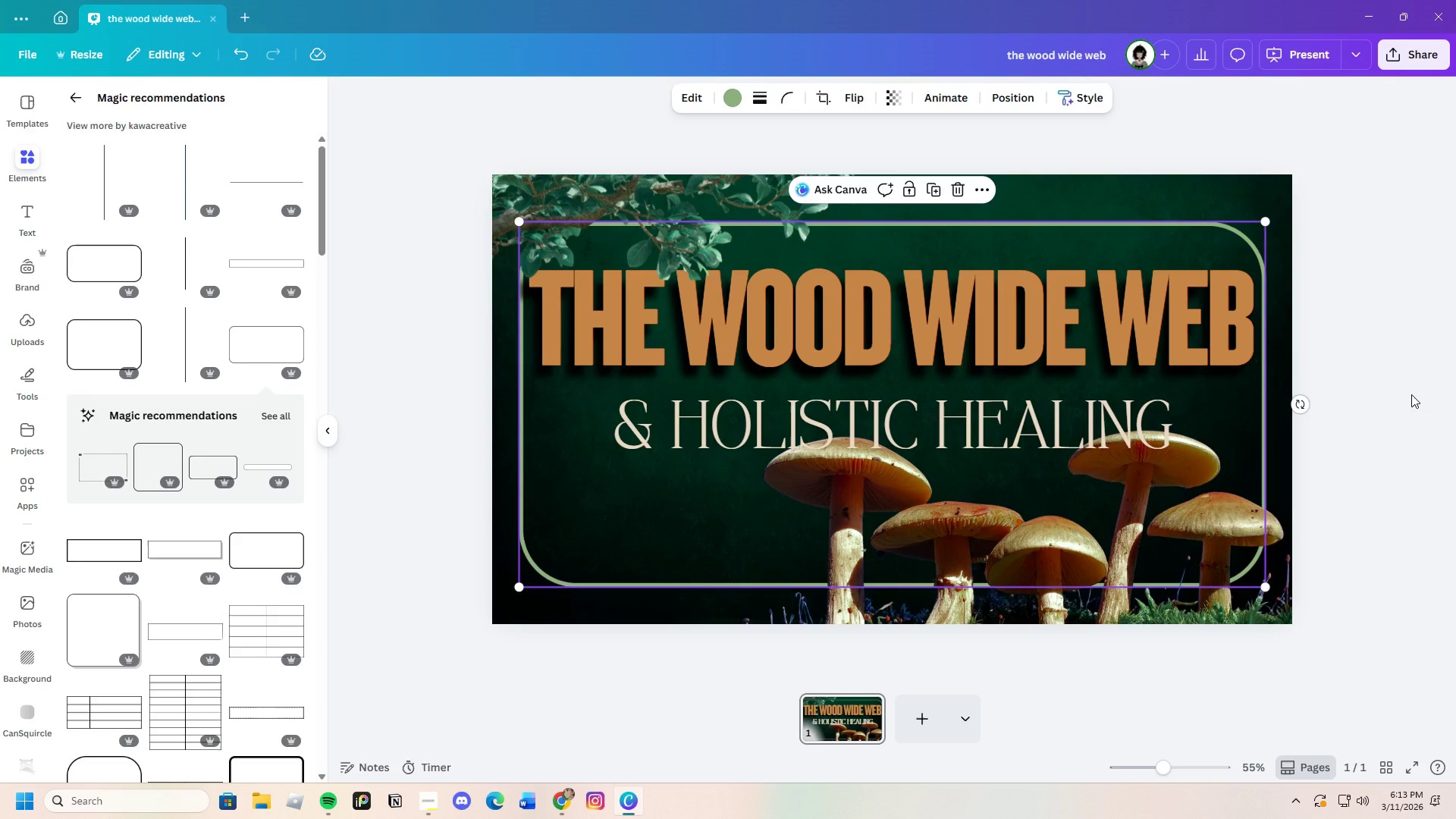 
left_click([1411, 394])
 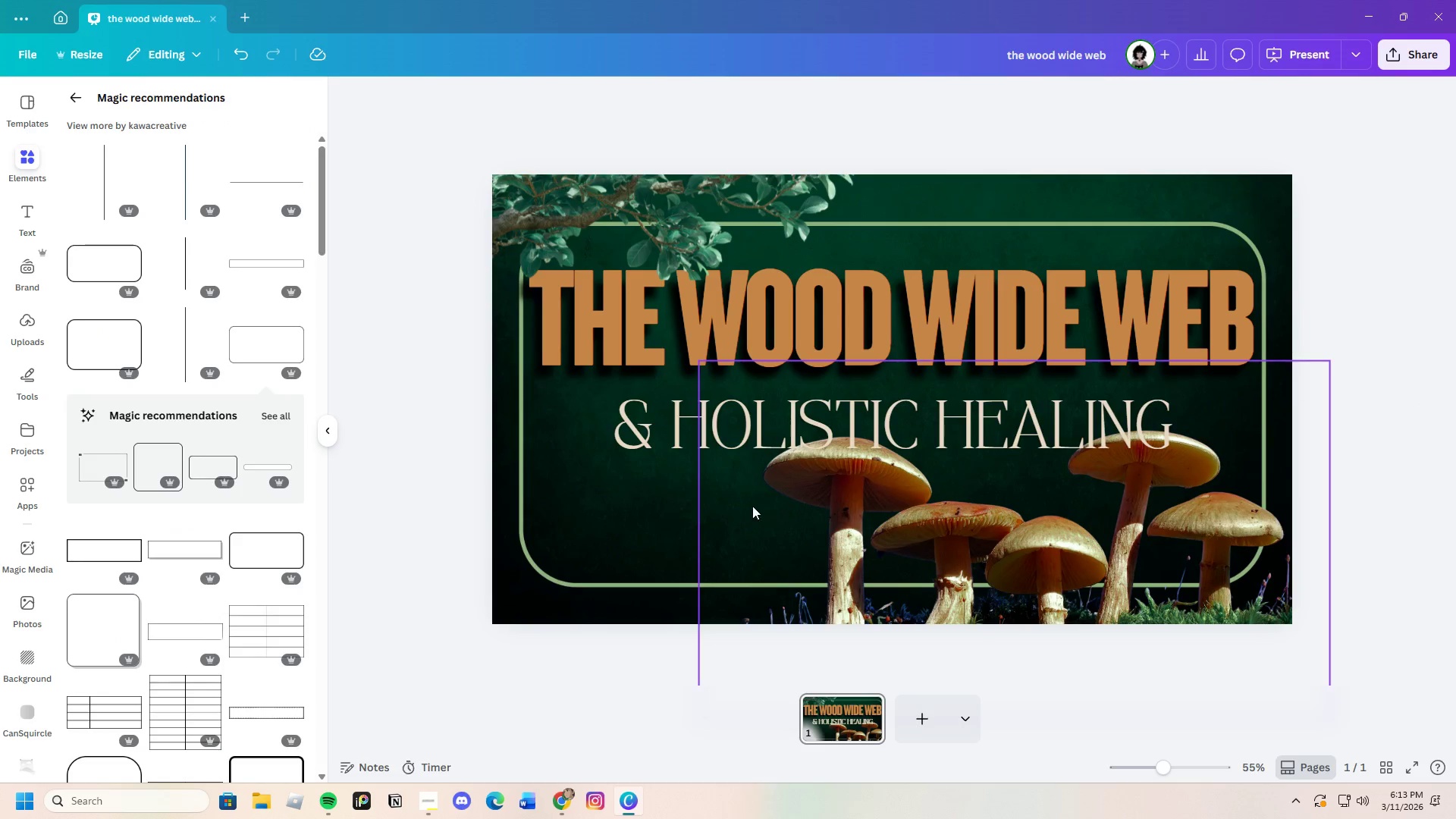 
left_click([652, 510])
 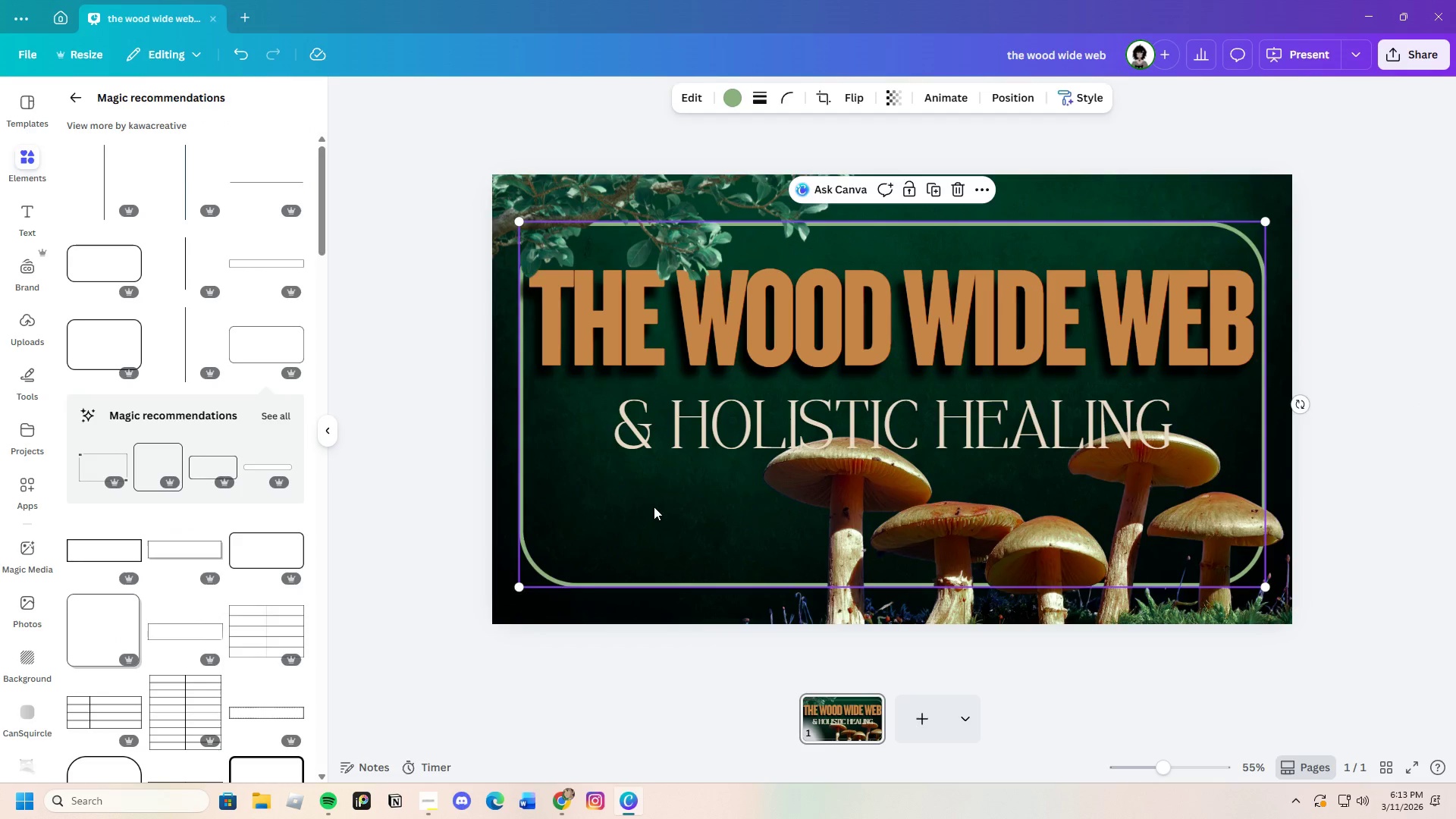 
left_click_drag(start_coordinate=[652, 510], to_coordinate=[651, 504])
 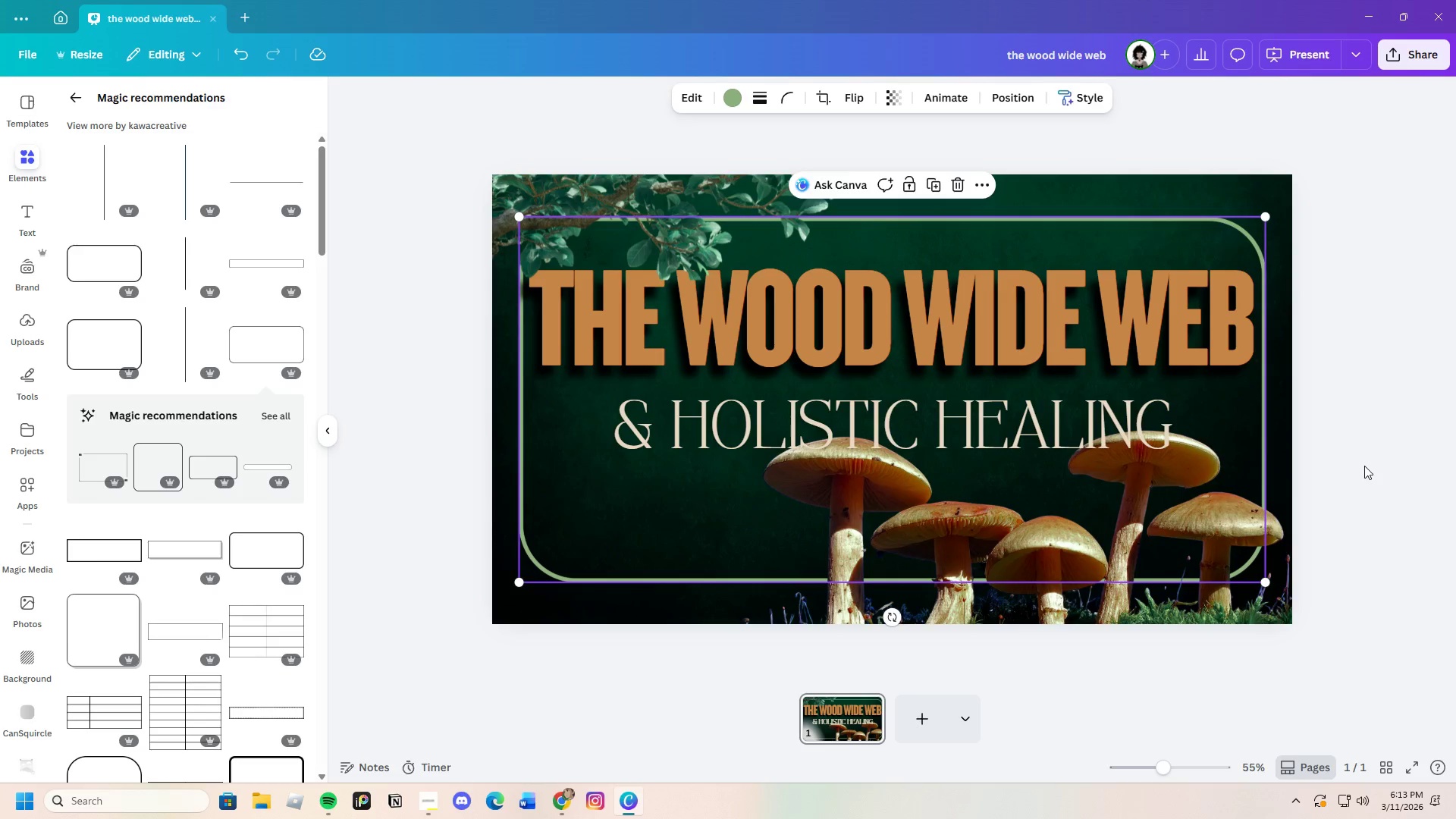 
left_click([1364, 466])
 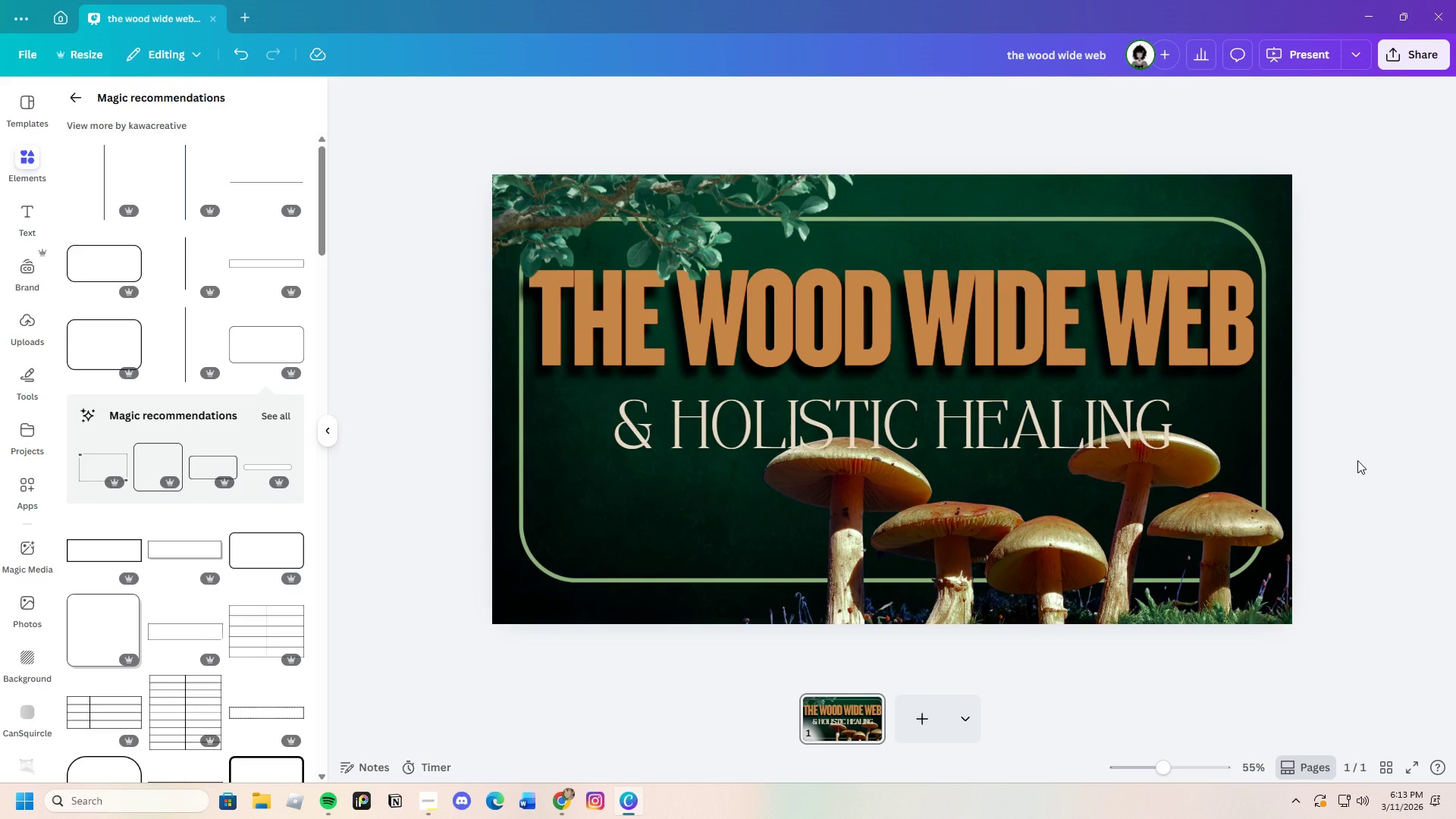 
wait(7.55)
 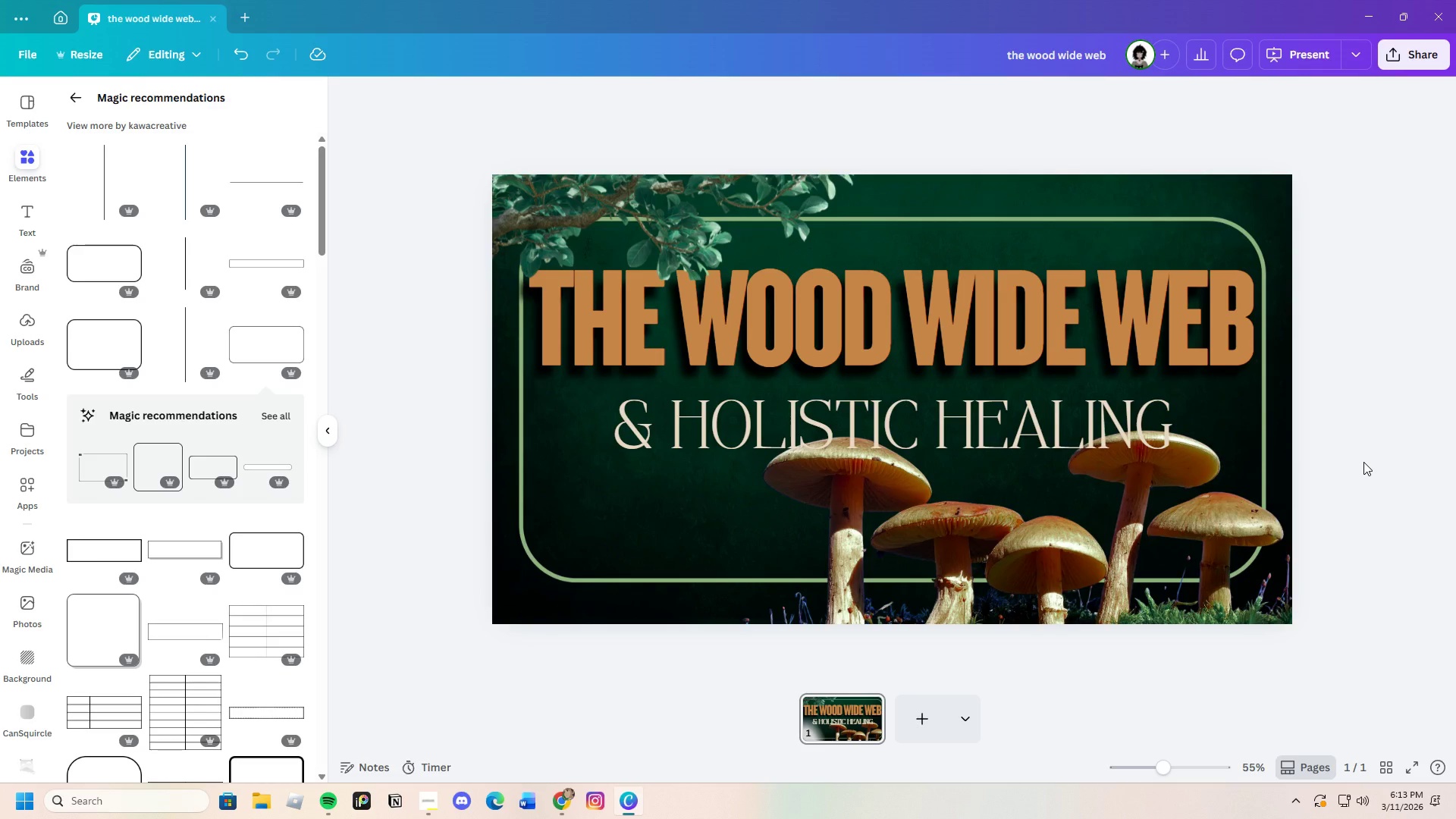 
scroll: coordinate [257, 611], scroll_direction: down, amount: 21.0
 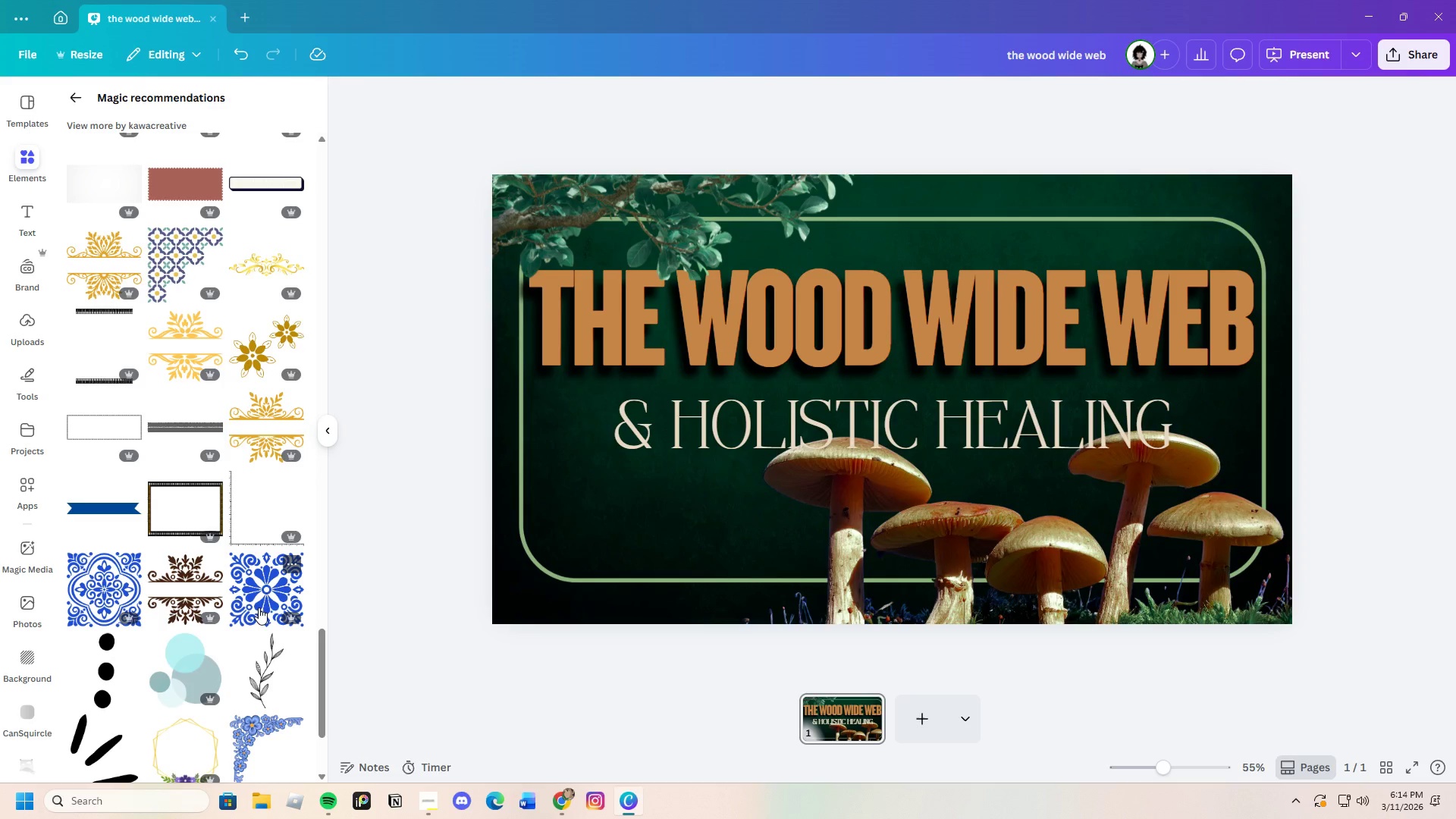 
mouse_move([301, 613])
 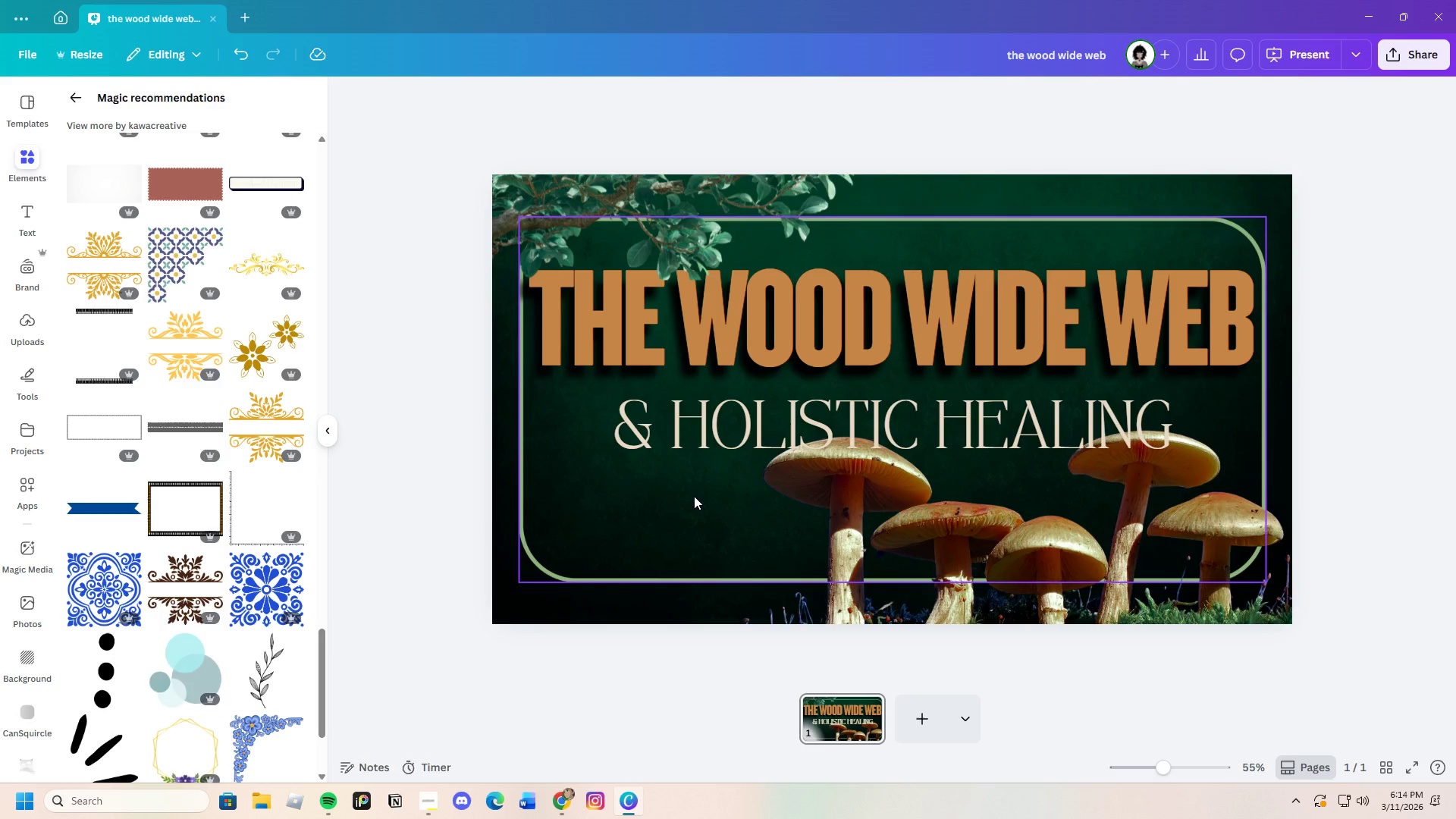 
left_click([694, 496])
 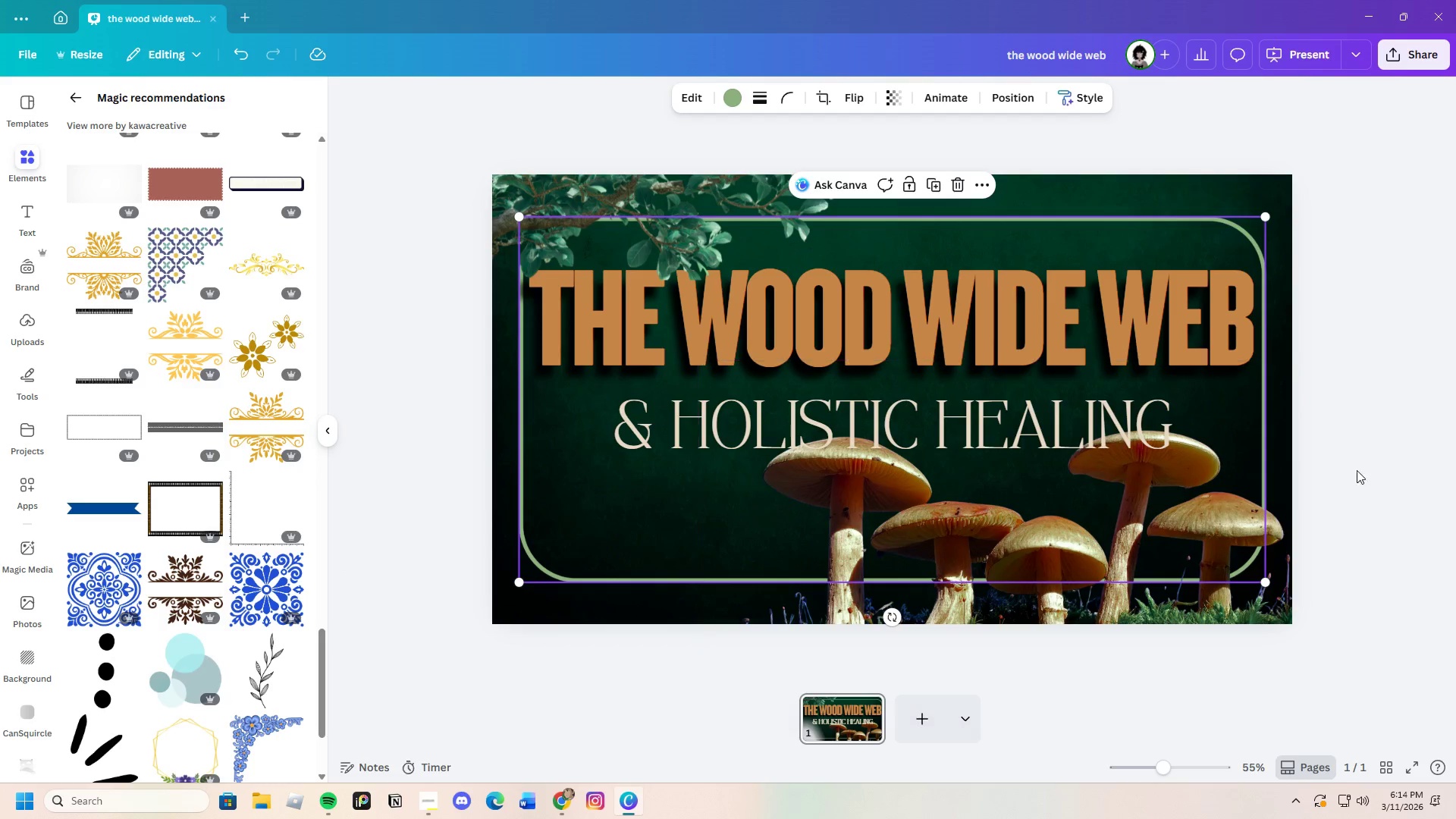 
left_click([1379, 460])
 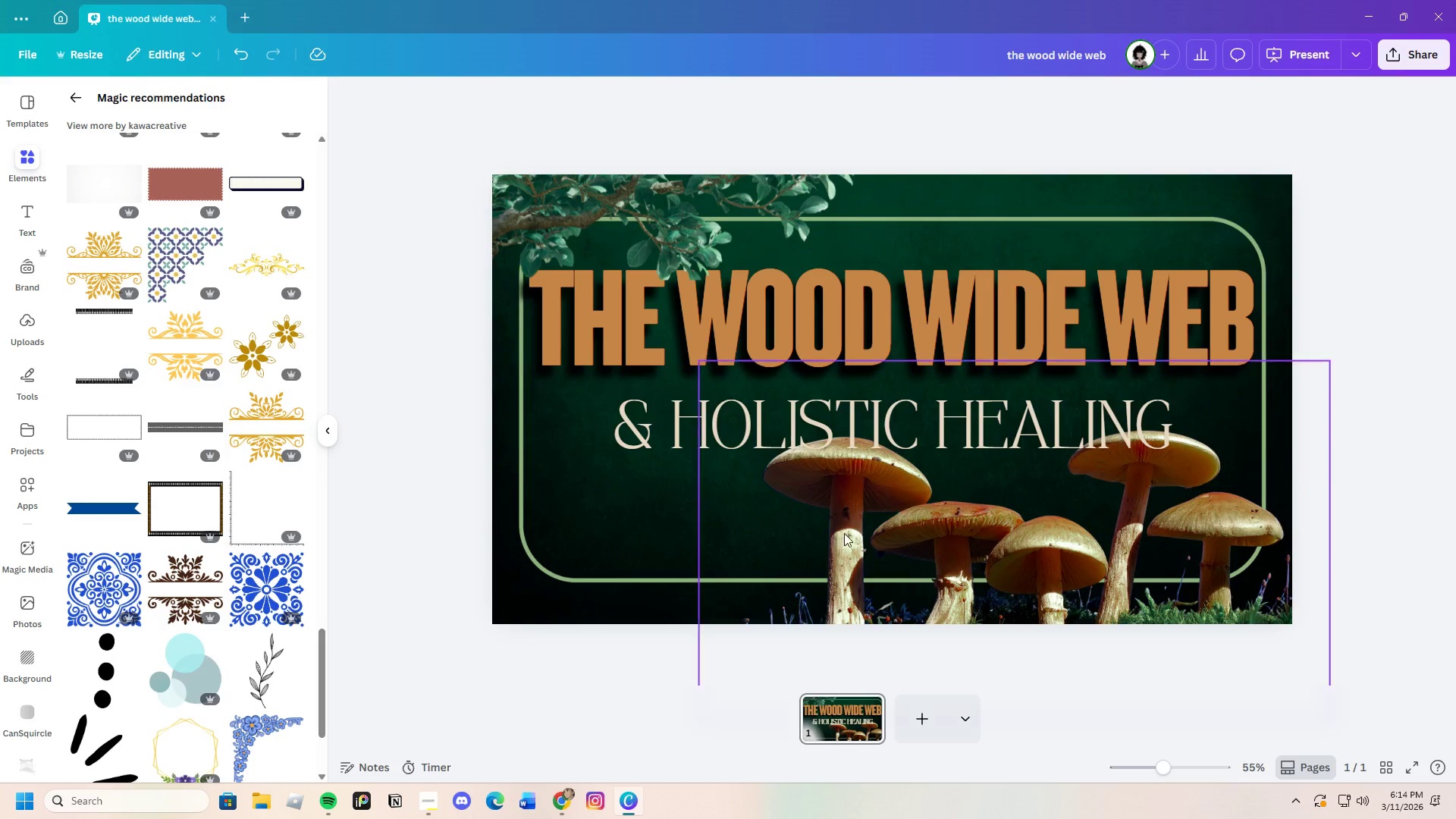 
scroll: coordinate [93, 689], scroll_direction: down, amount: 4.0
 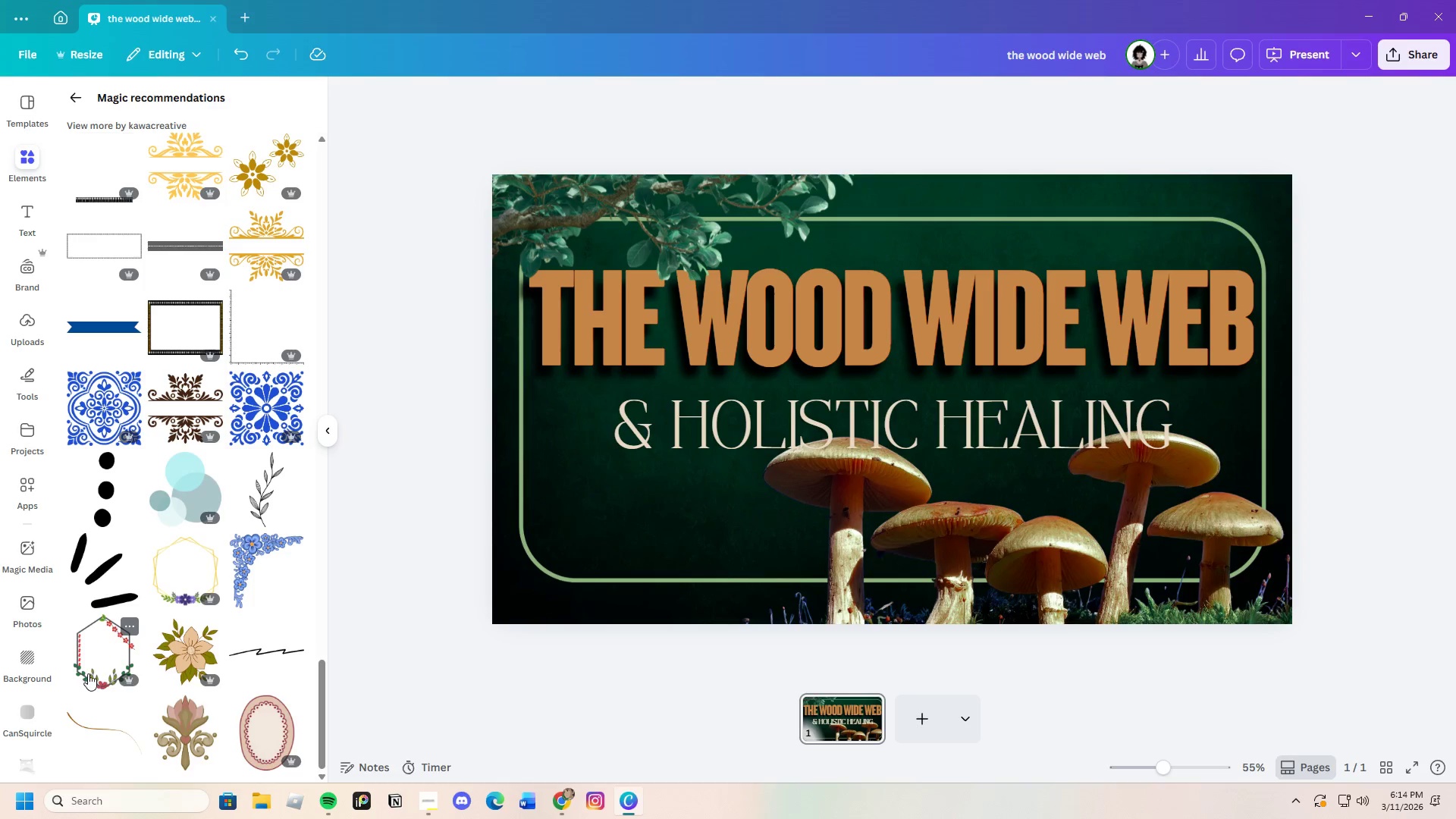 
wait(9.22)
 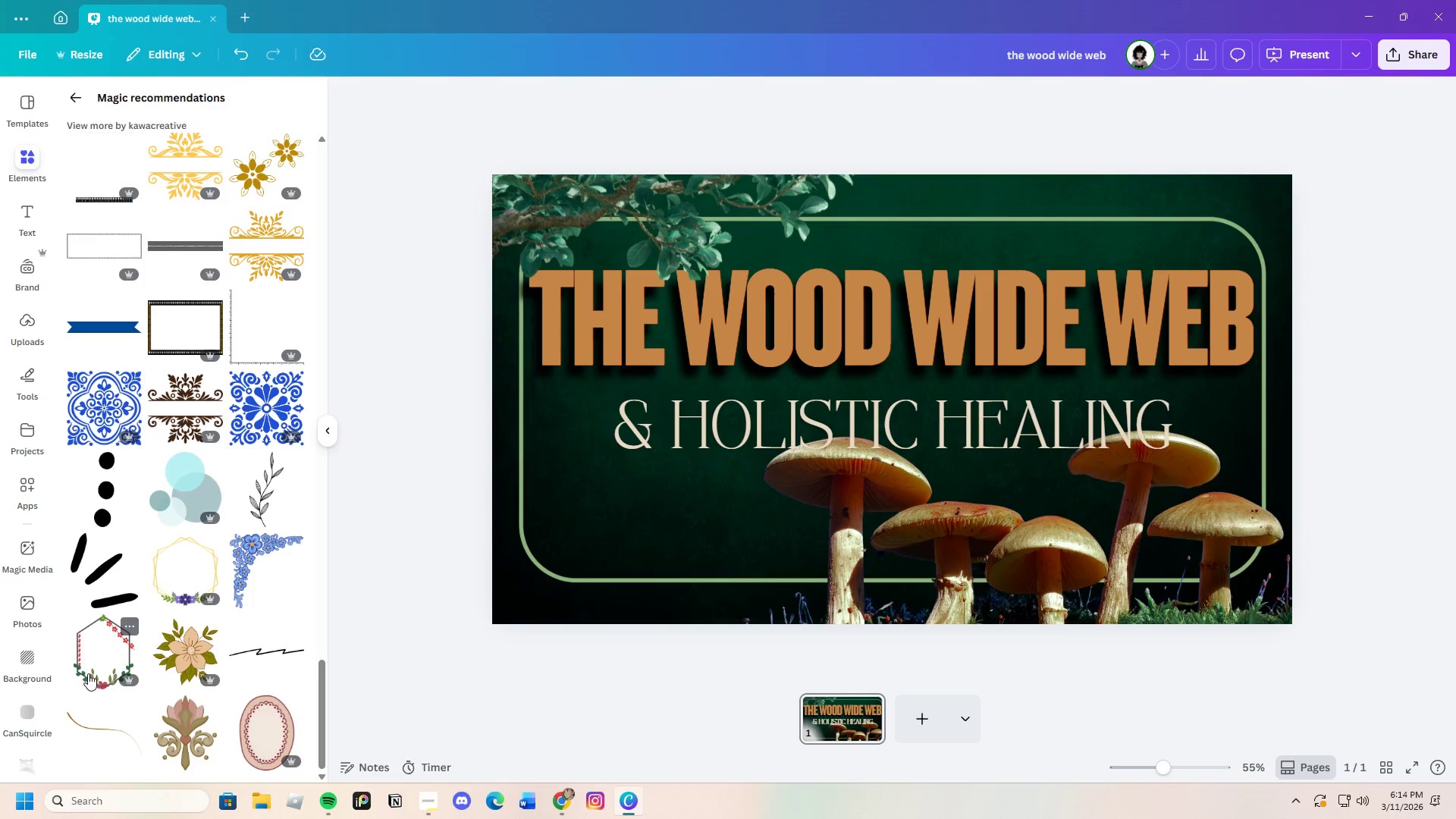 
left_click([984, 267])
 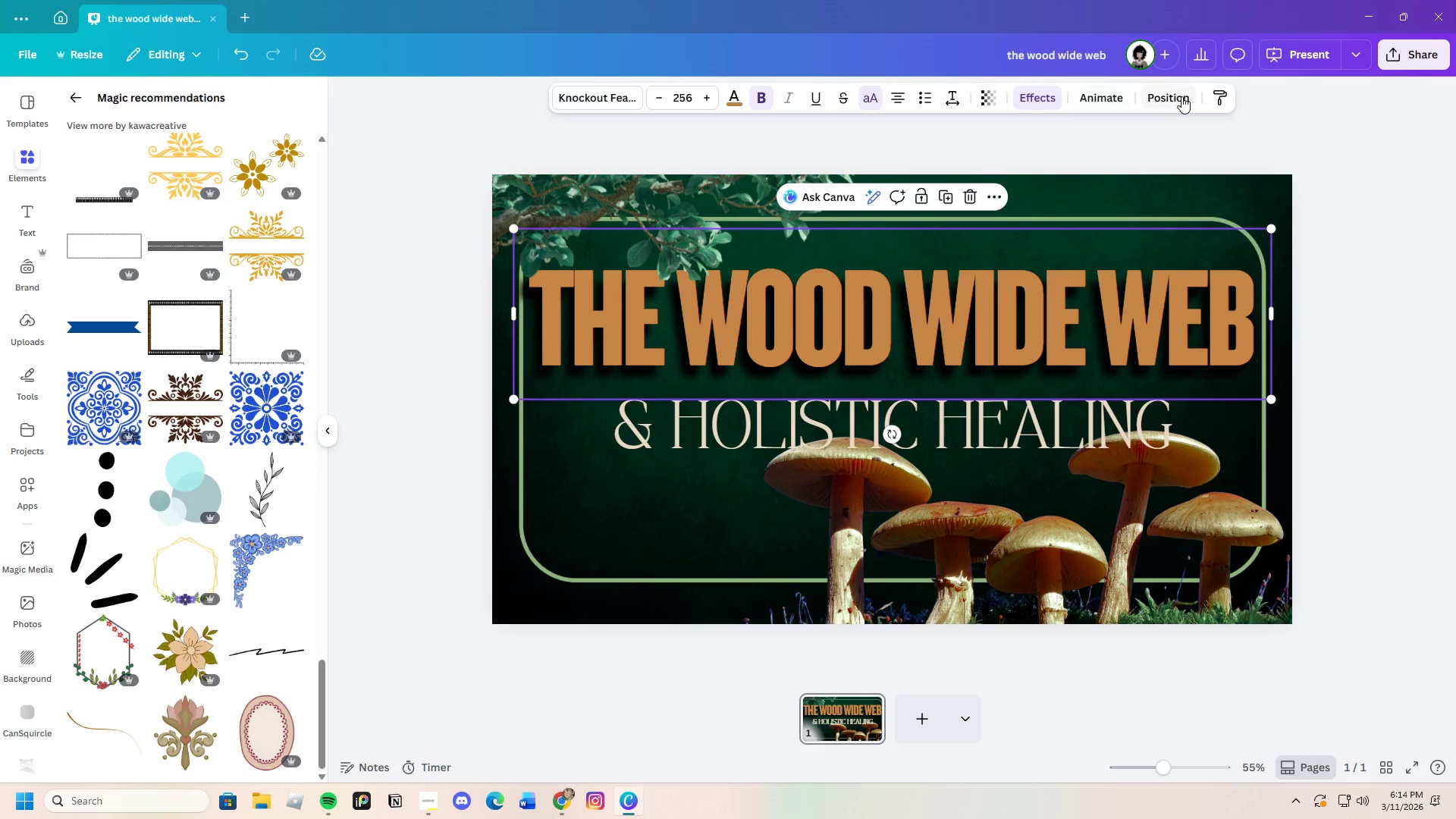 
left_click([1181, 96])
 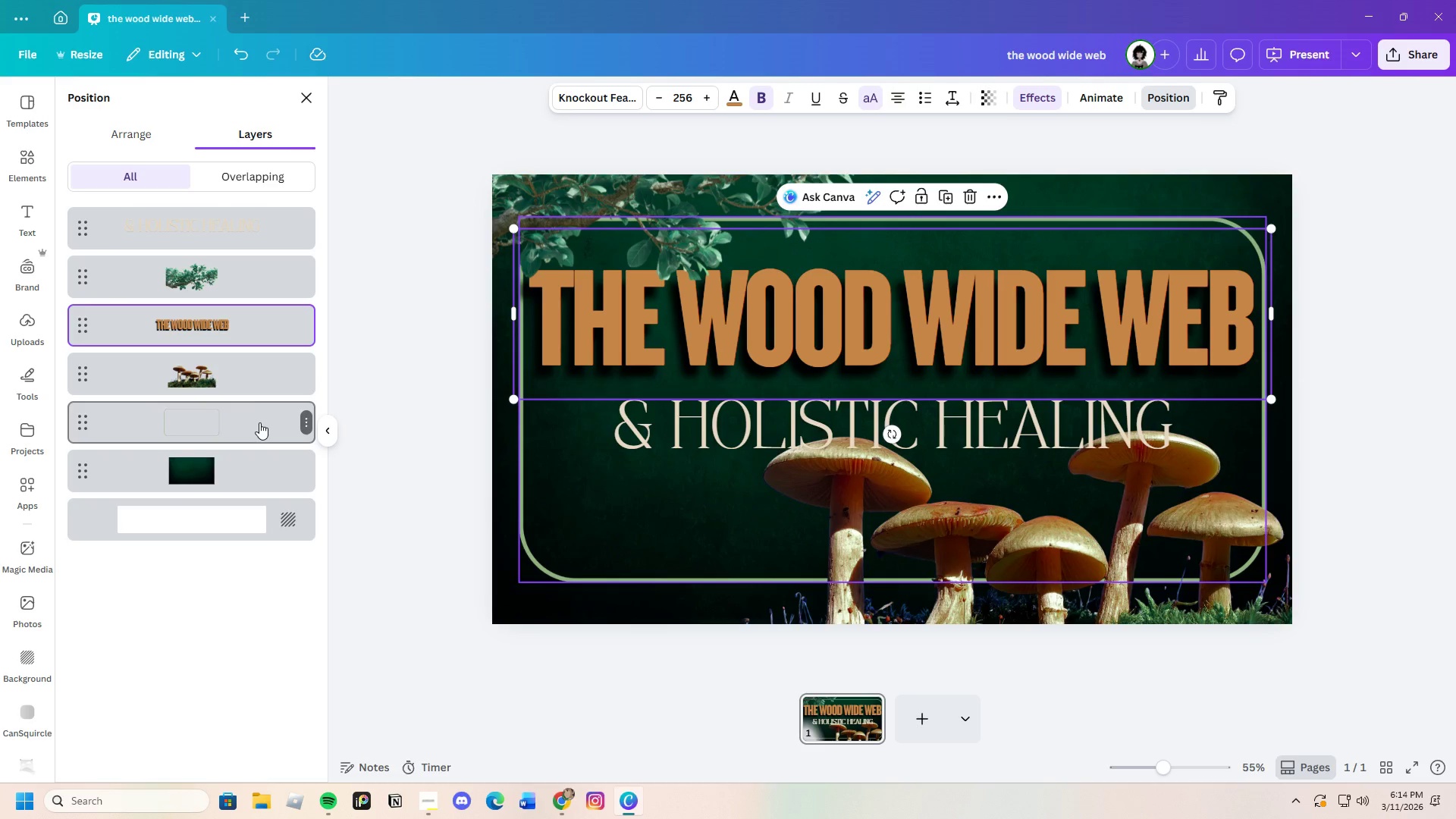 
wait(6.39)
 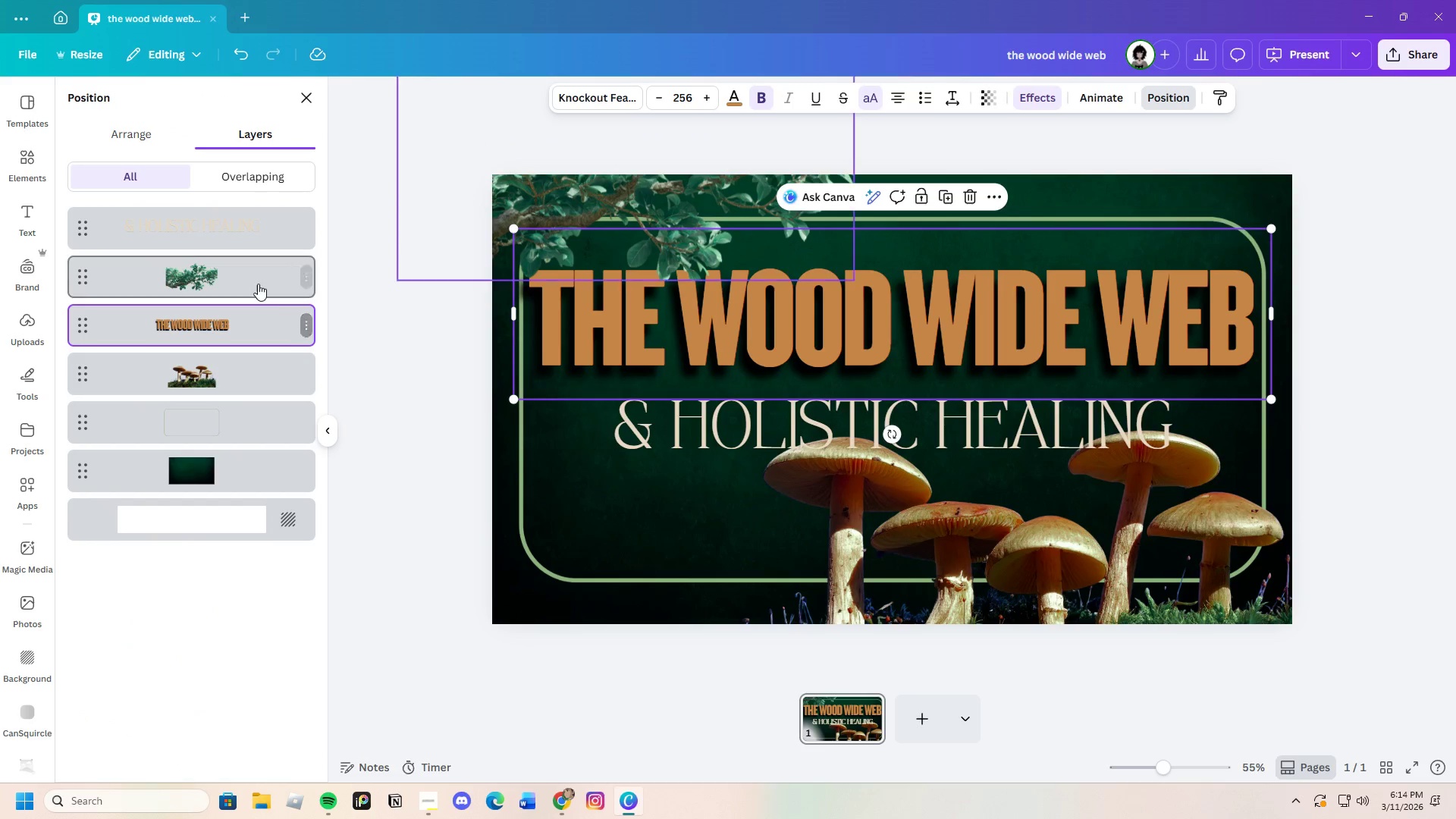 
left_click_drag(start_coordinate=[258, 425], to_coordinate=[261, 268])
 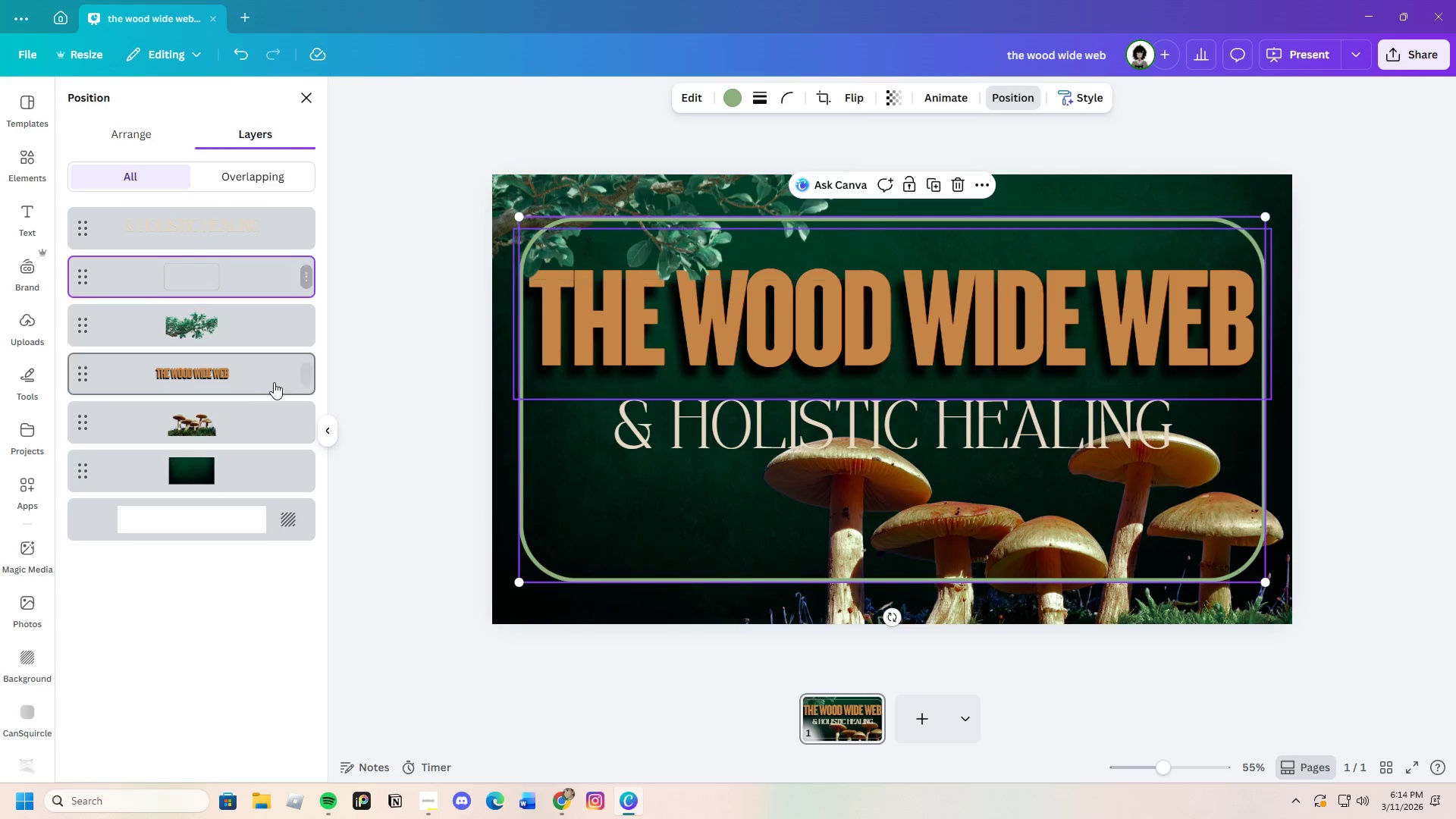 
left_click_drag(start_coordinate=[243, 433], to_coordinate=[256, 319])
 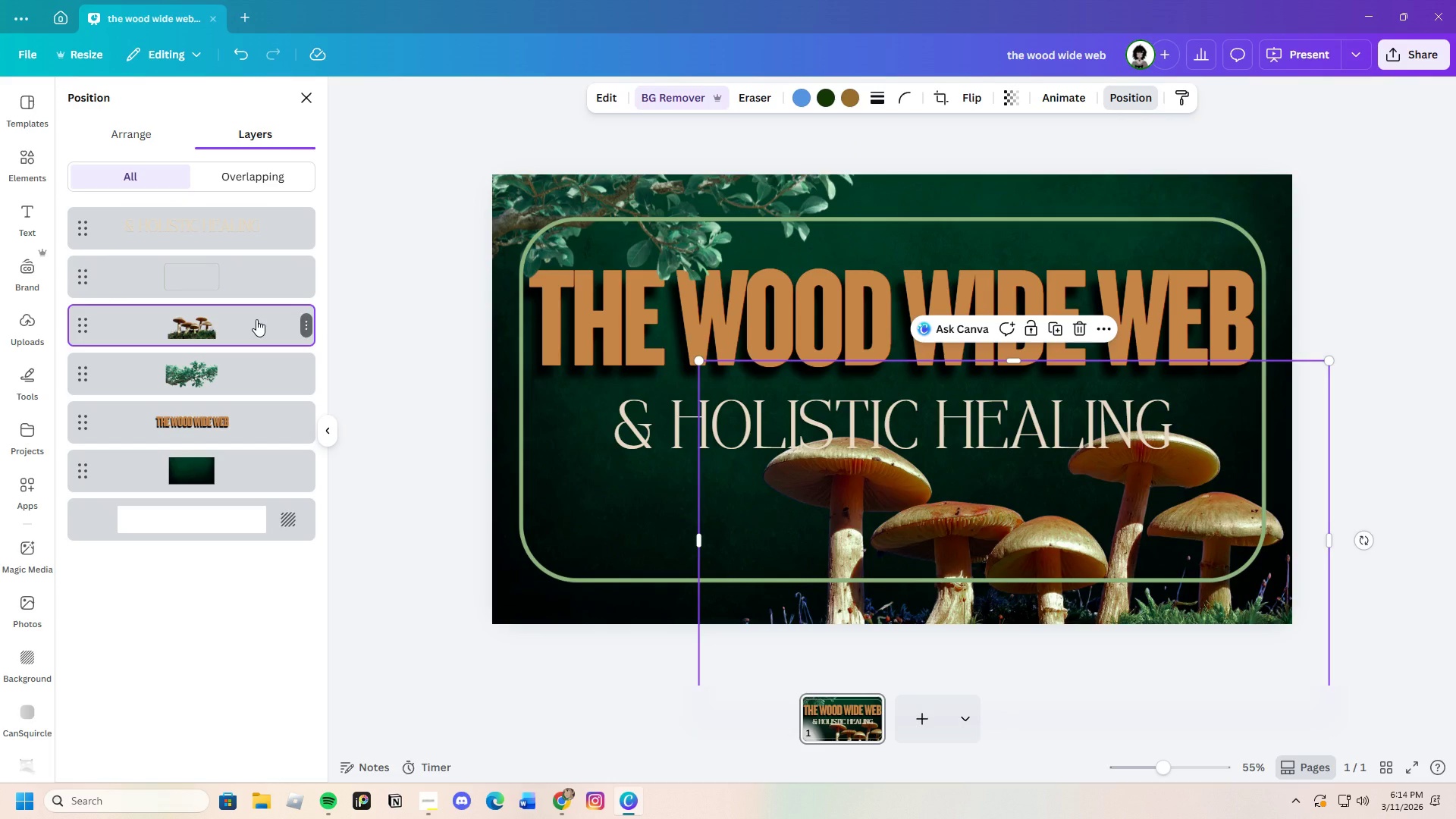 
left_click_drag(start_coordinate=[256, 319], to_coordinate=[268, 259])
 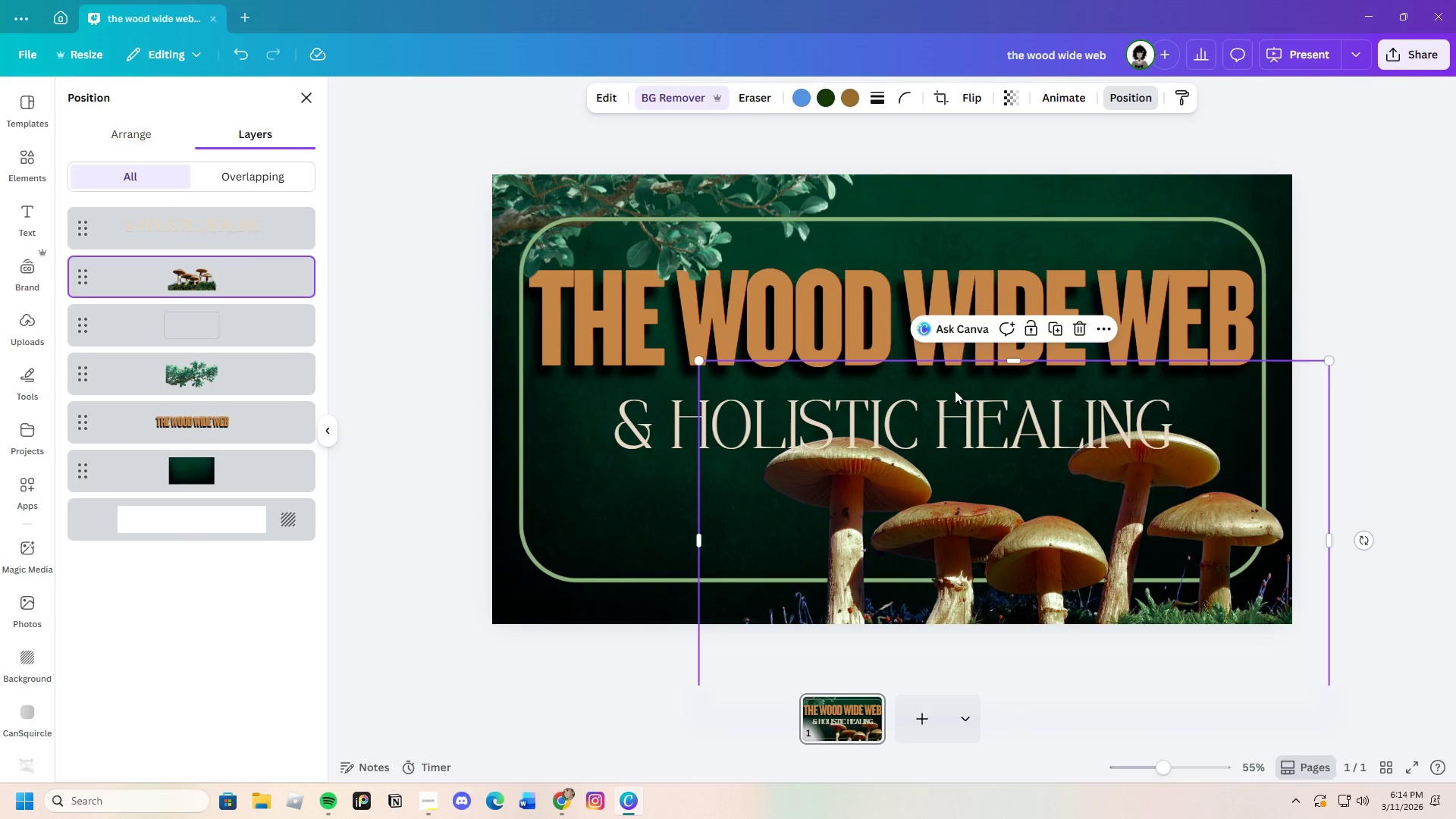 
double_click([1393, 330])
 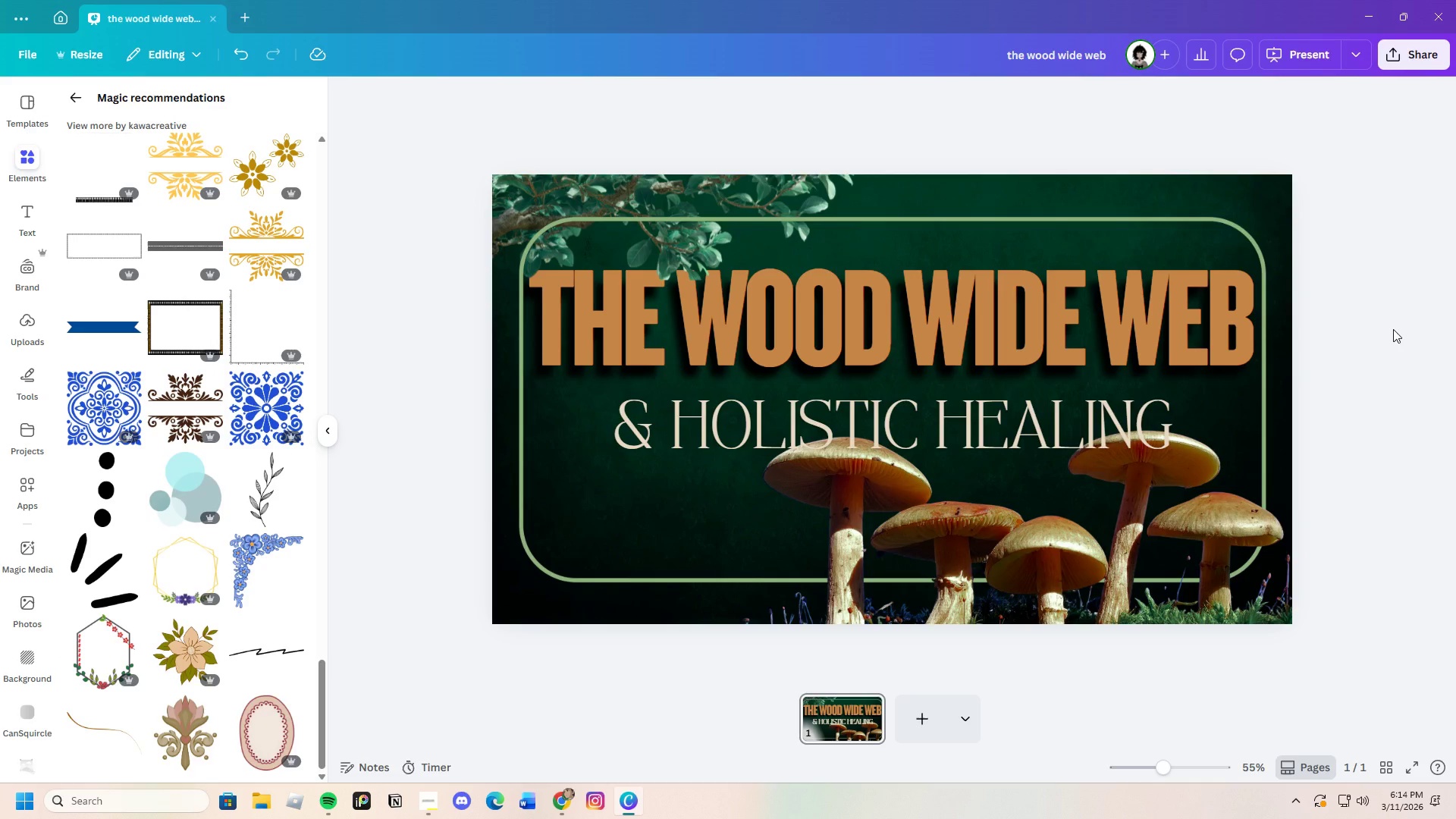 
wait(5.99)
 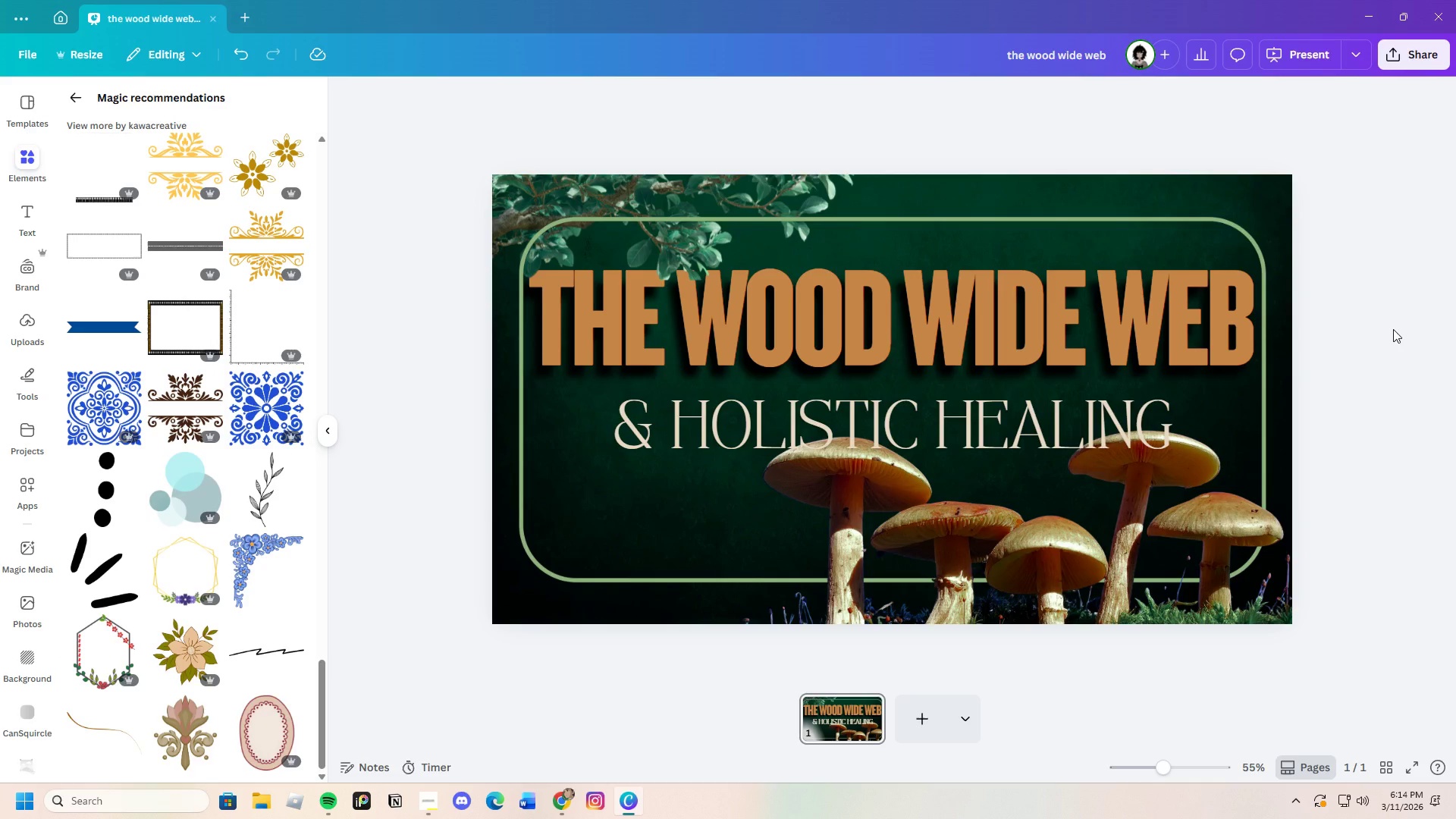 
left_click([1125, 183])
 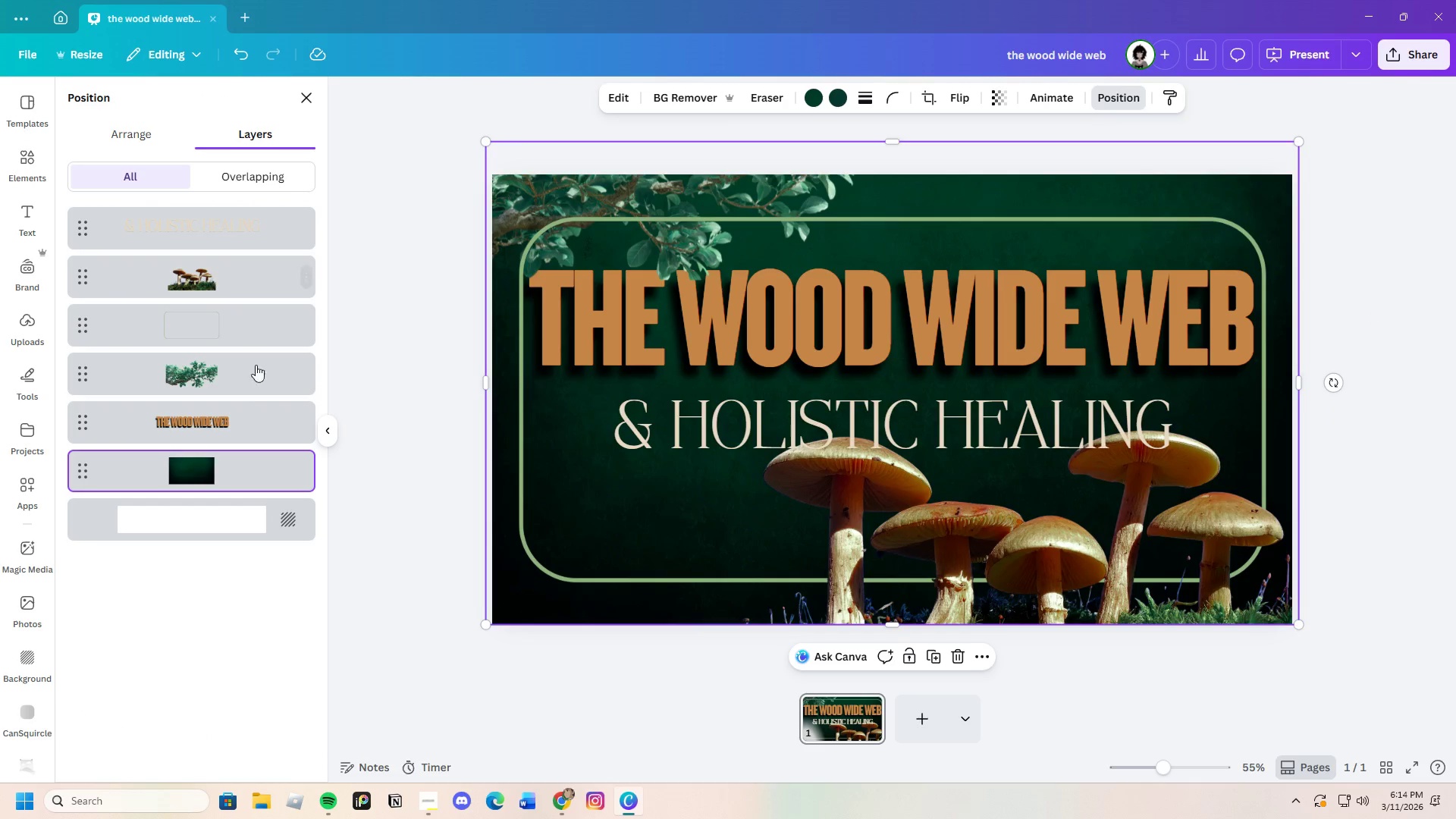 
left_click_drag(start_coordinate=[259, 334], to_coordinate=[268, 441])
 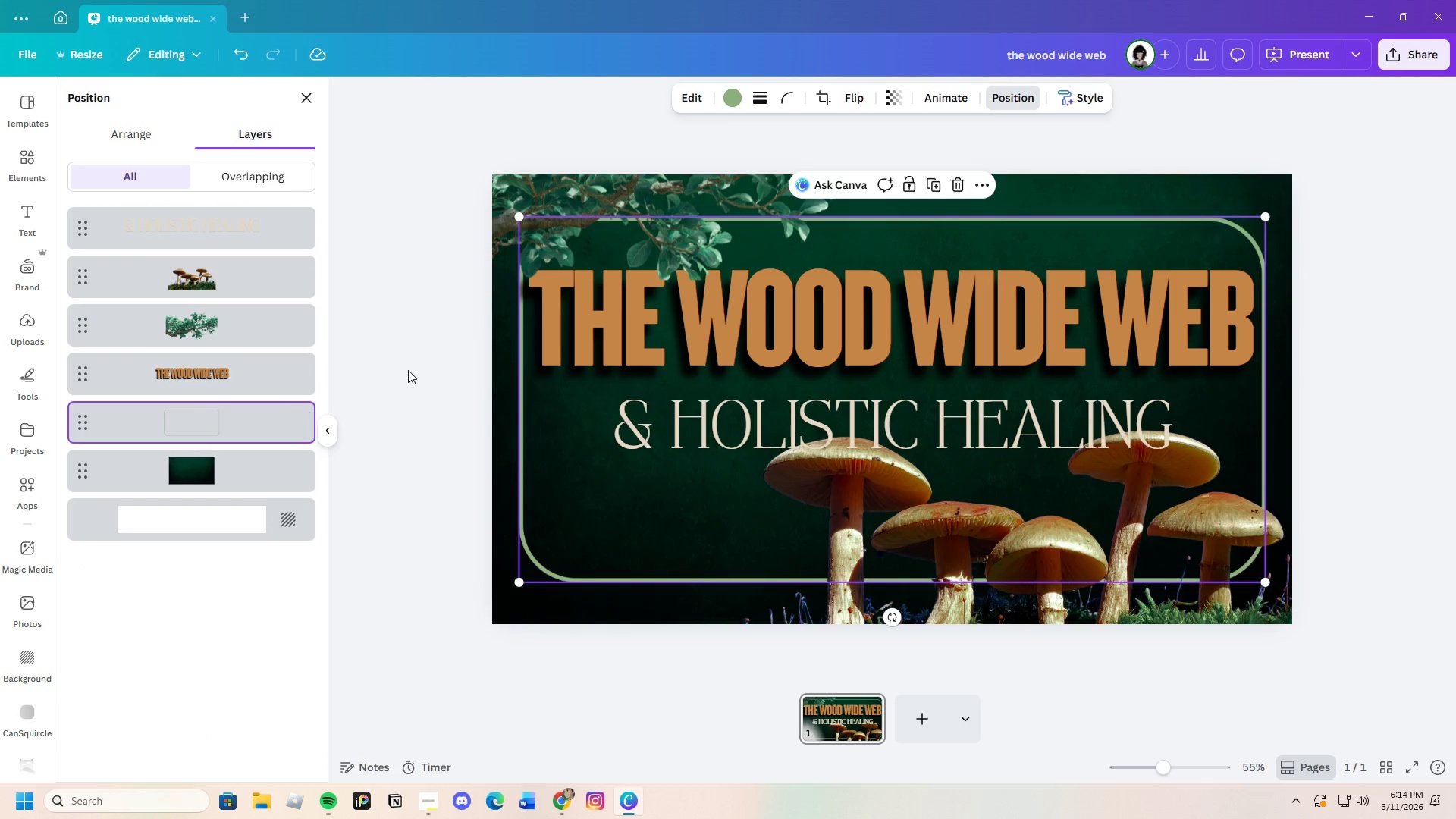 
left_click([408, 366])
 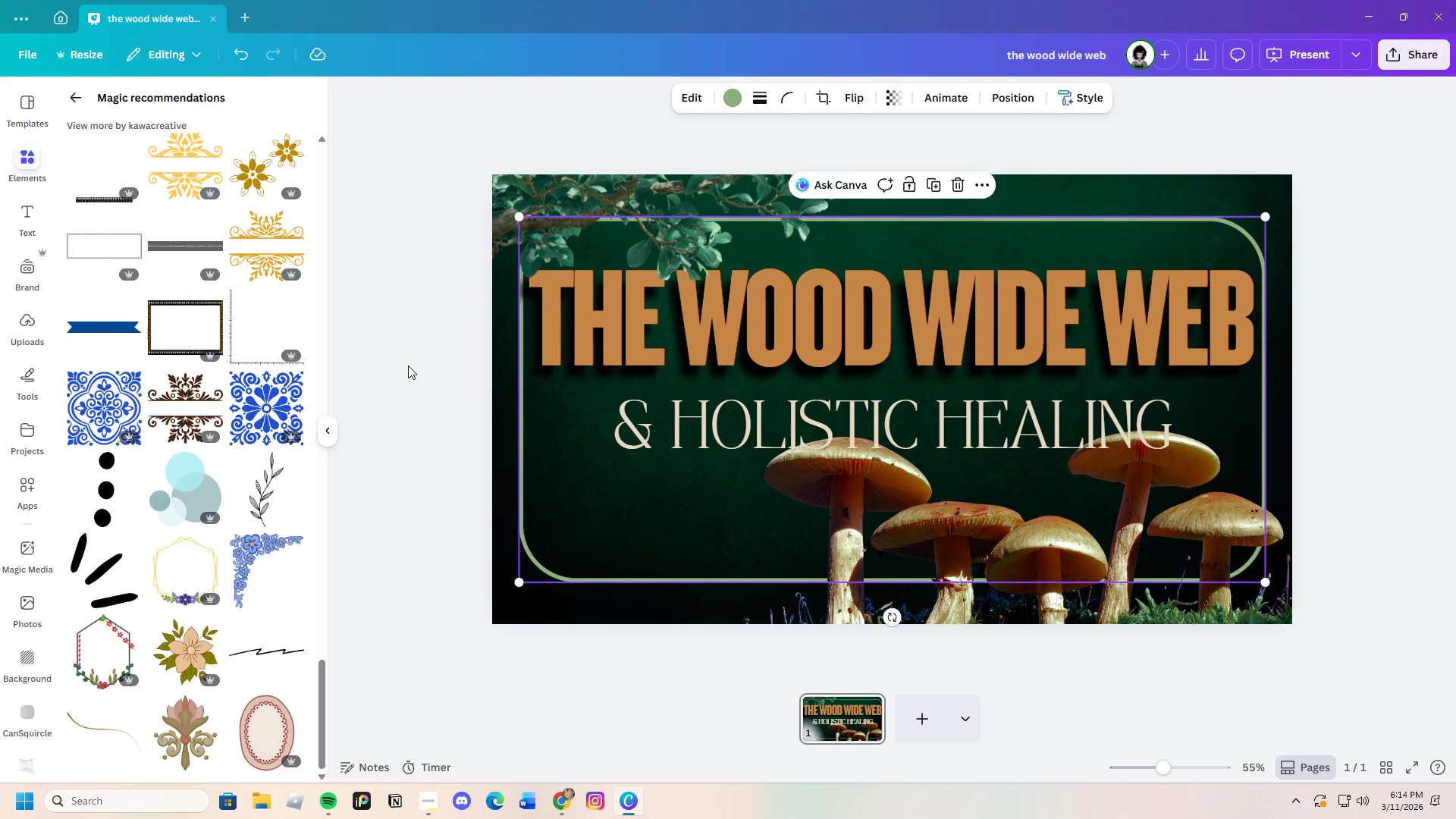 
wait(6.39)
 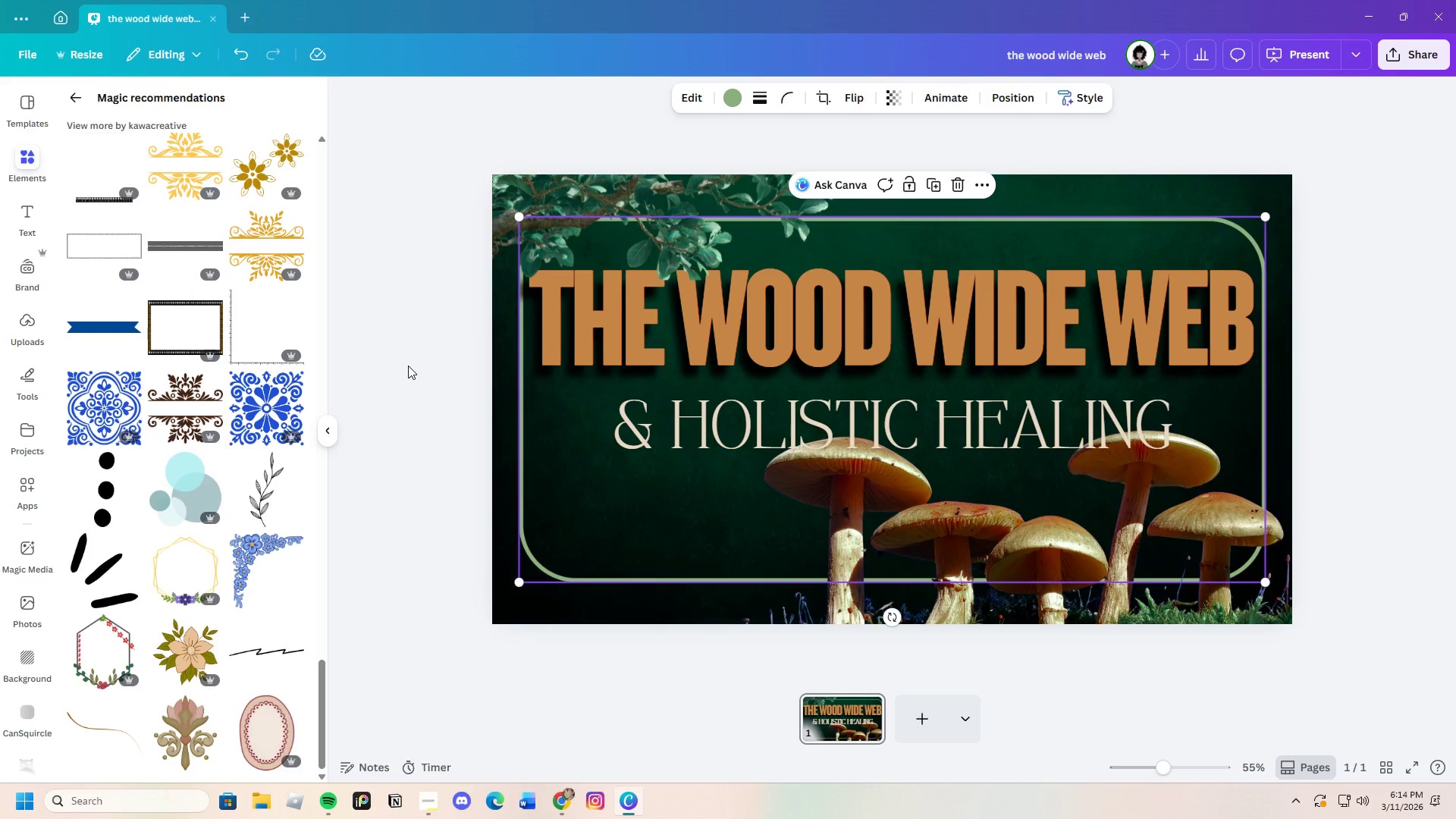 
left_click([1059, 405])
 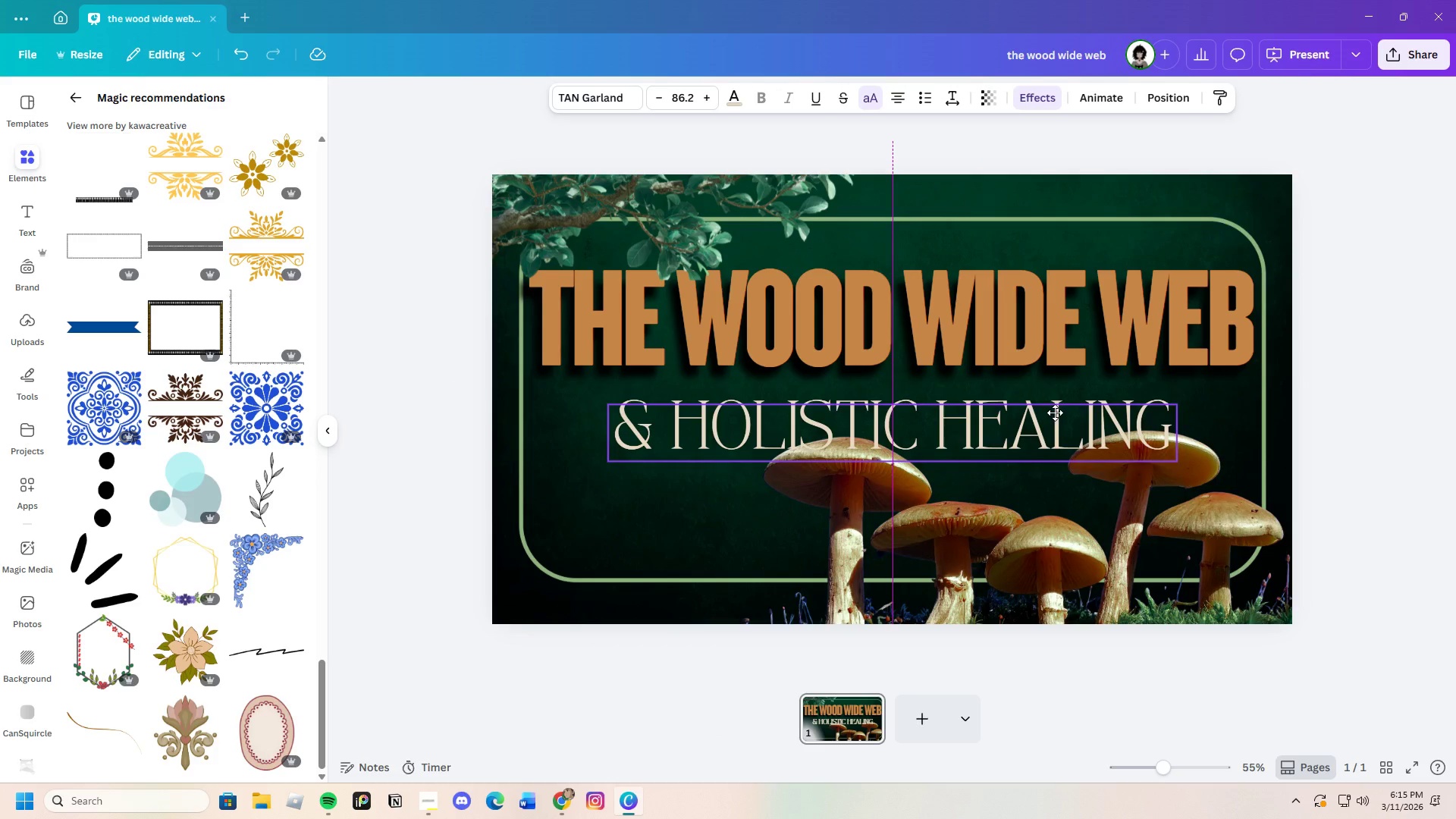 
scroll: coordinate [201, 640], scroll_direction: down, amount: 3.0
 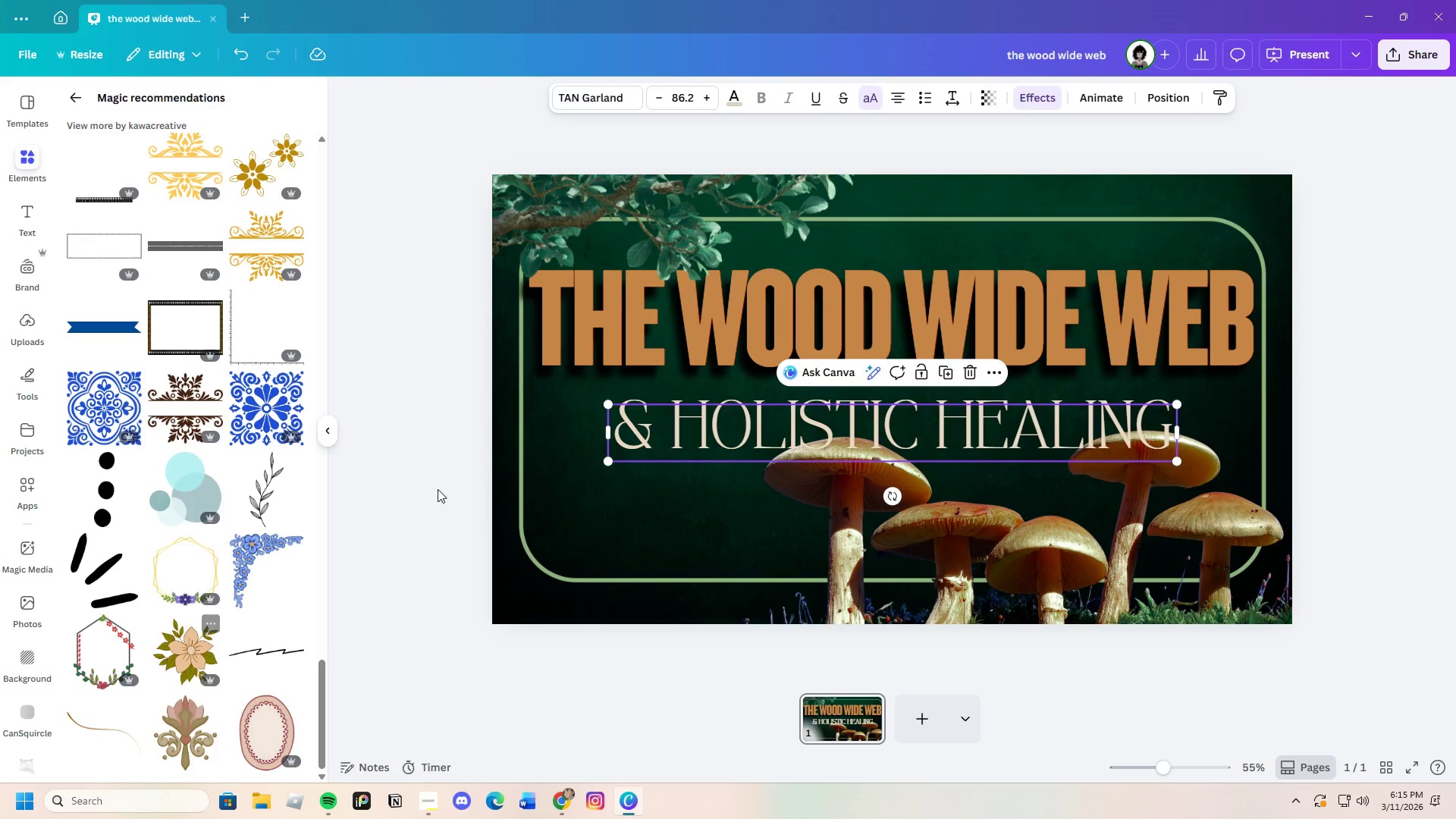 
left_click([490, 456])
 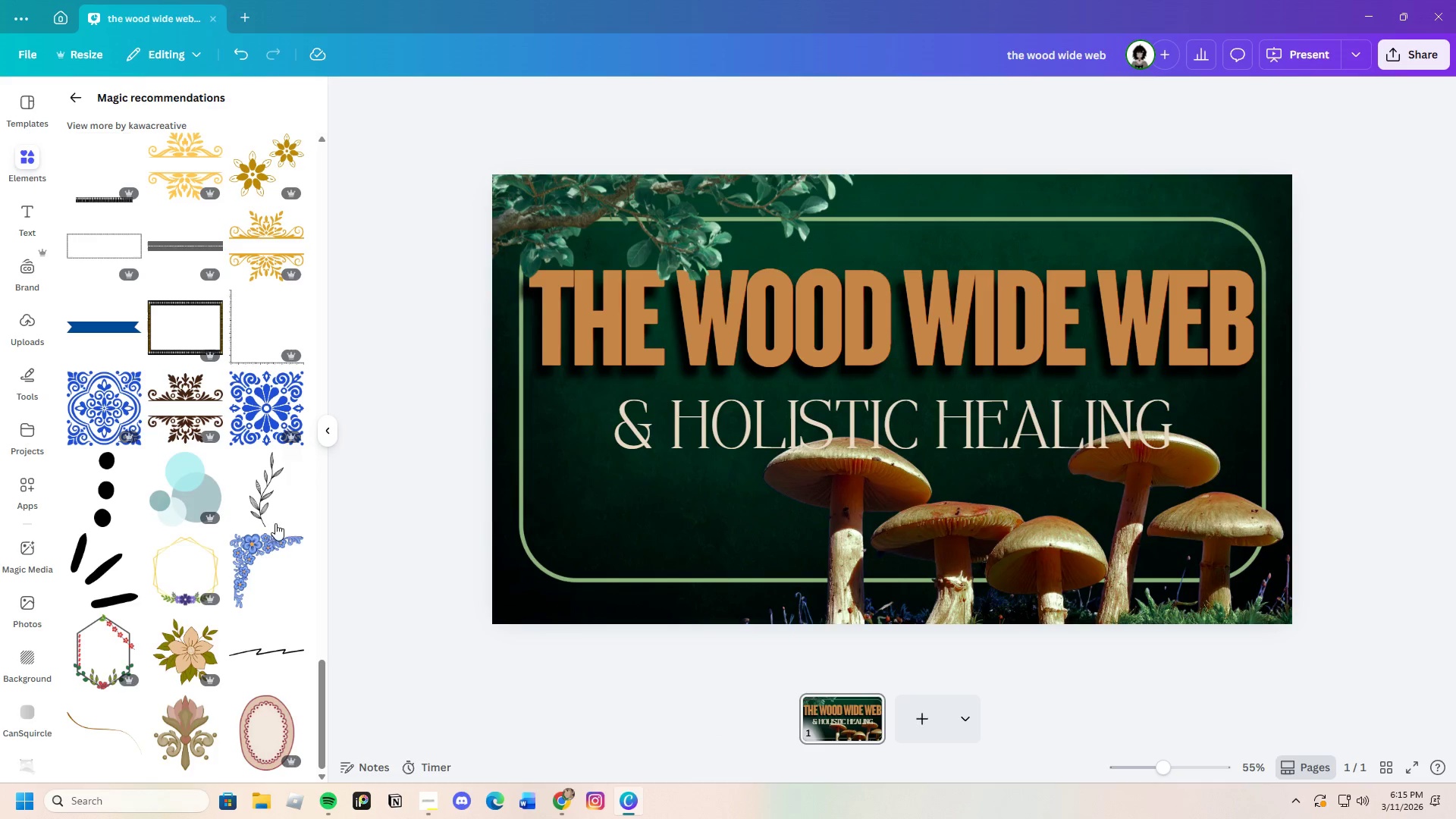 
scroll: coordinate [272, 542], scroll_direction: down, amount: 3.0
 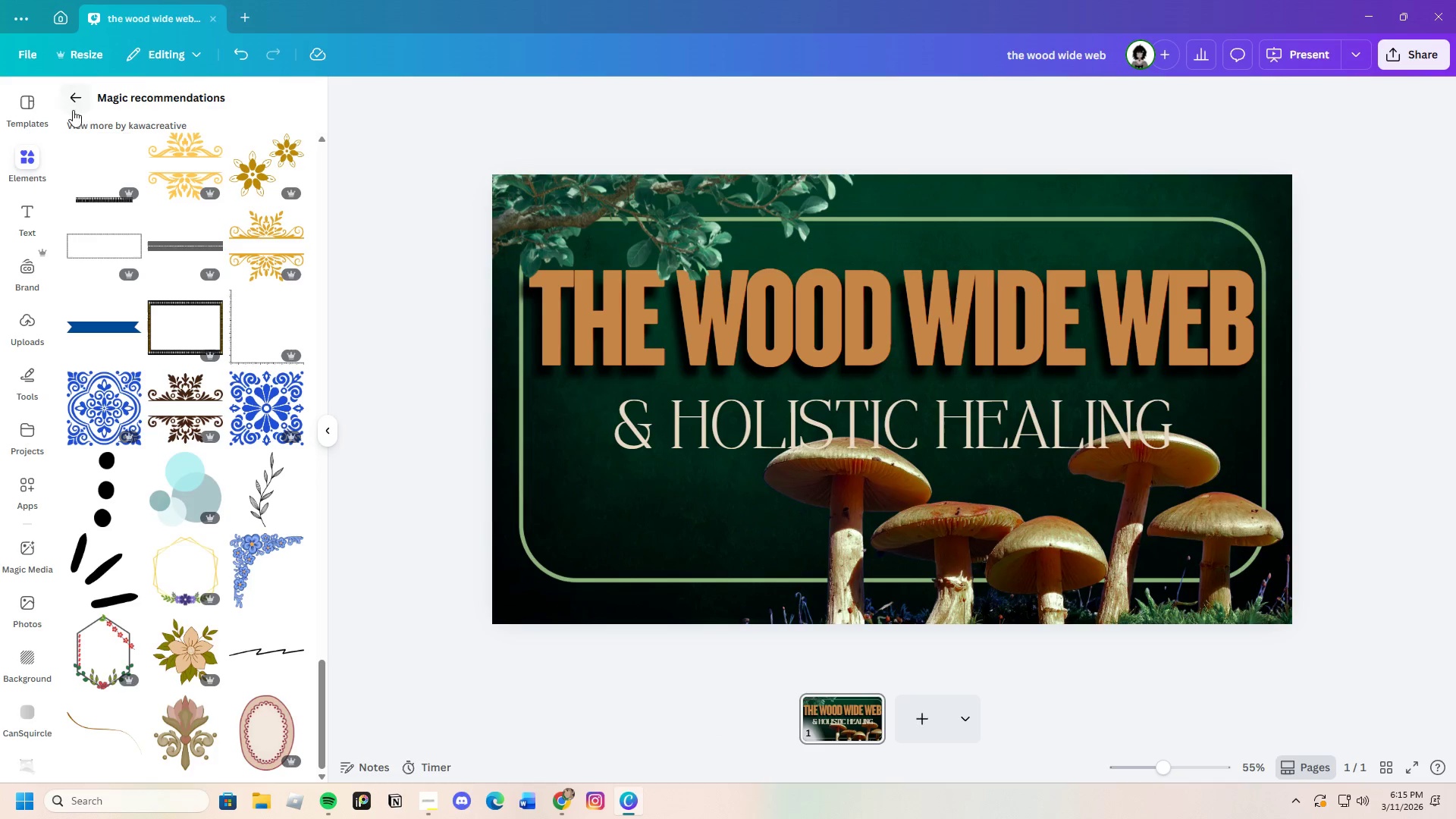 
left_click([84, 101])
 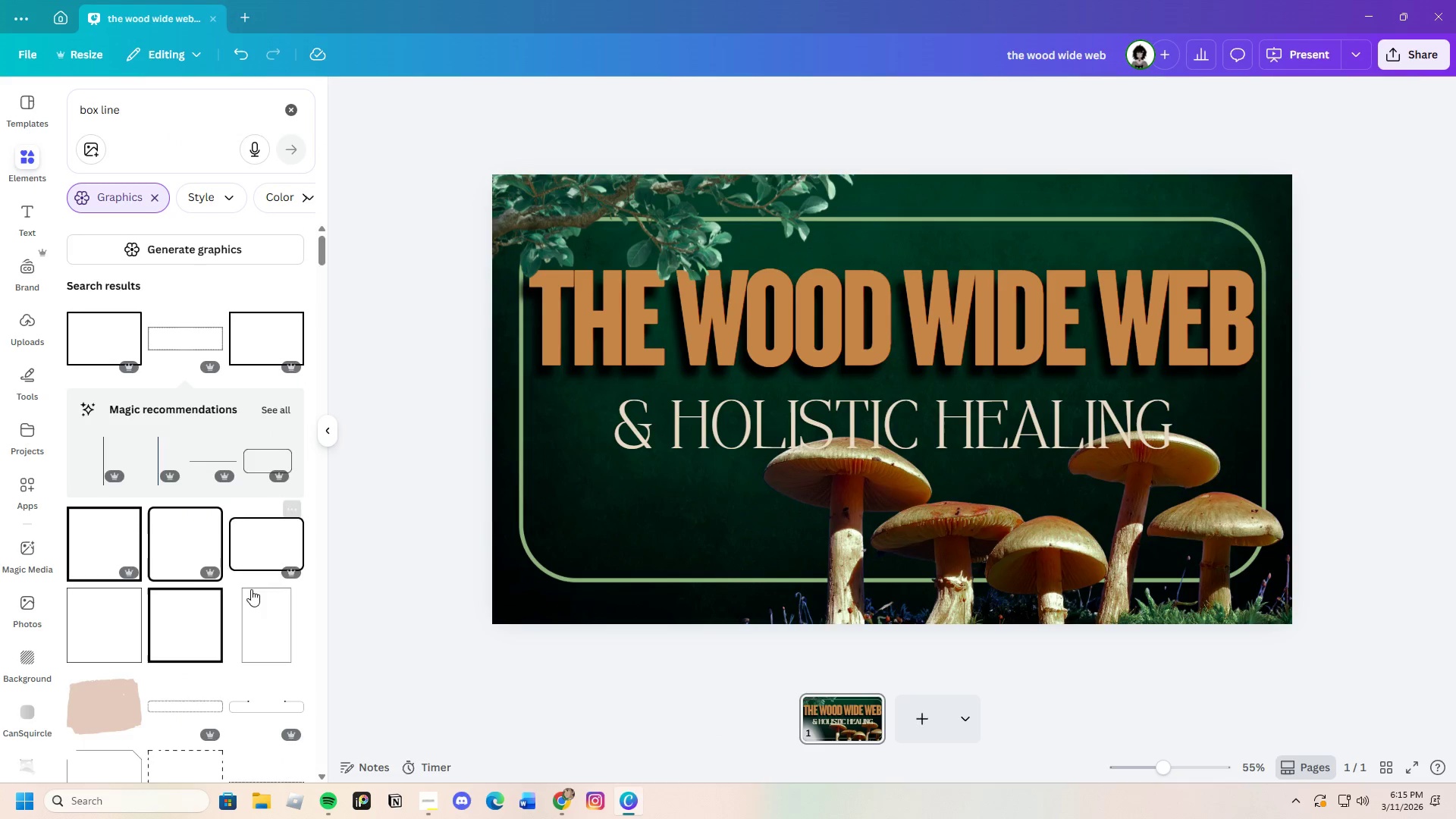 
scroll: coordinate [240, 610], scroll_direction: down, amount: 25.0
 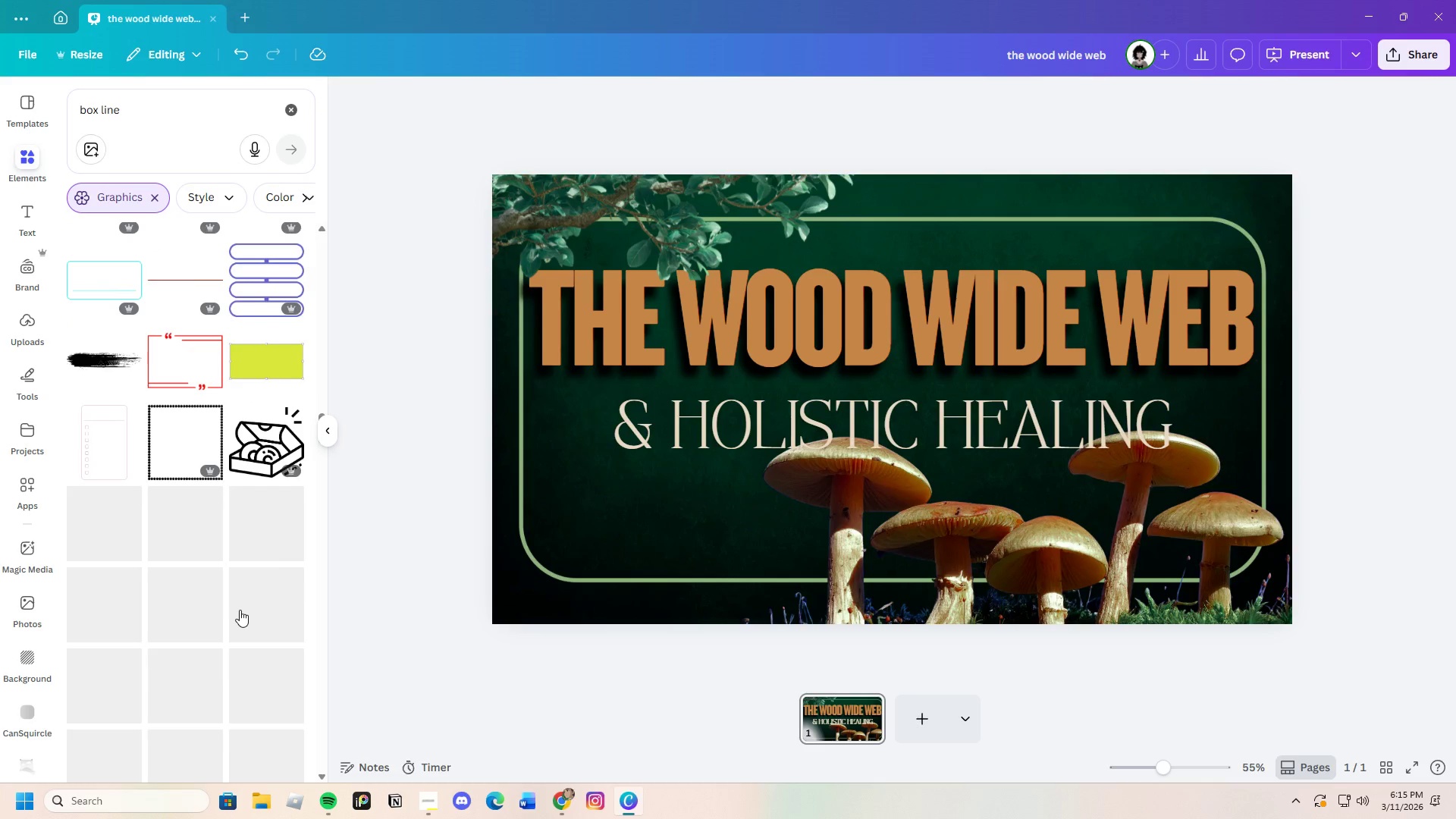 
scroll: coordinate [244, 610], scroll_direction: down, amount: 16.0
 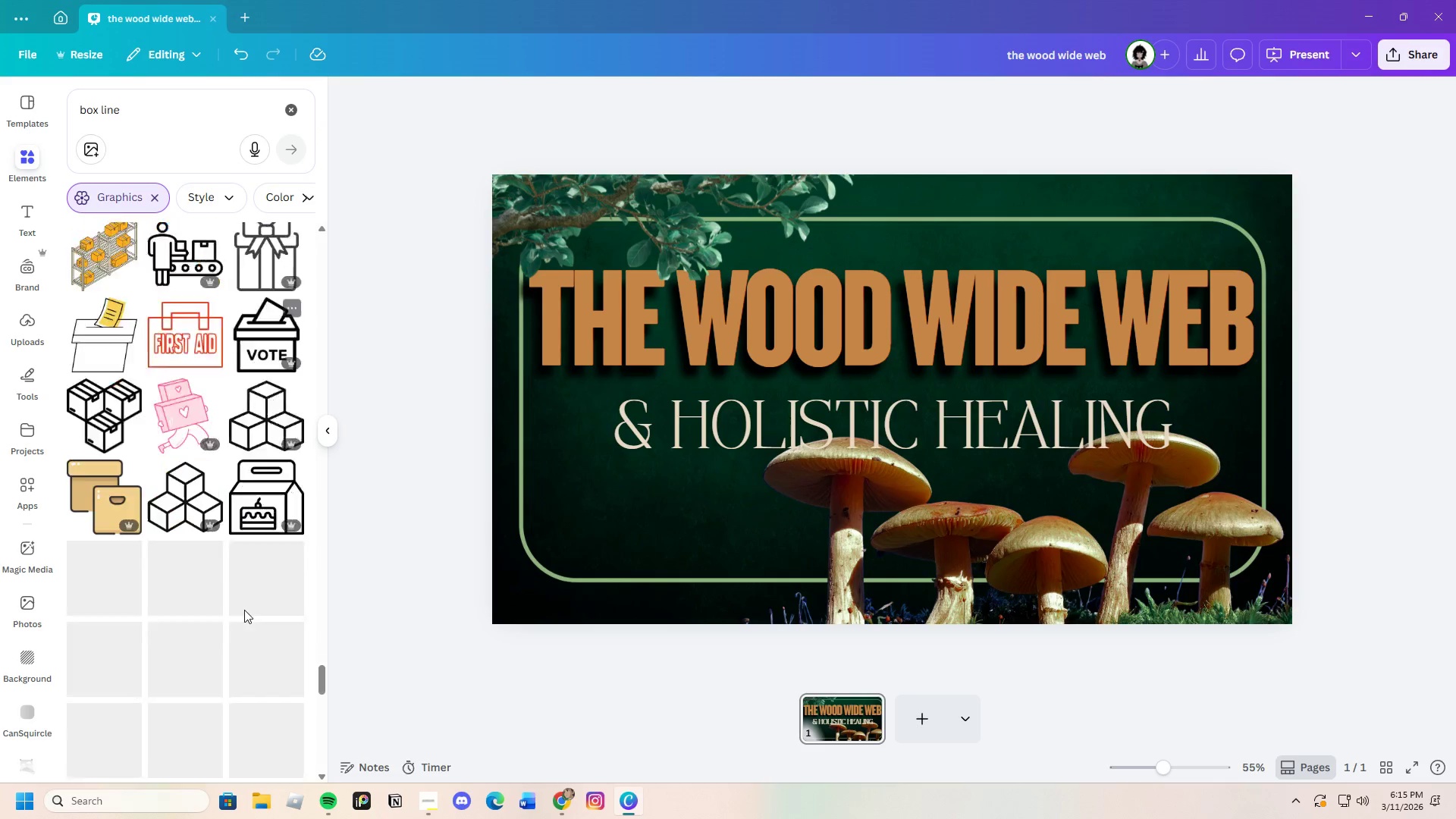 
scroll: coordinate [261, 625], scroll_direction: down, amount: 24.0
 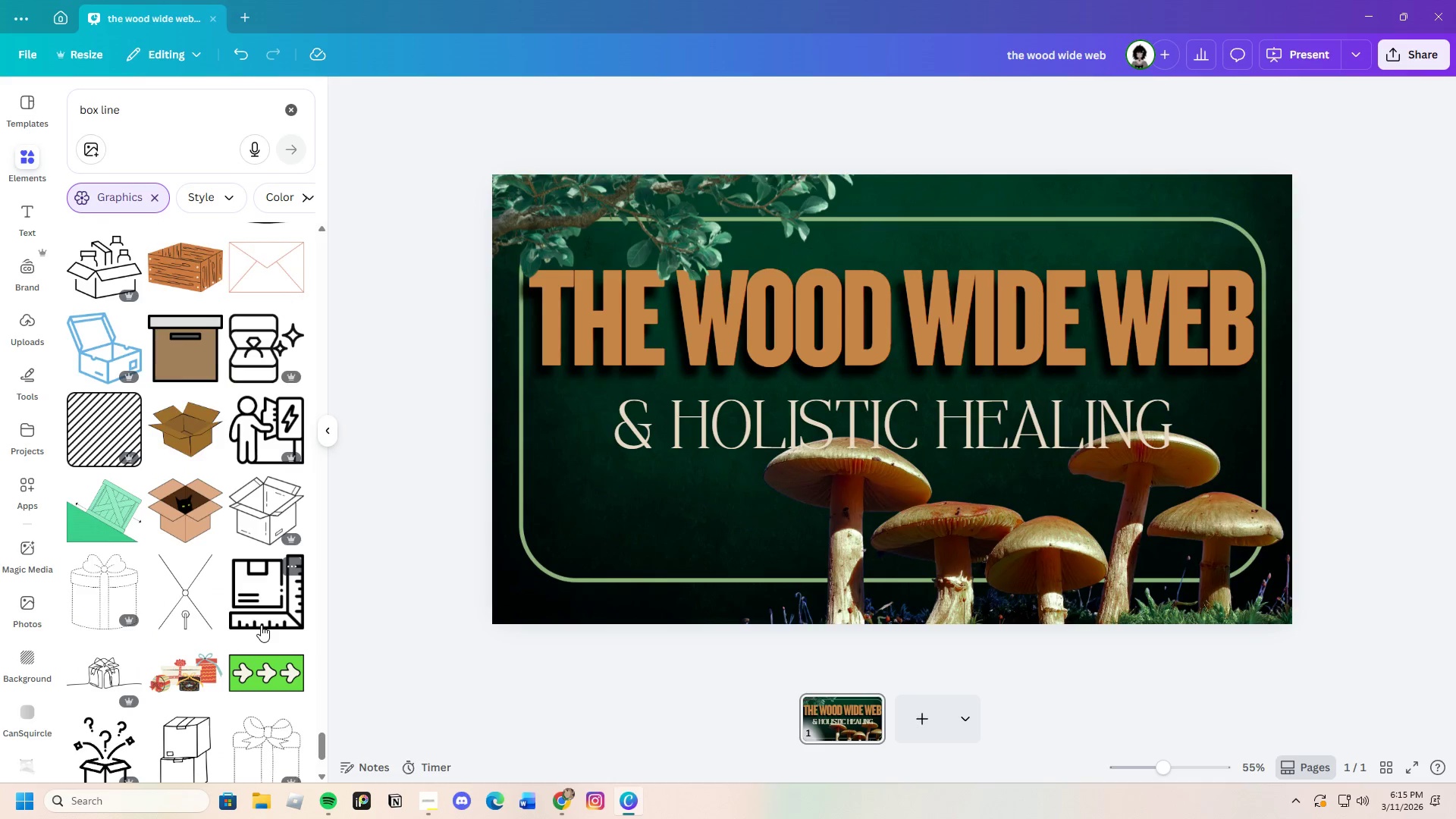 
scroll: coordinate [215, 637], scroll_direction: down, amount: 18.0
 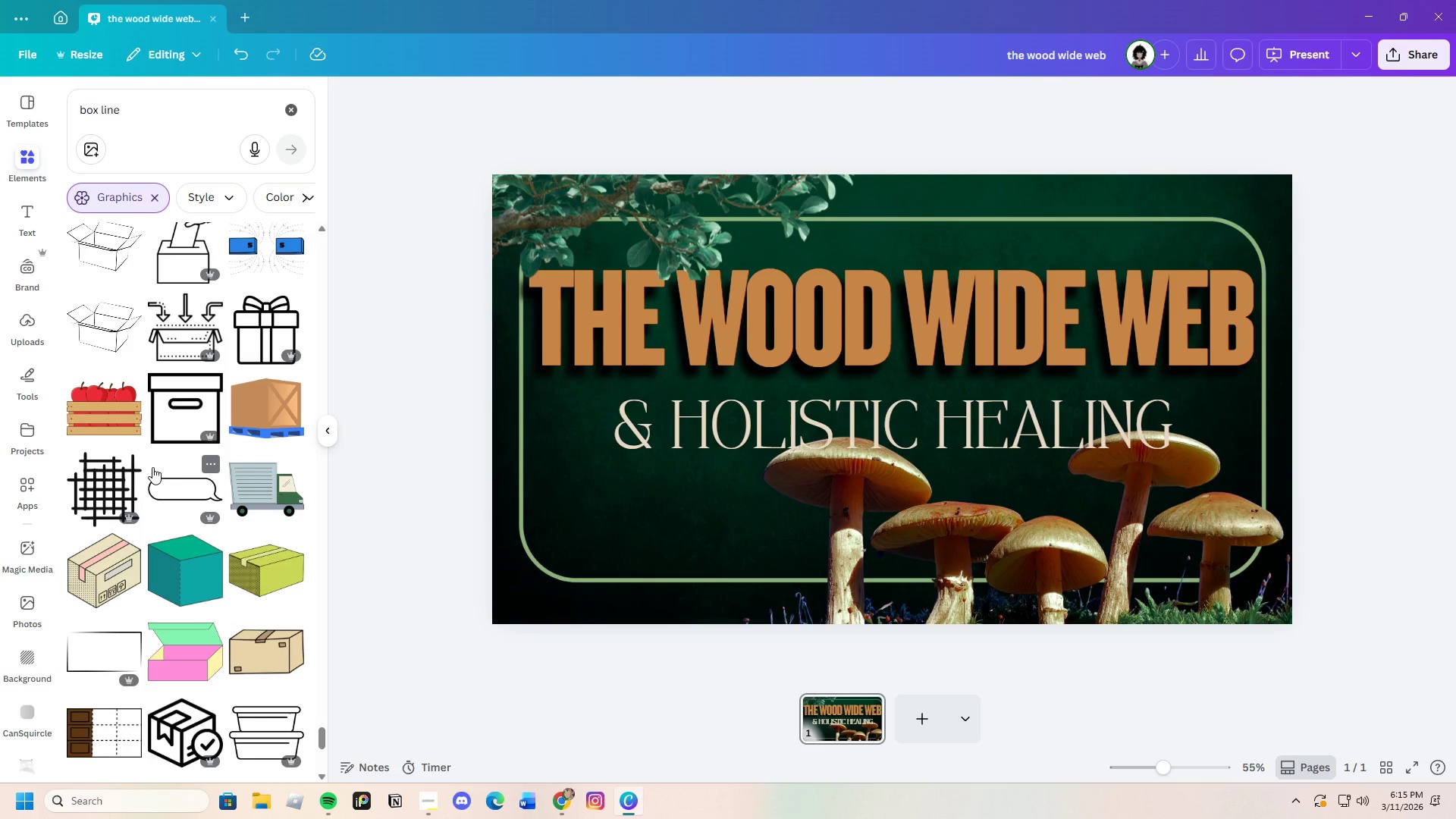 
left_click([158, 477])
 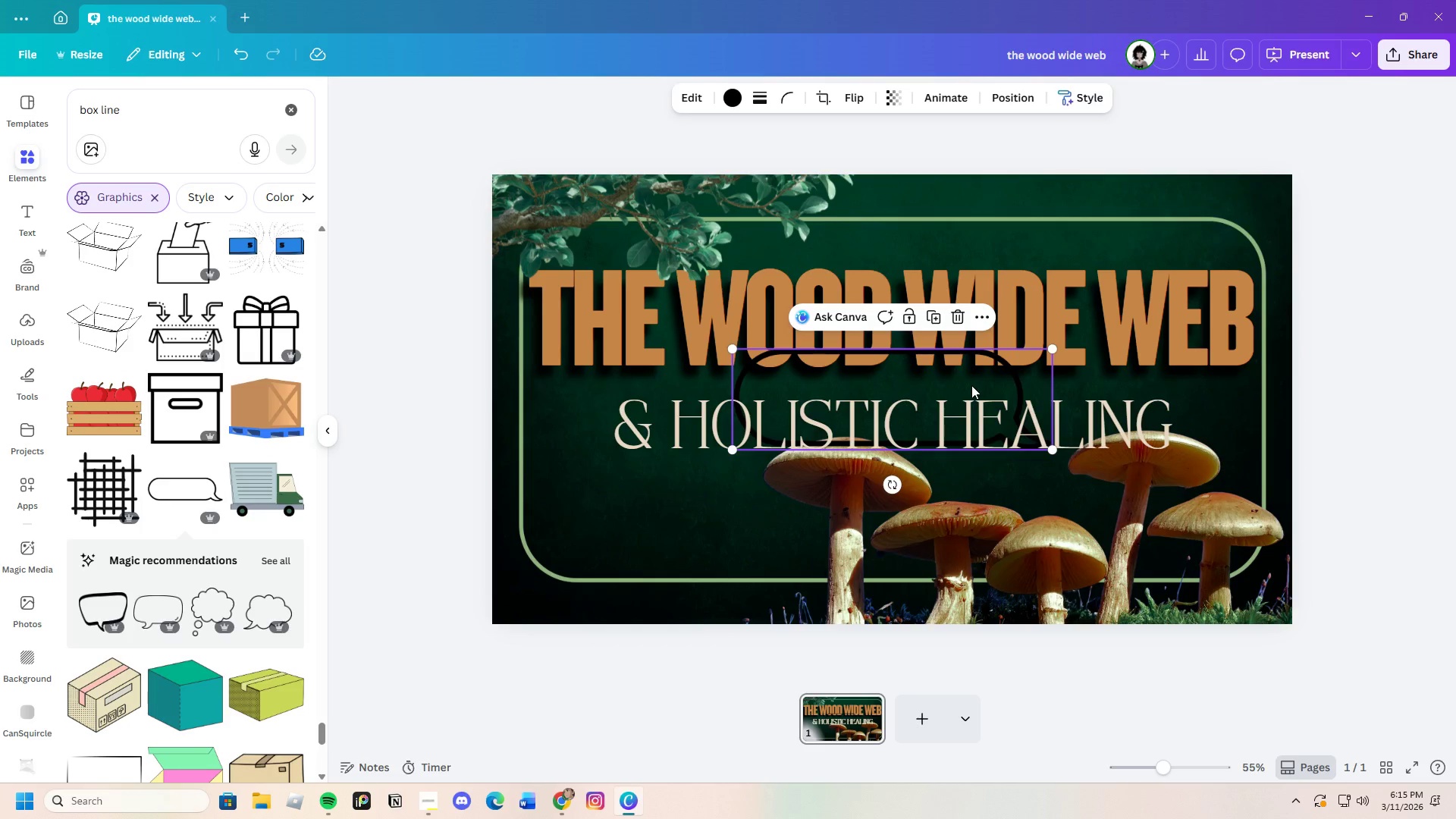 
double_click([971, 385])
 